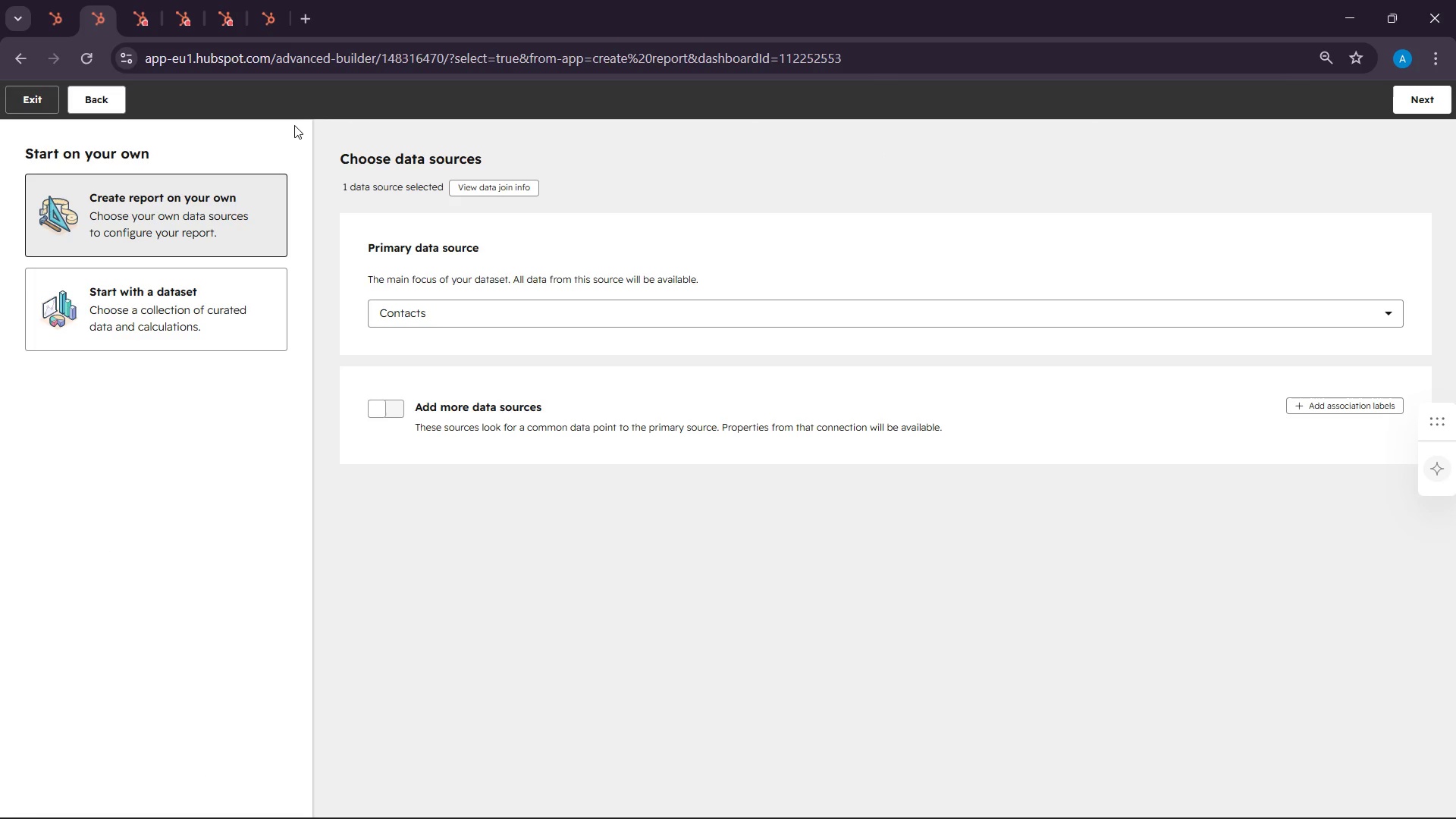 
wait(7.88)
 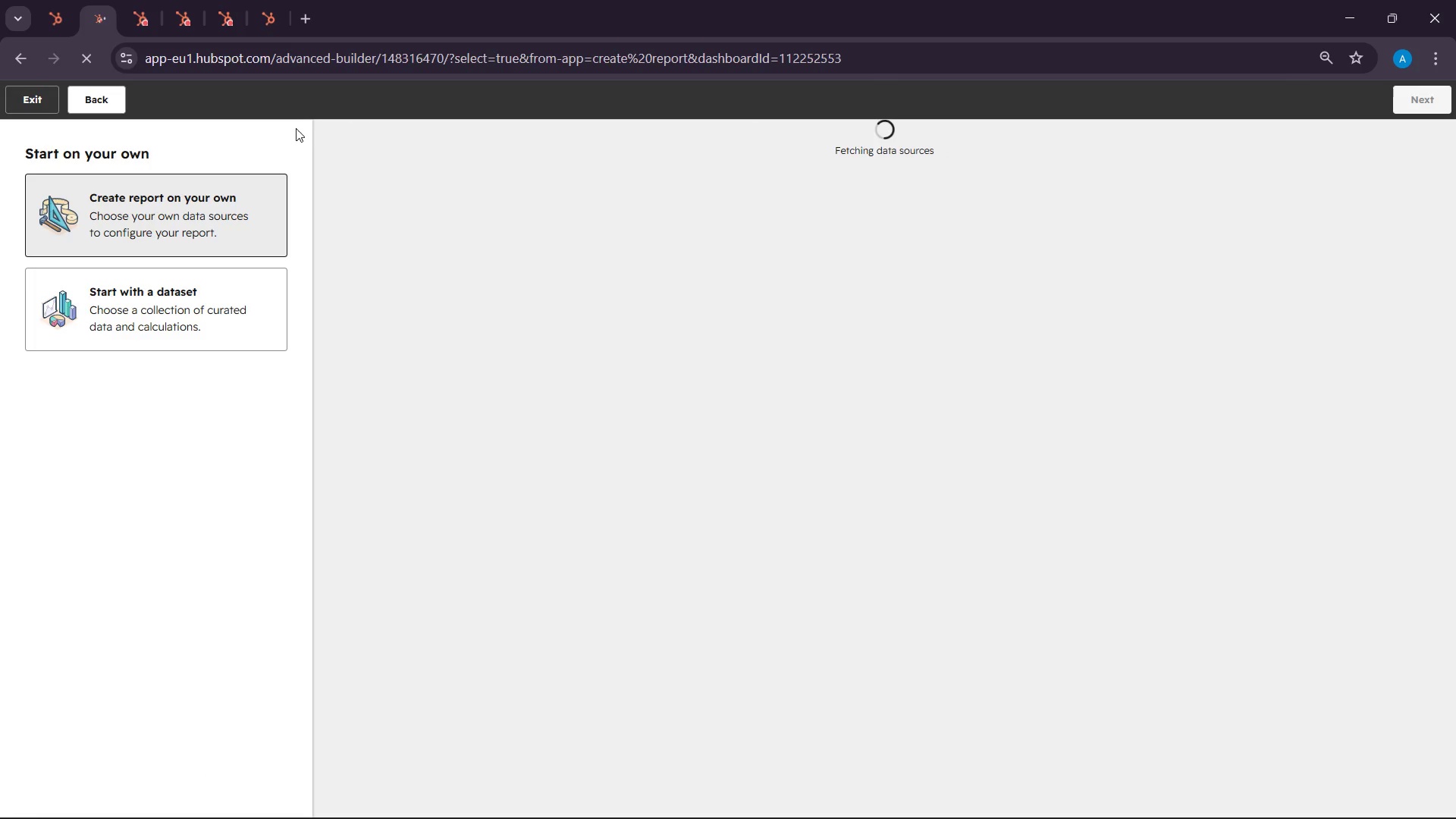 
left_click([548, 335])
 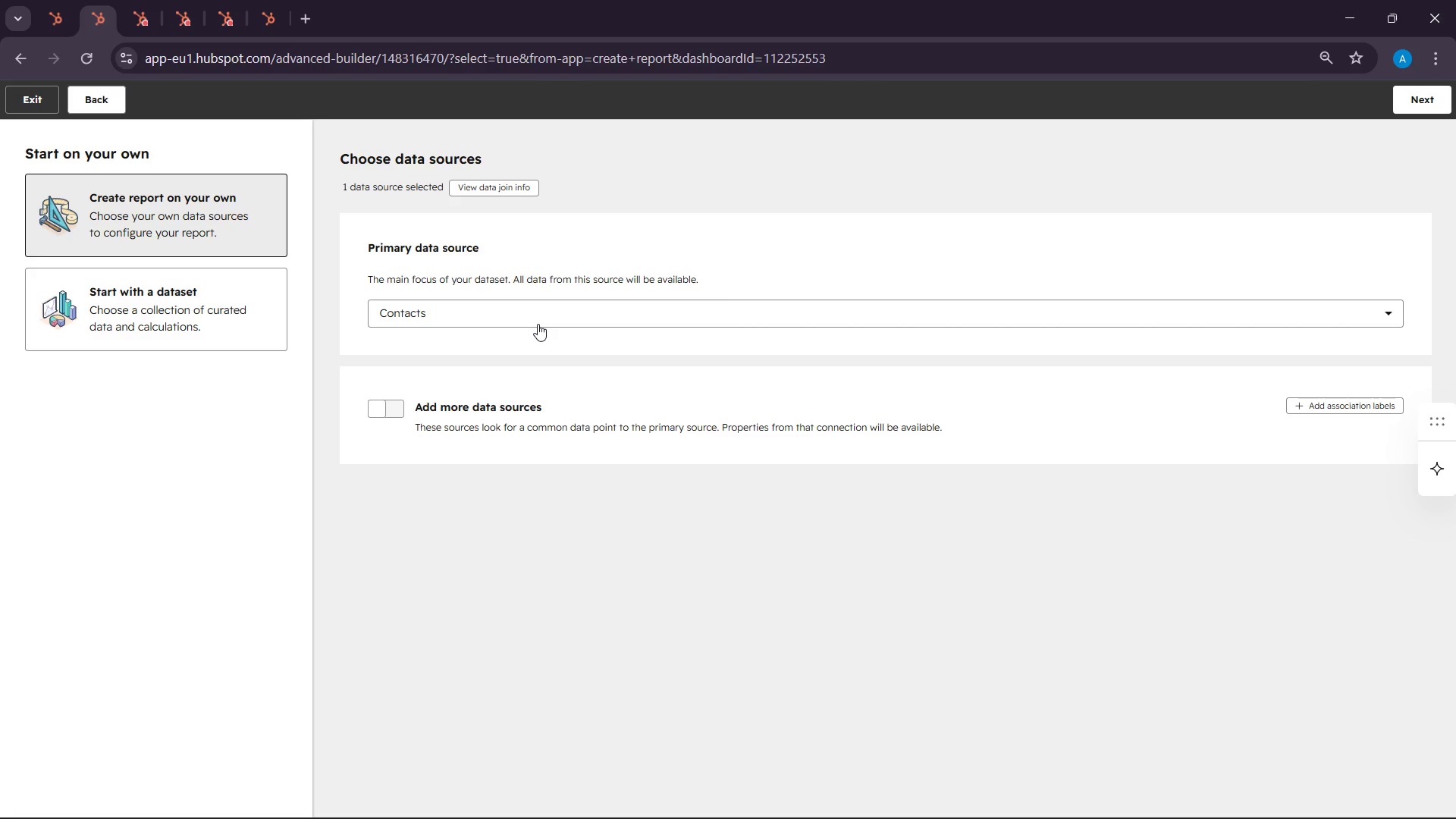 
left_click([538, 324])
 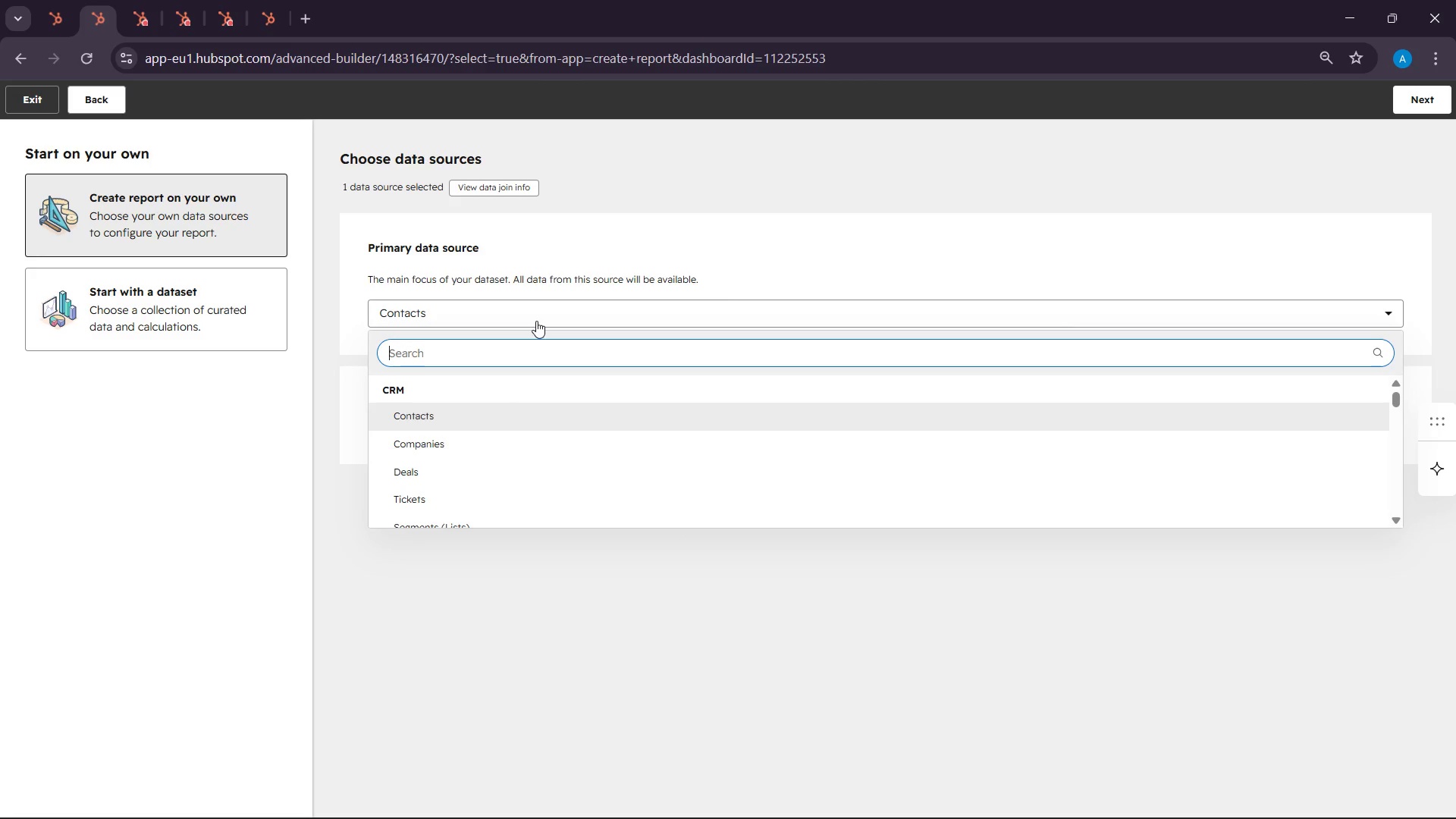 
type(ac)
 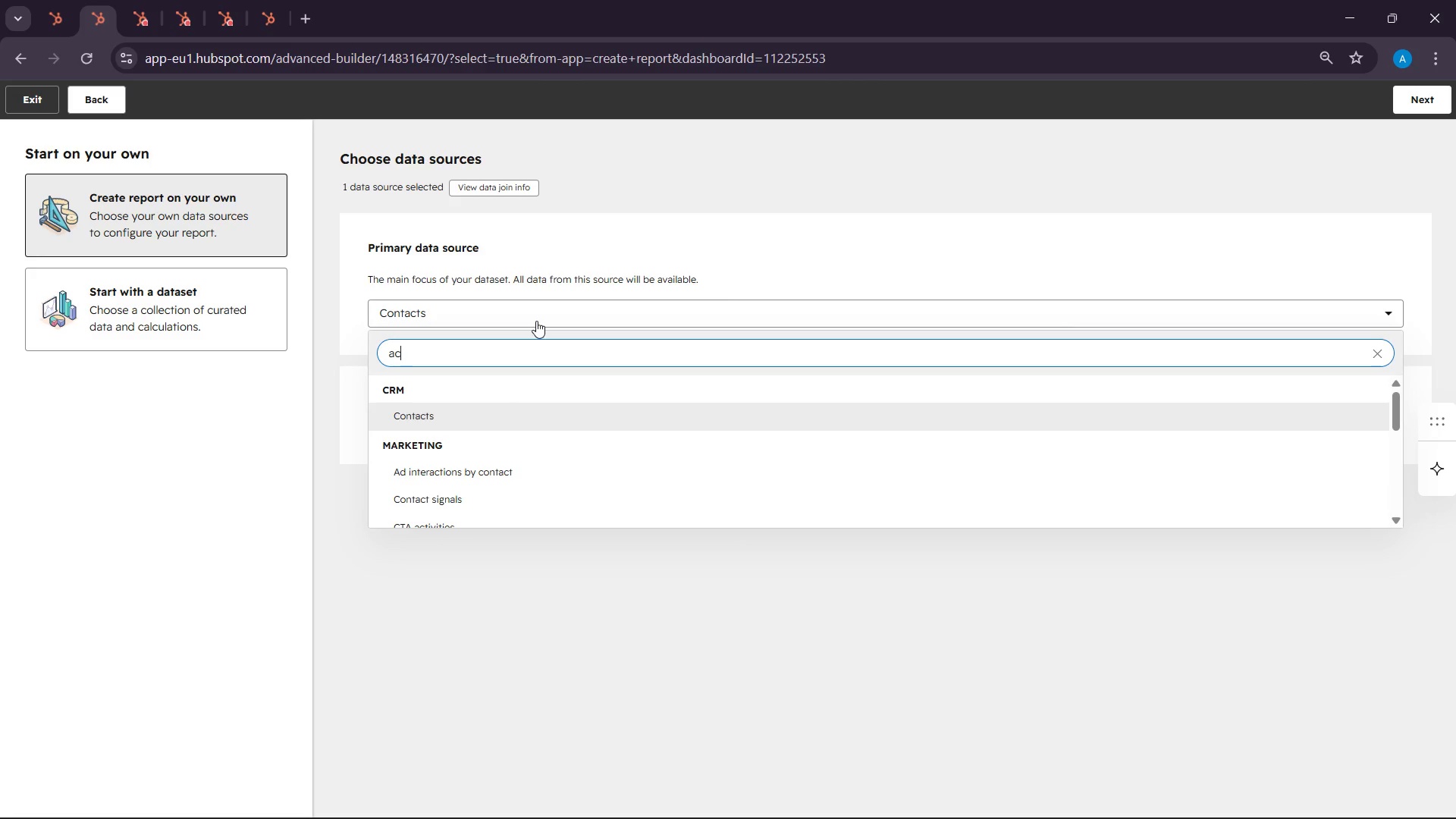 
type(tivi)
 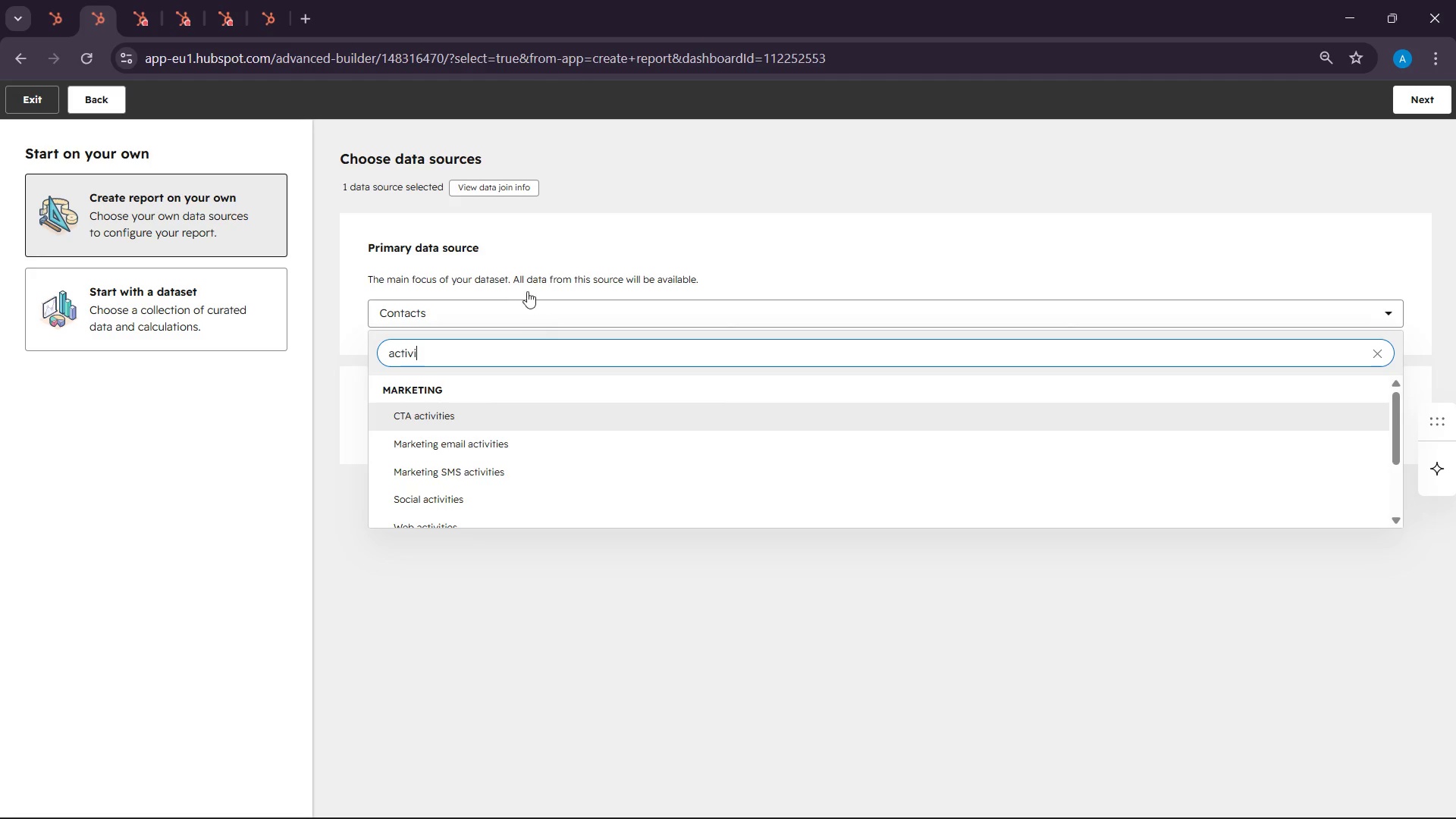 
scroll: coordinate [687, 476], scroll_direction: down, amount: 2.0
 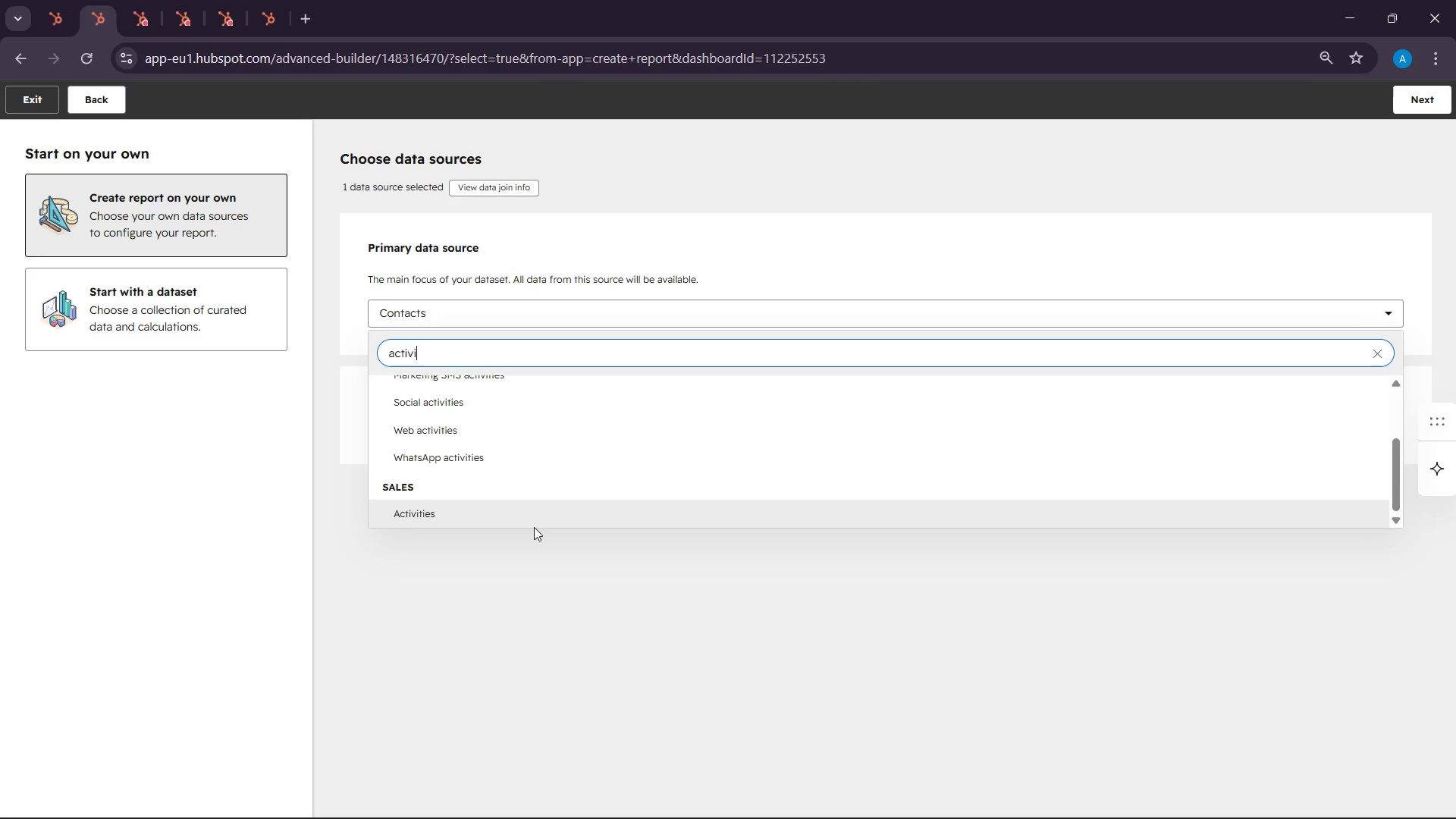 
left_click([524, 515])
 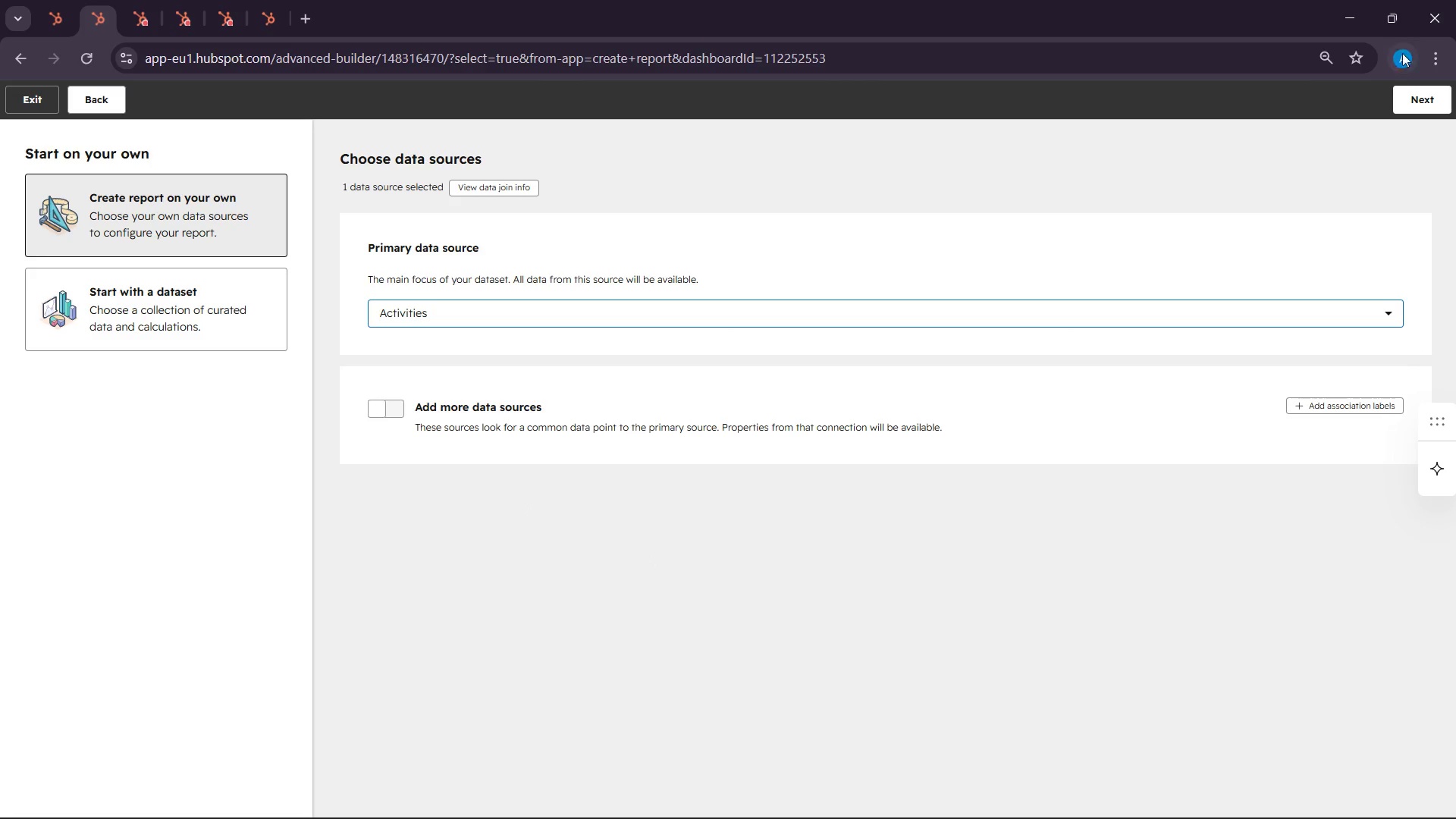 
left_click([1437, 98])
 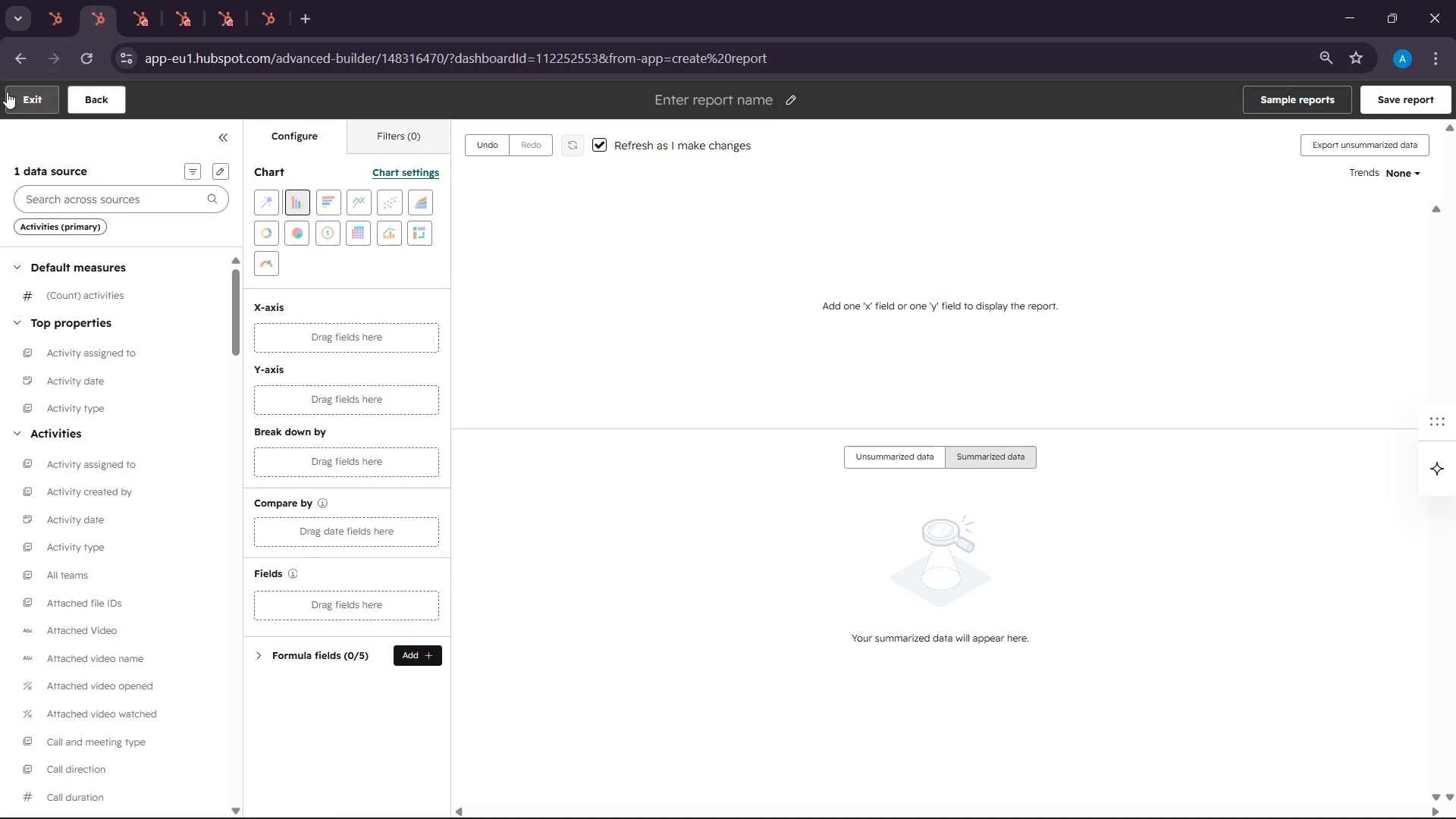 
wait(17.33)
 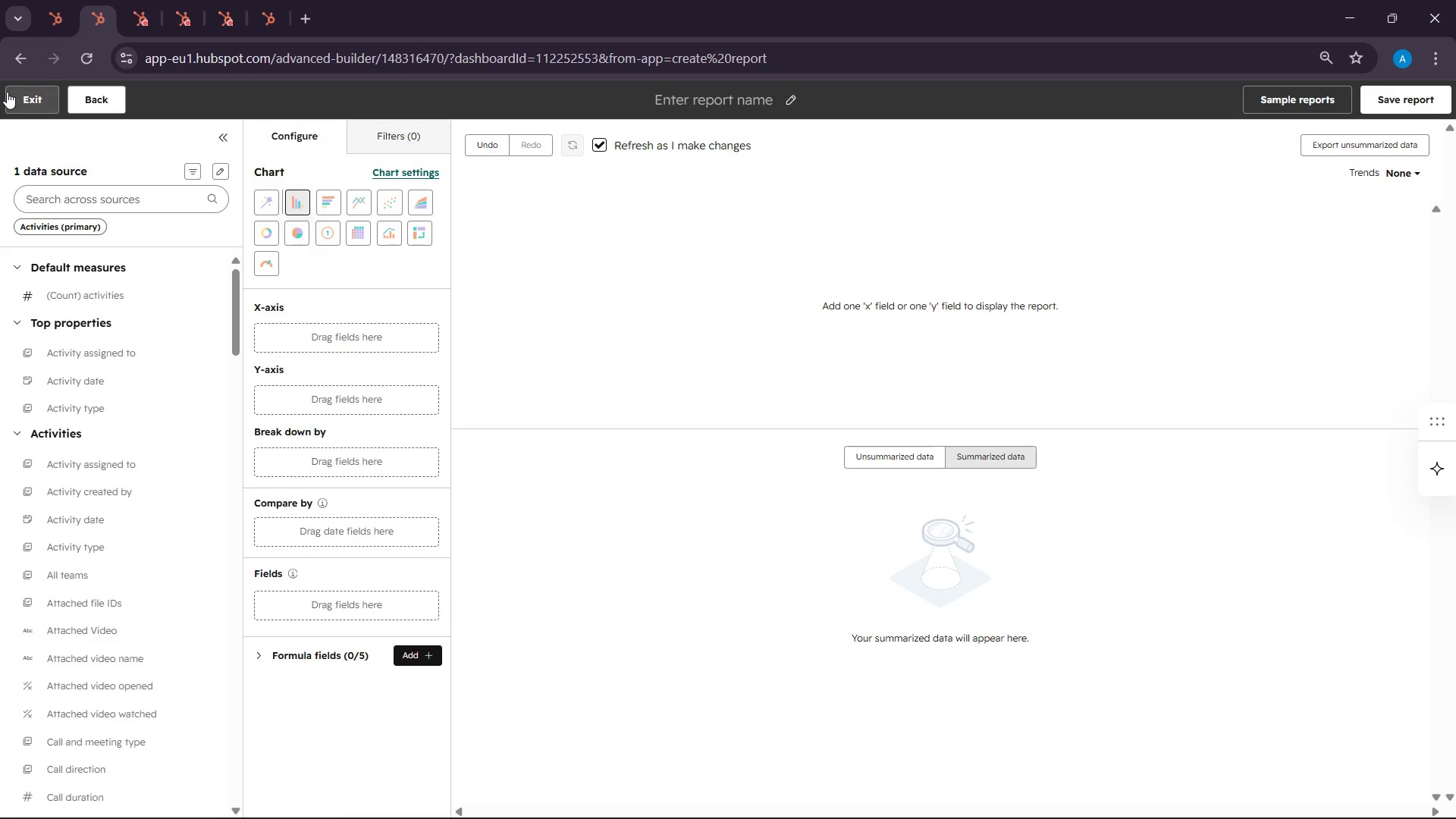 
left_click_drag(start_coordinate=[89, 411], to_coordinate=[341, 331])
 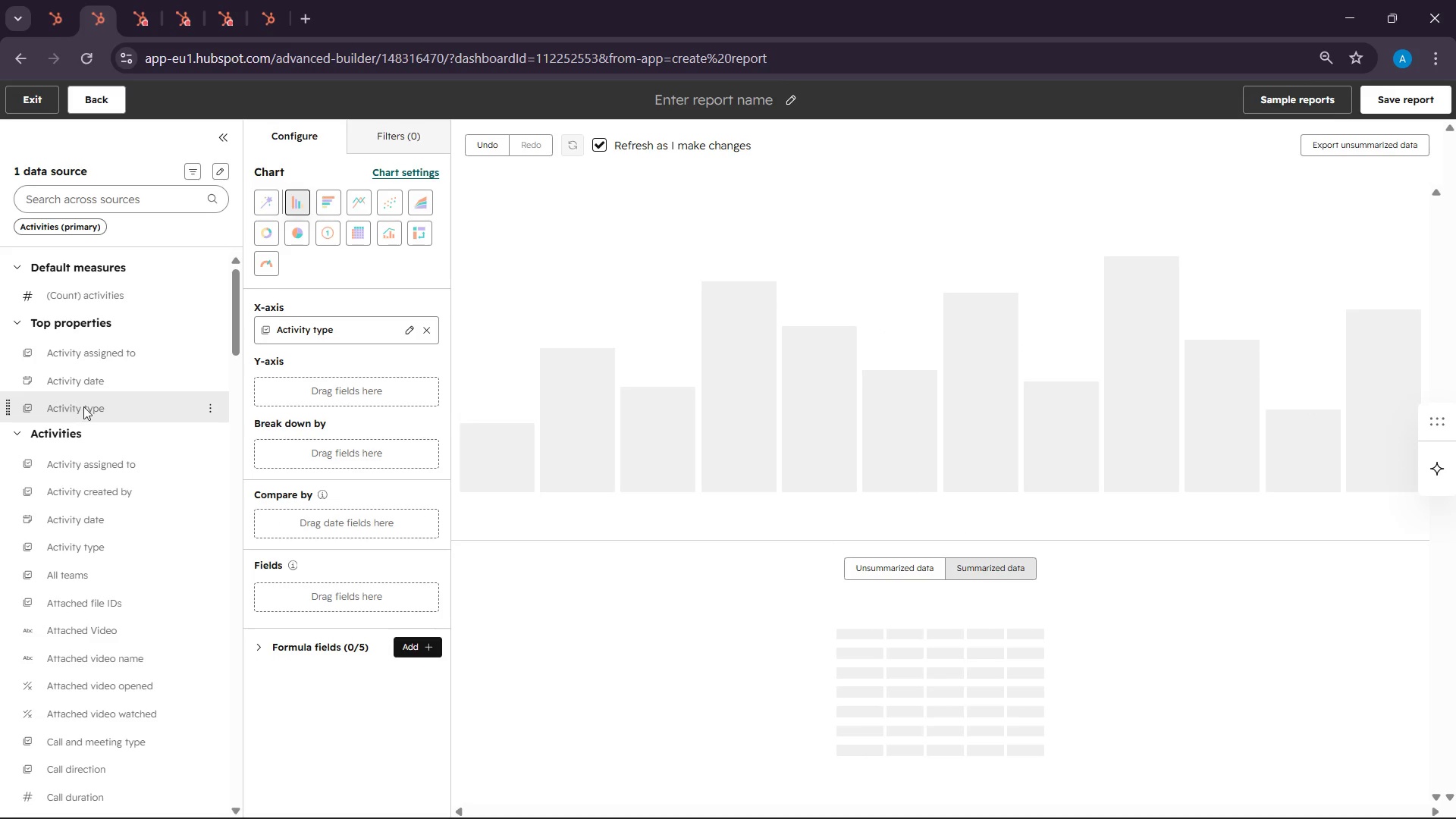 
left_click([108, 196])
 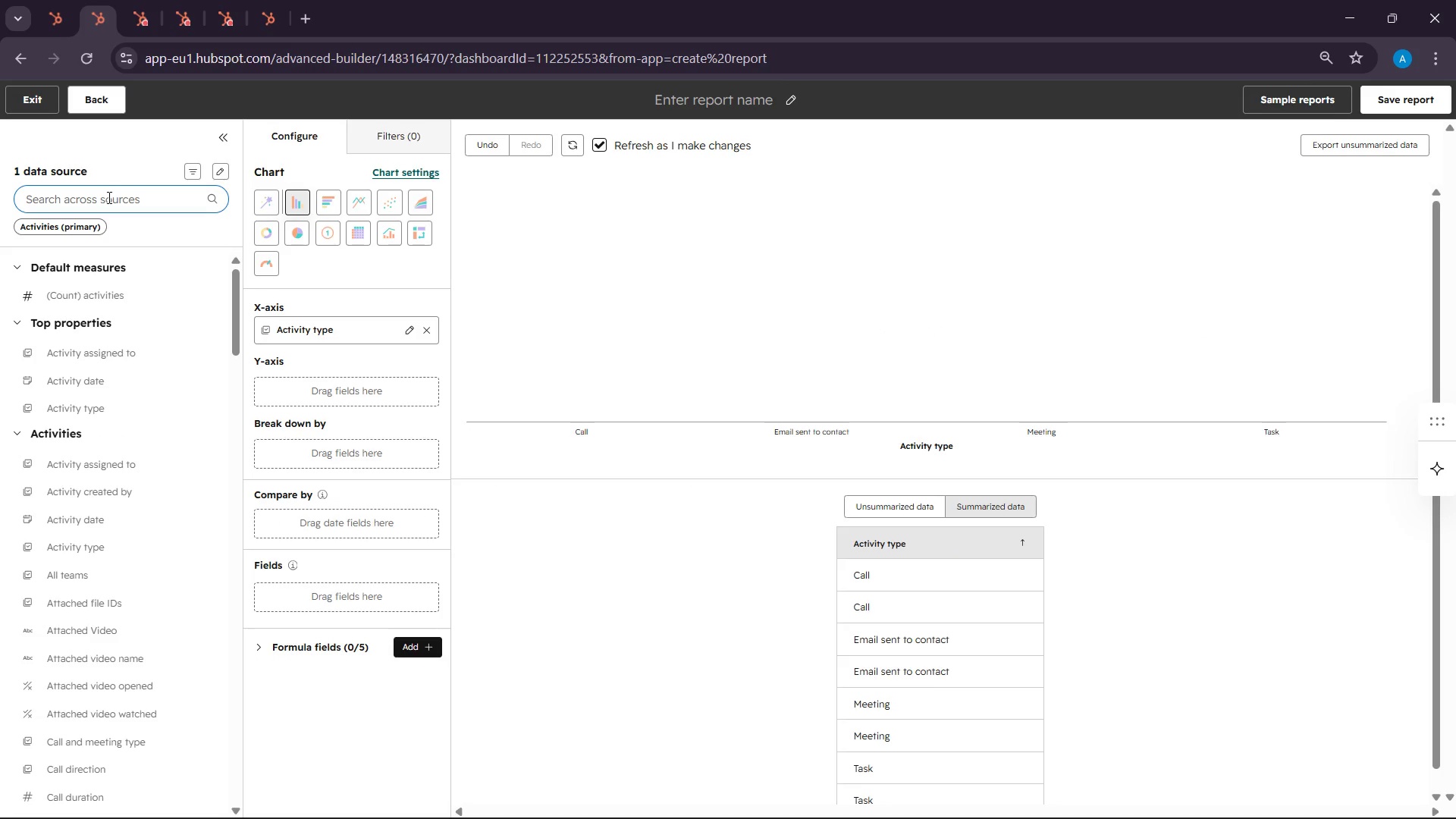 
type(mee)
 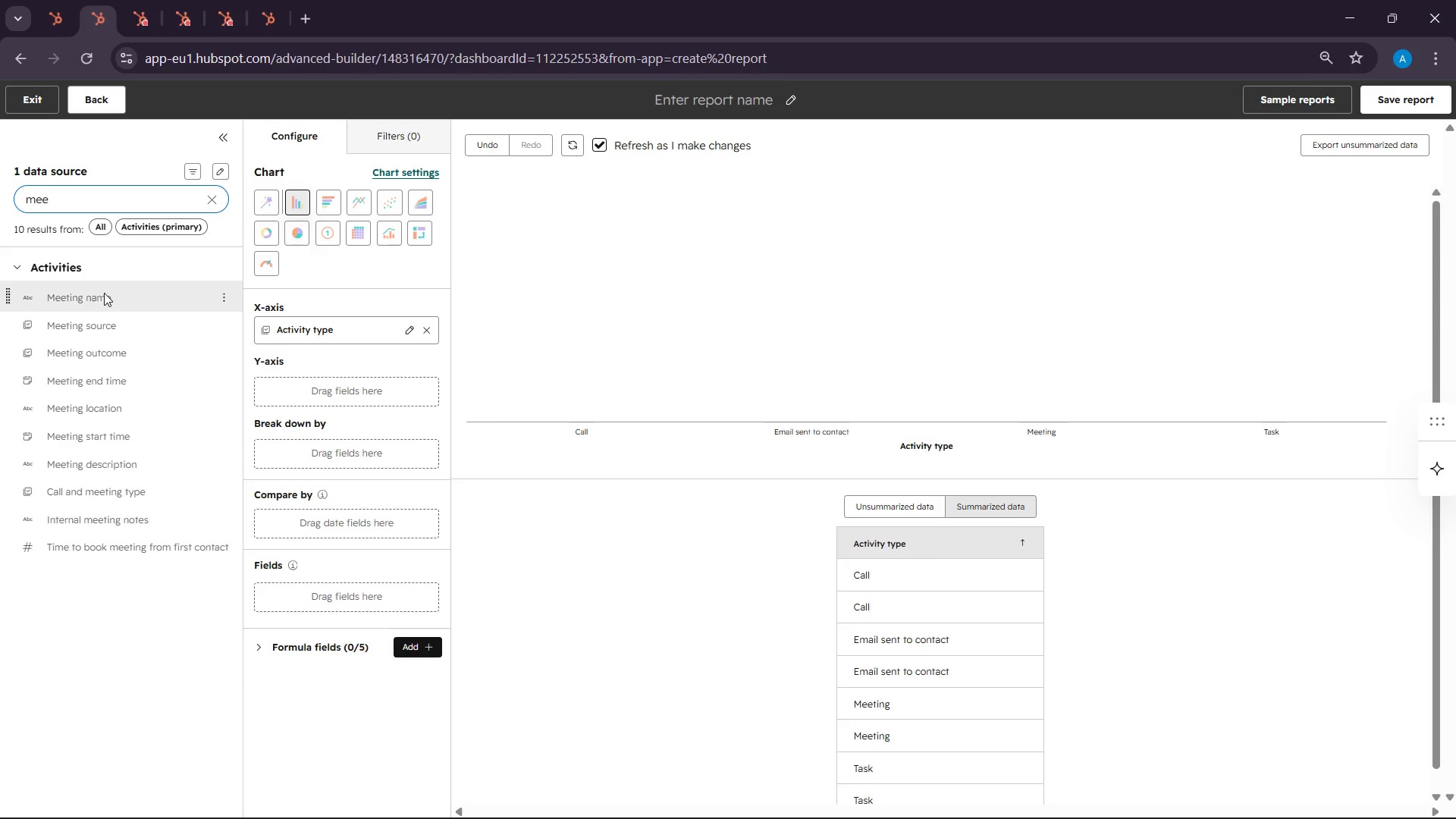 
left_click_drag(start_coordinate=[104, 293], to_coordinate=[290, 384])
 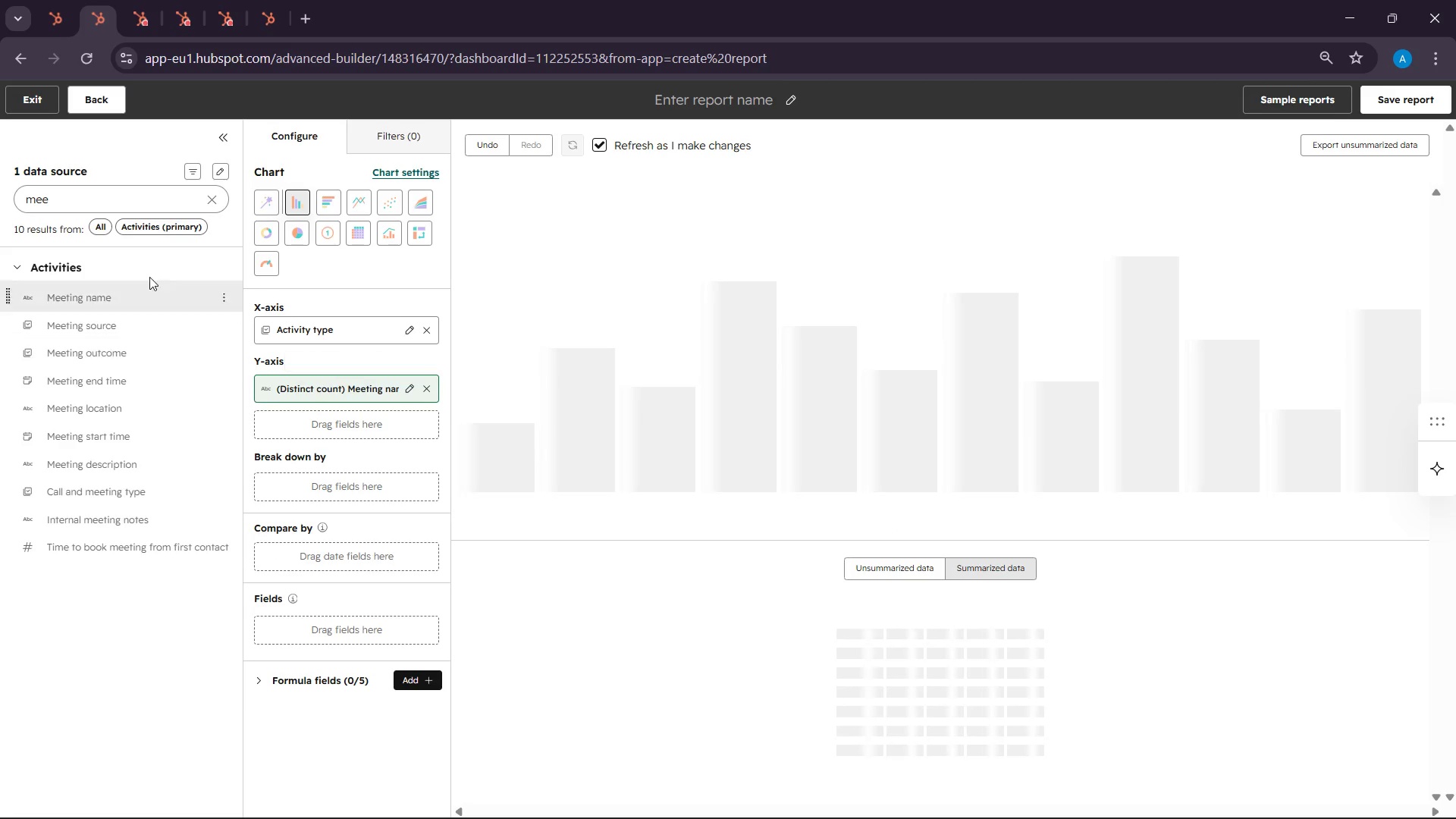 
double_click([130, 192])
 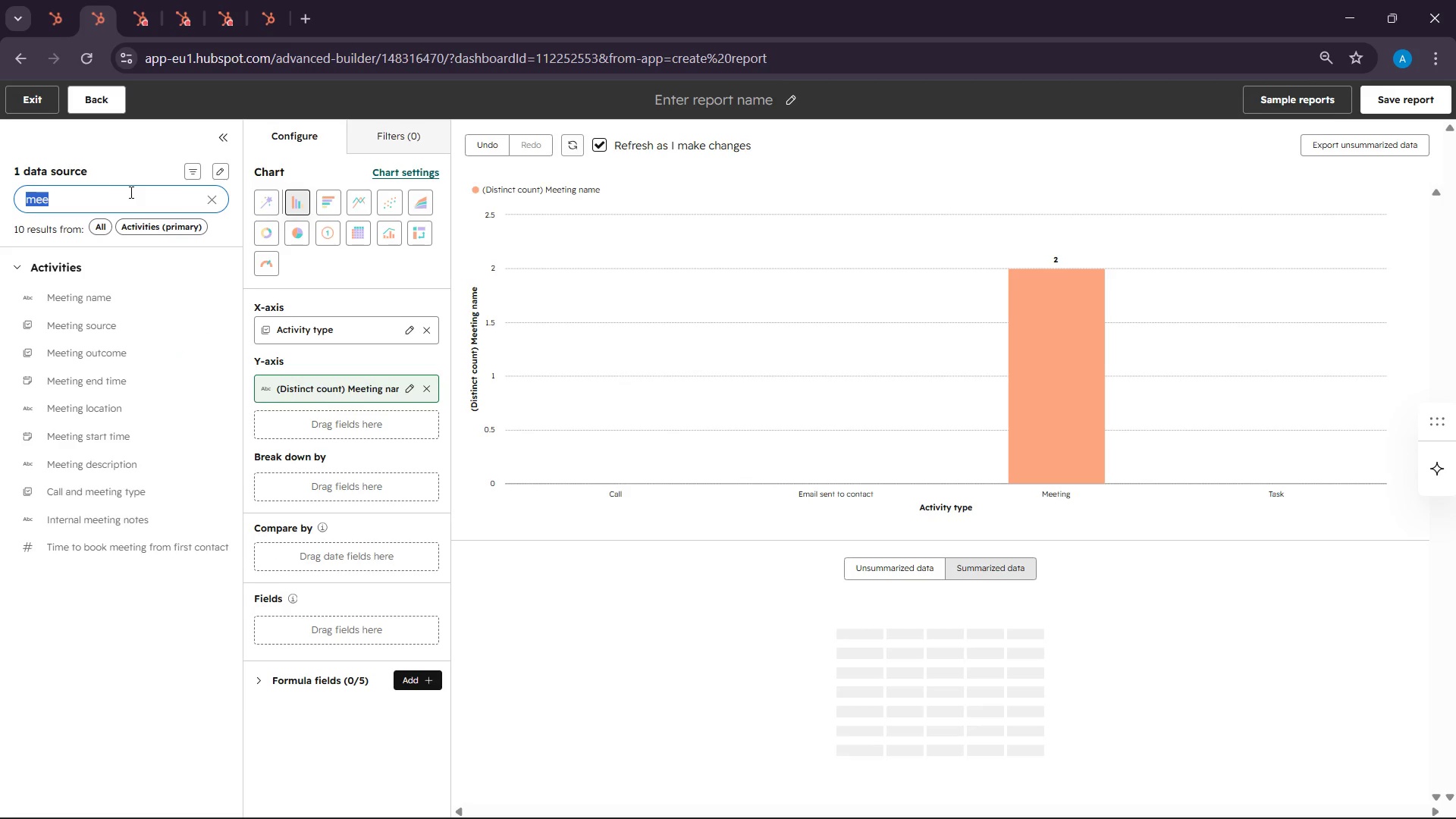 
triple_click([130, 192])
 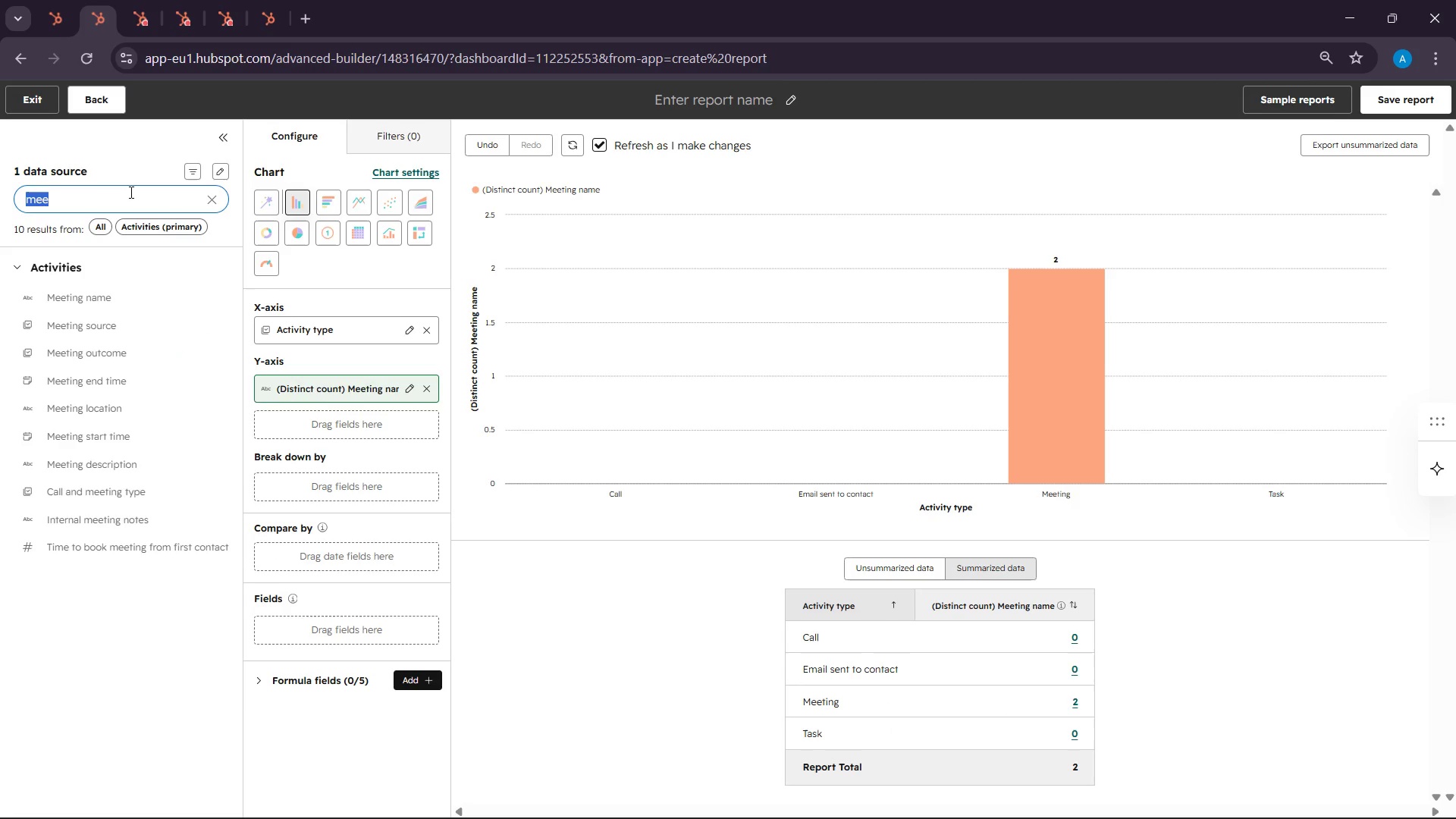 
type(act)
 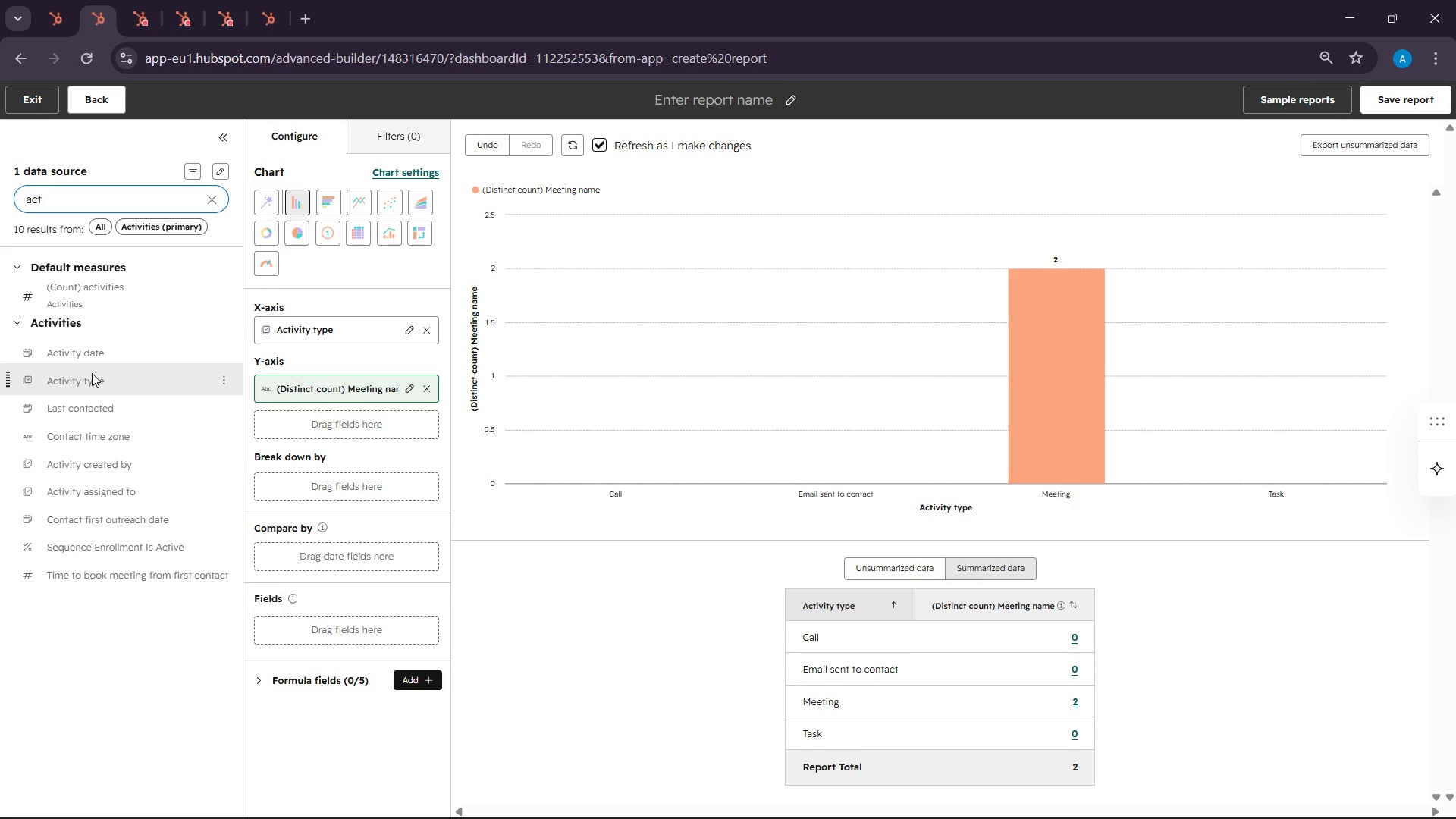 
left_click_drag(start_coordinate=[81, 359], to_coordinate=[323, 426])
 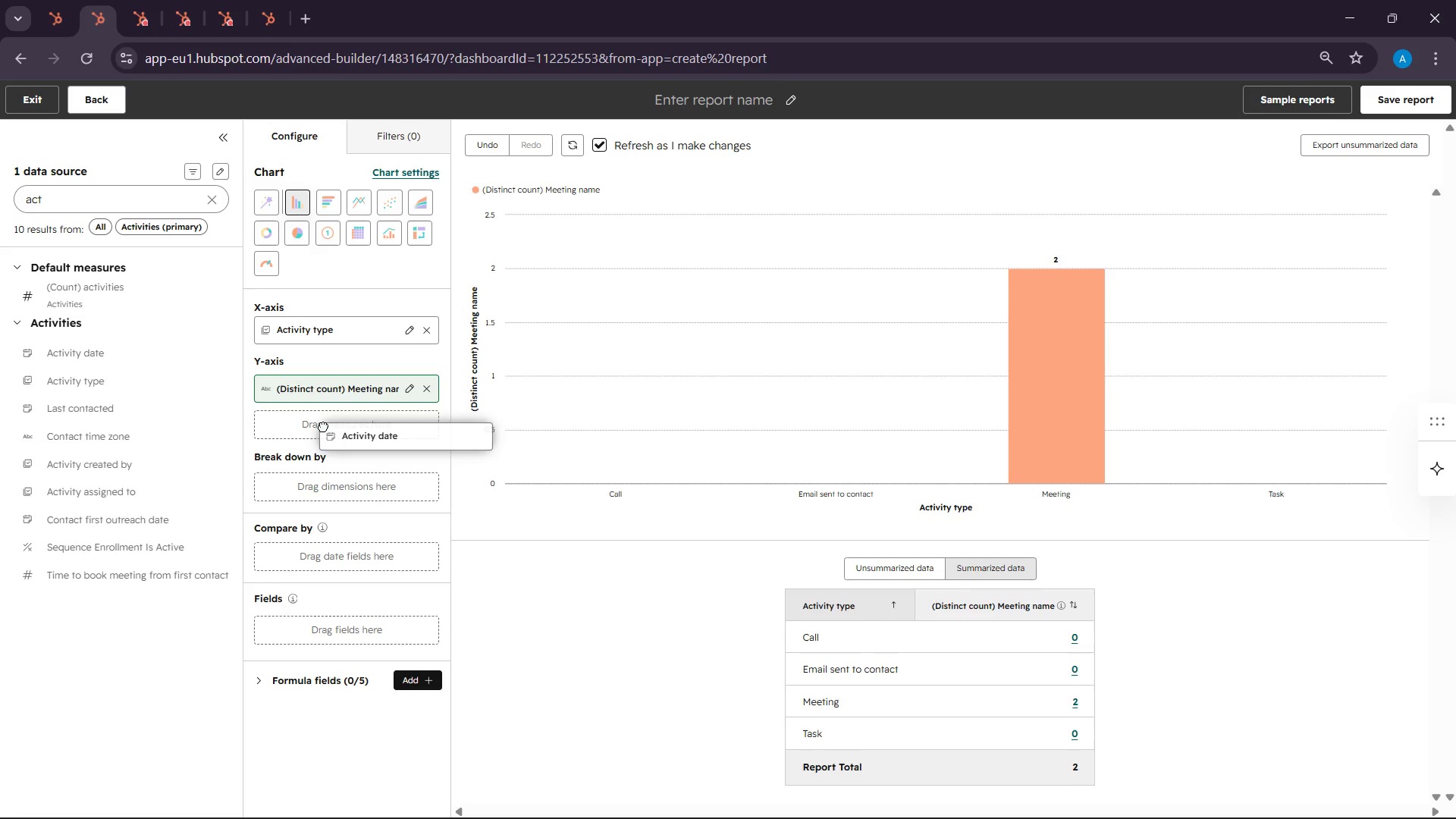 
left_click([323, 426])
 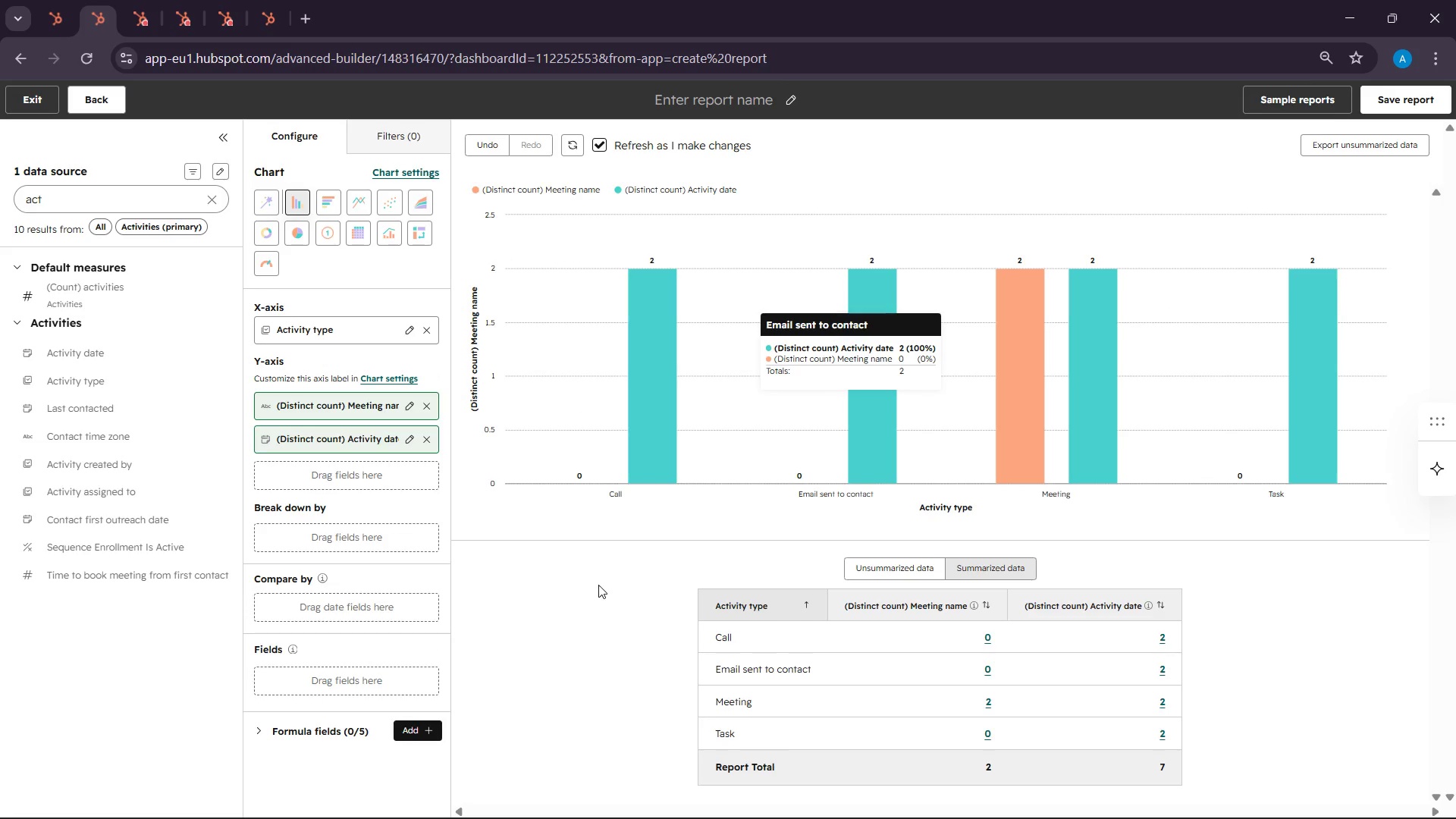 
wait(5.61)
 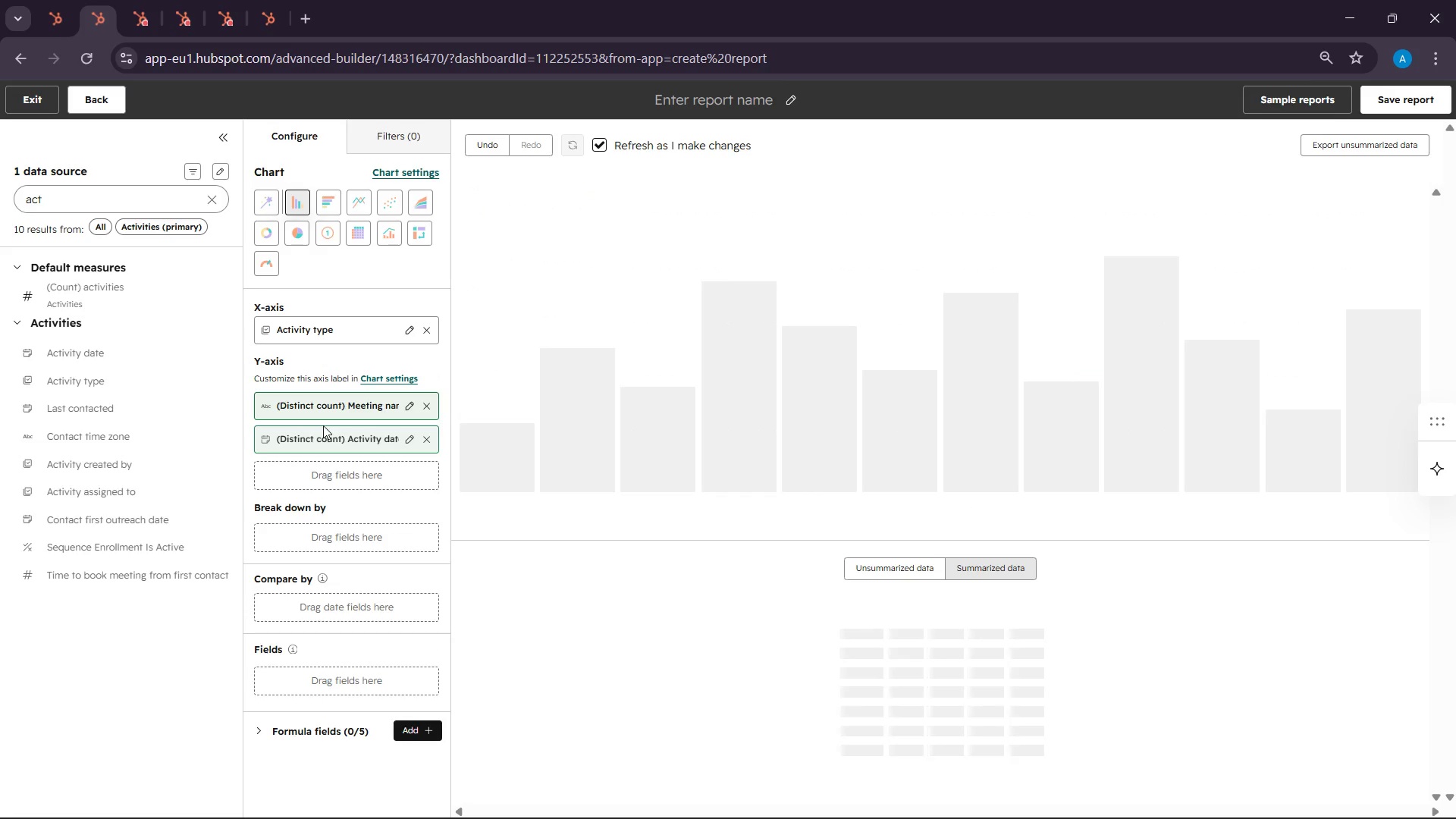 
scroll: coordinate [611, 557], scroll_direction: up, amount: 4.0
 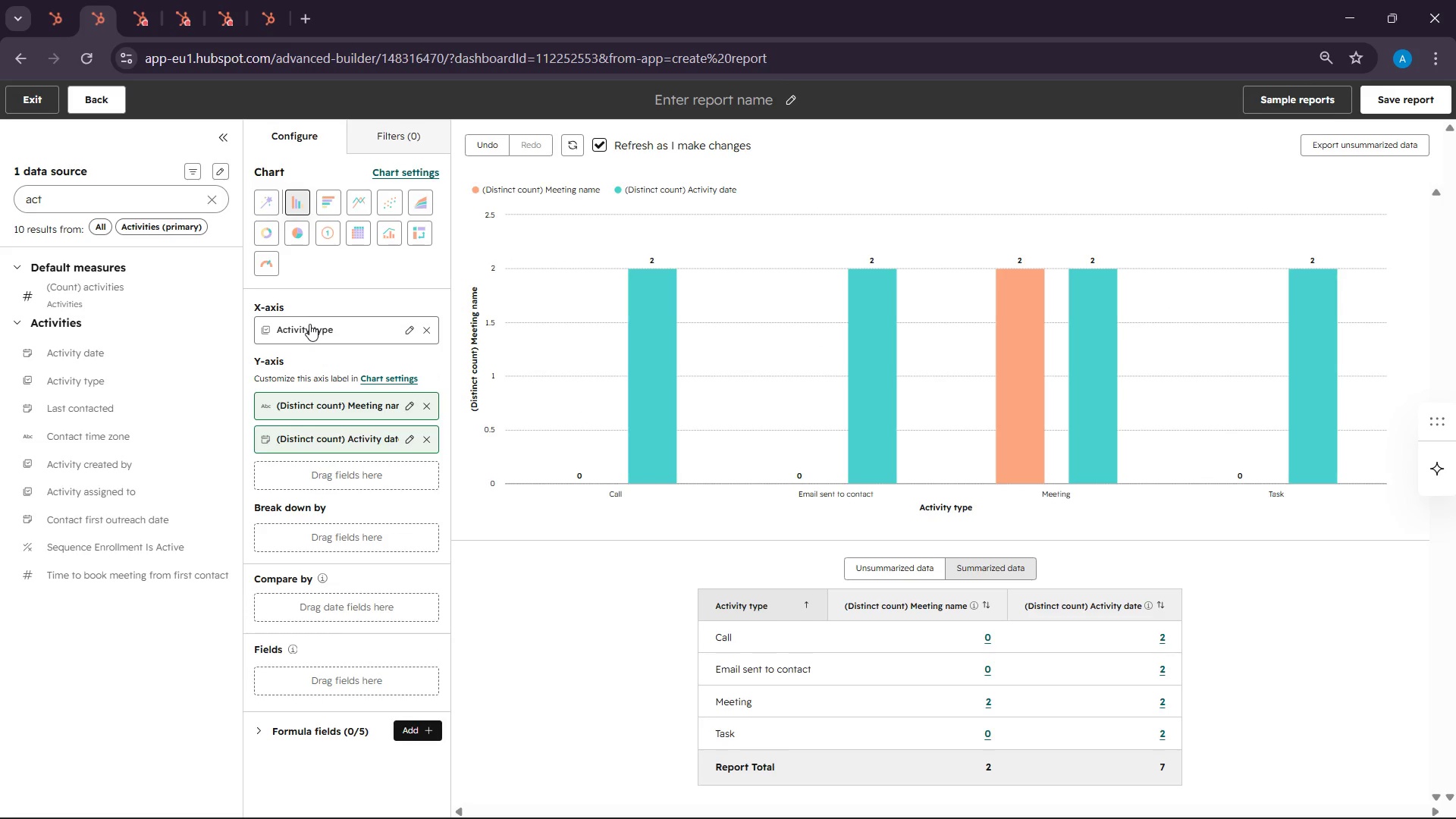 
wait(7.79)
 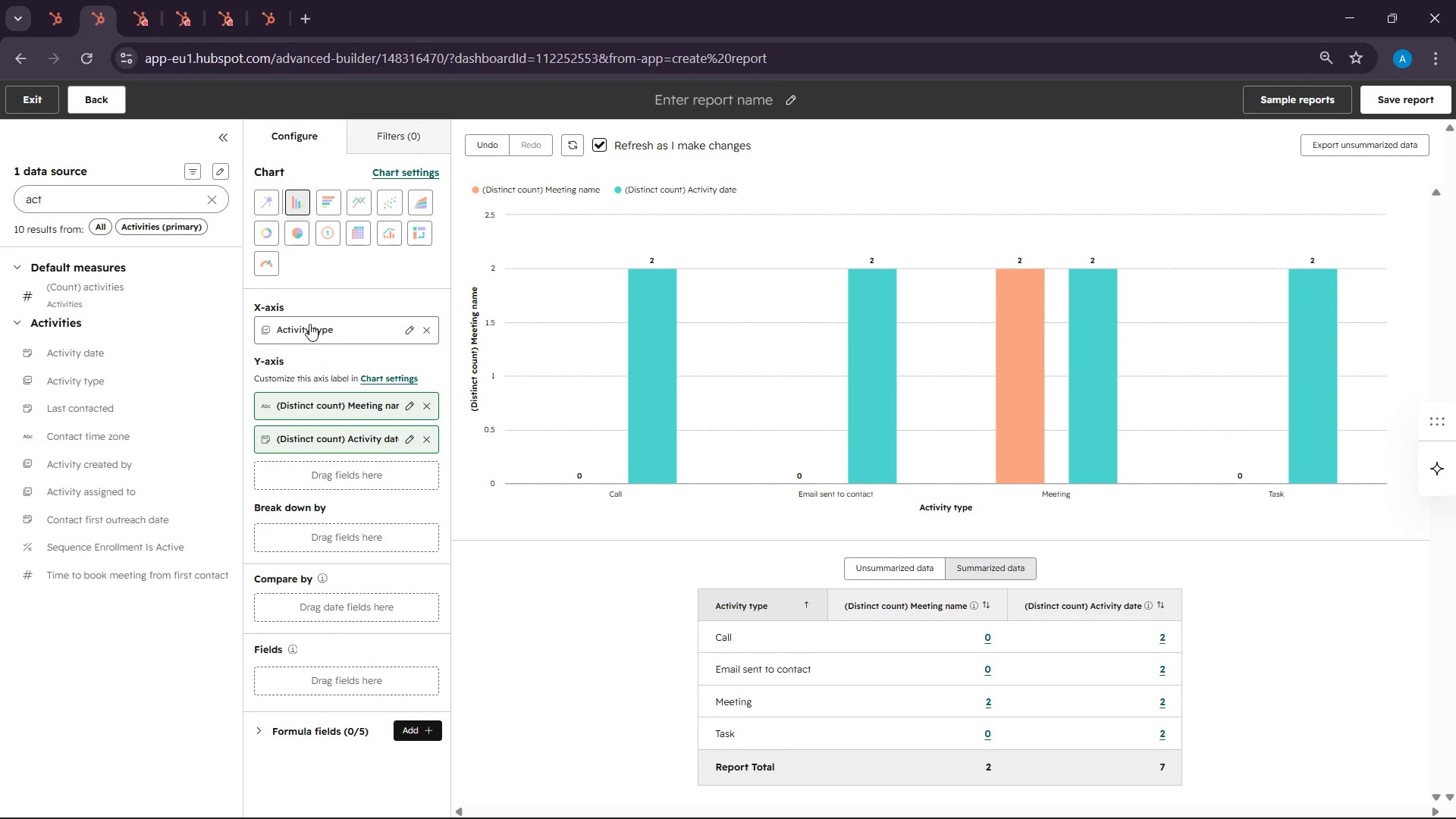 
left_click([411, 134])
 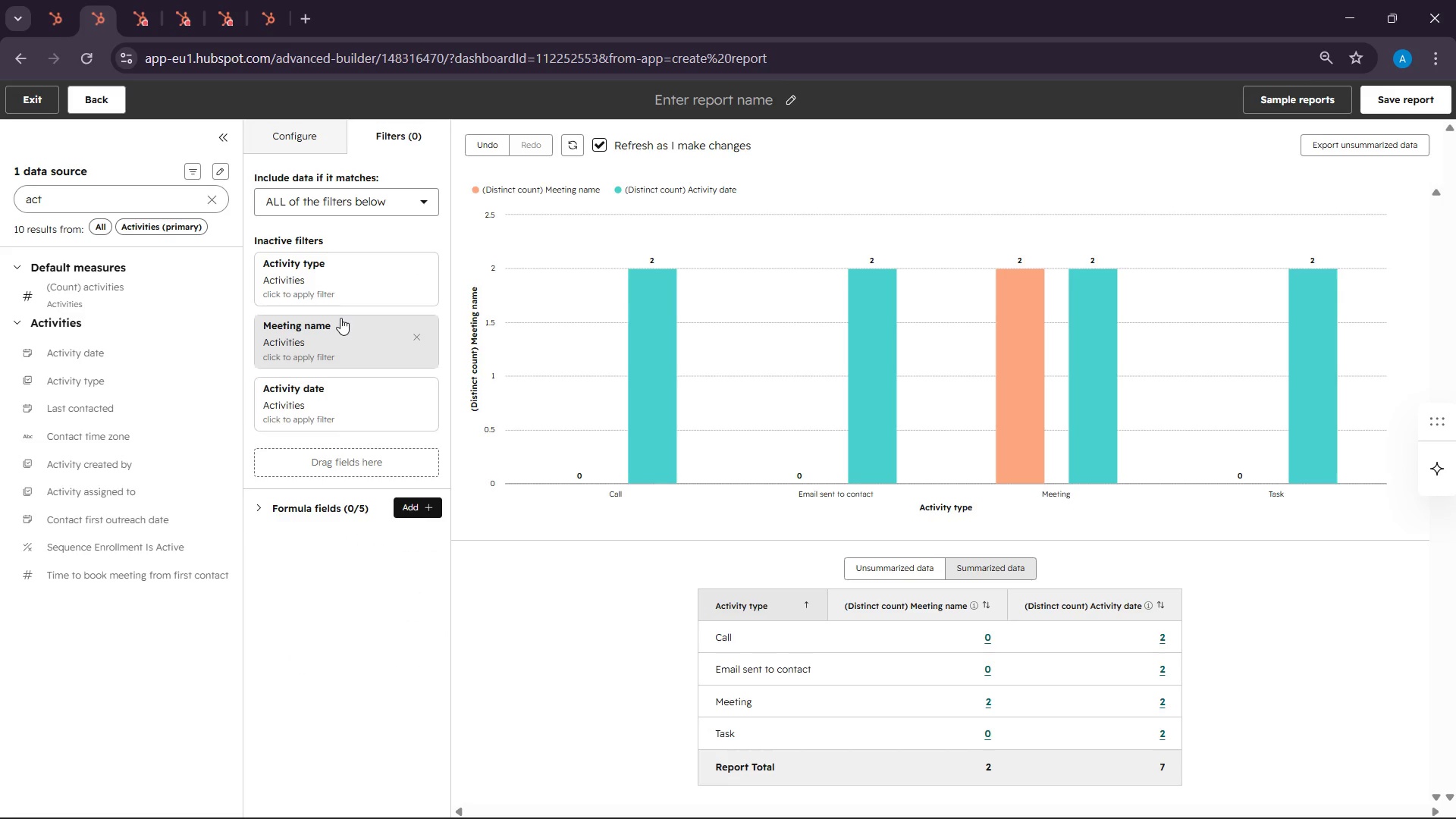 
left_click([339, 271])
 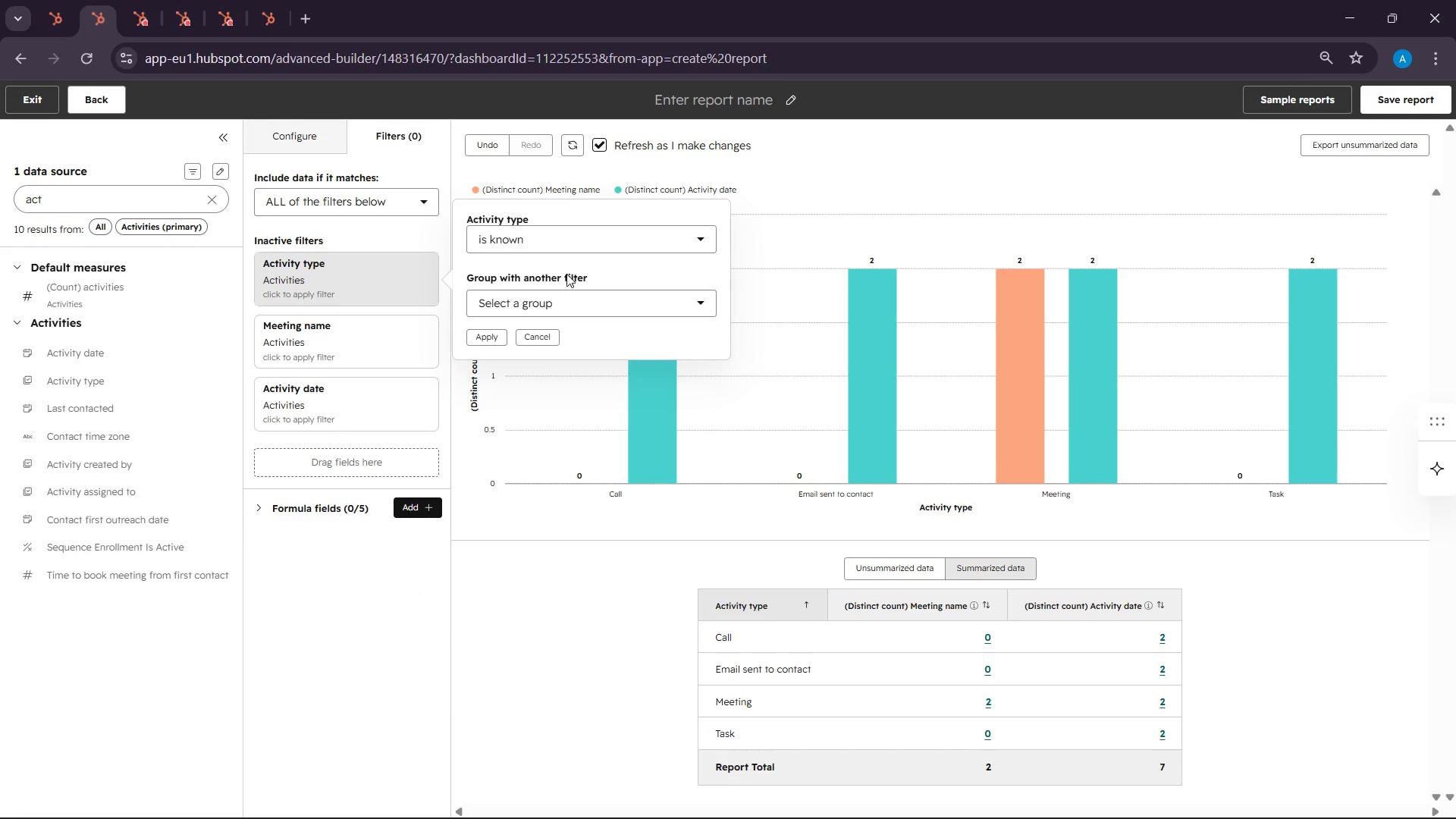 
left_click([570, 297])
 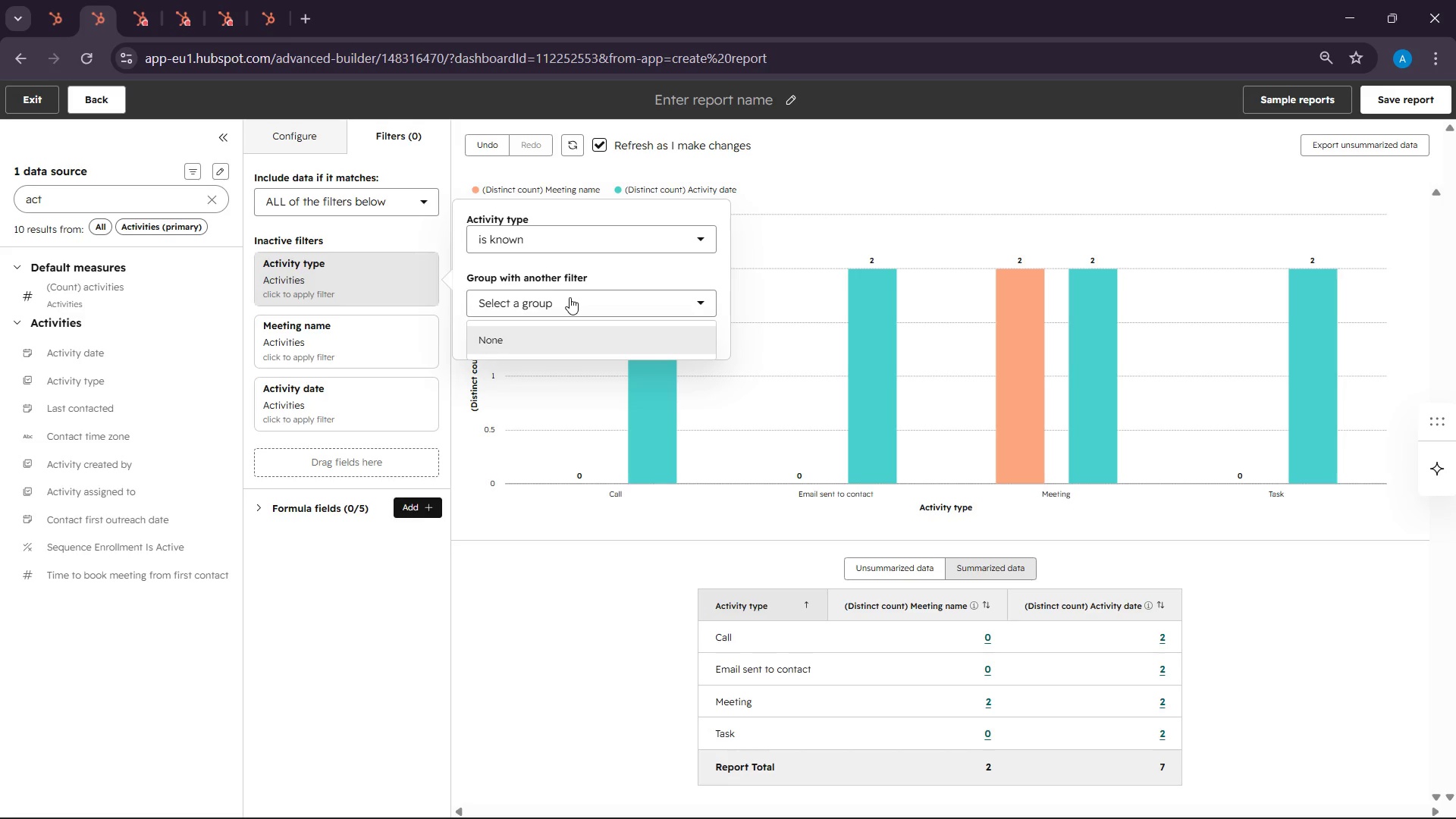 
left_click([570, 297])
 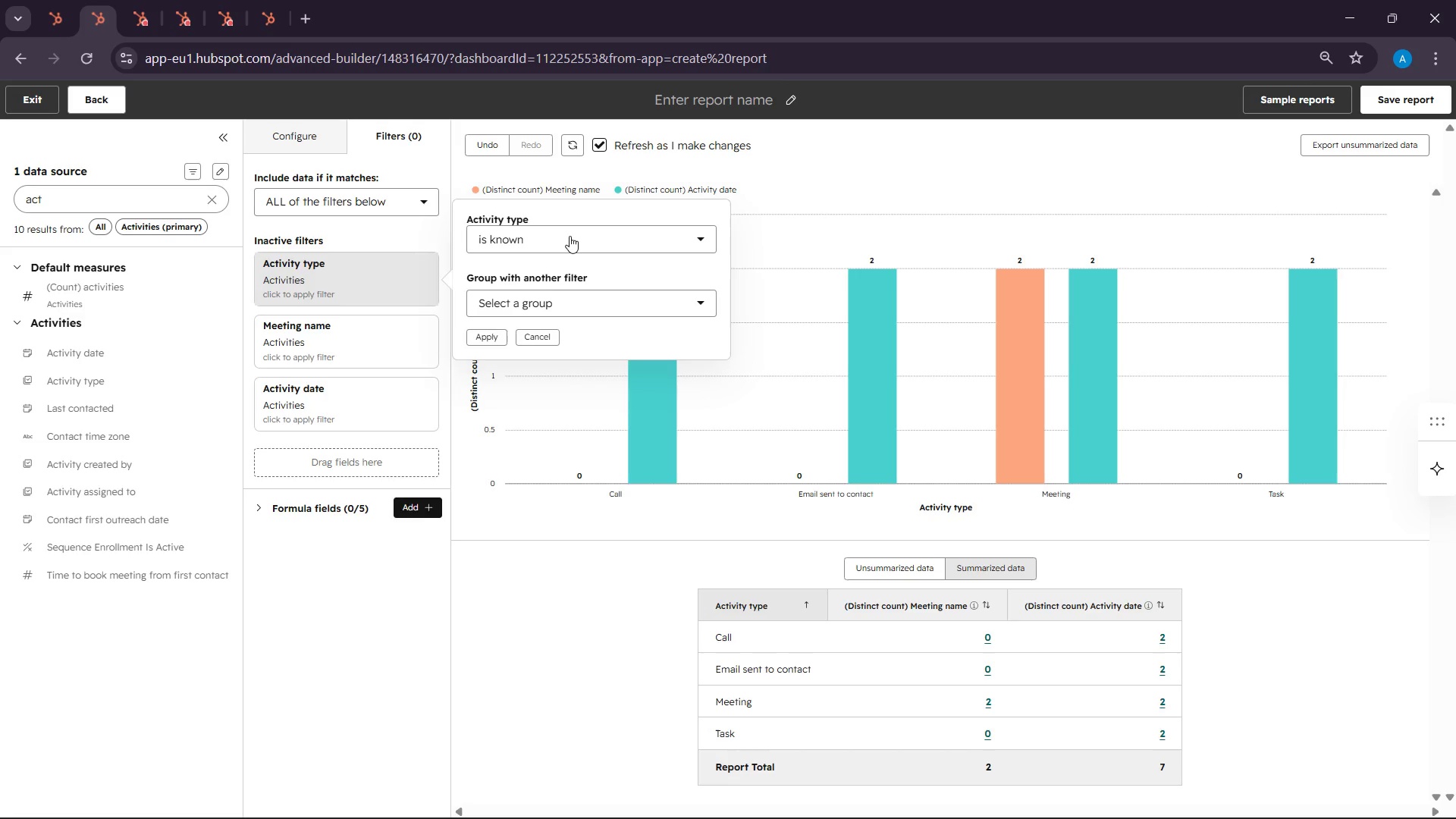 
left_click([570, 236])
 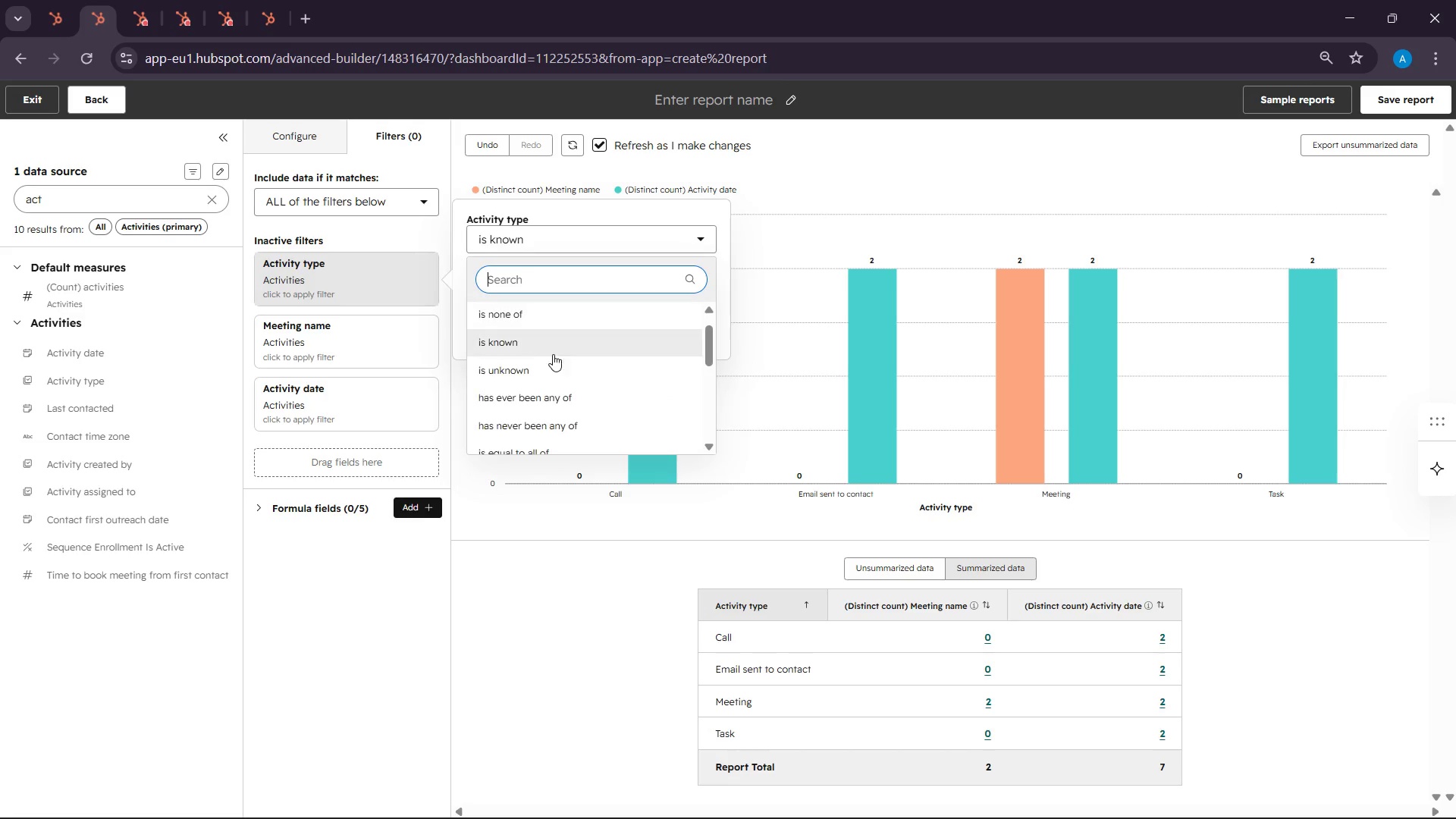 
scroll: coordinate [551, 368], scroll_direction: down, amount: 1.0
 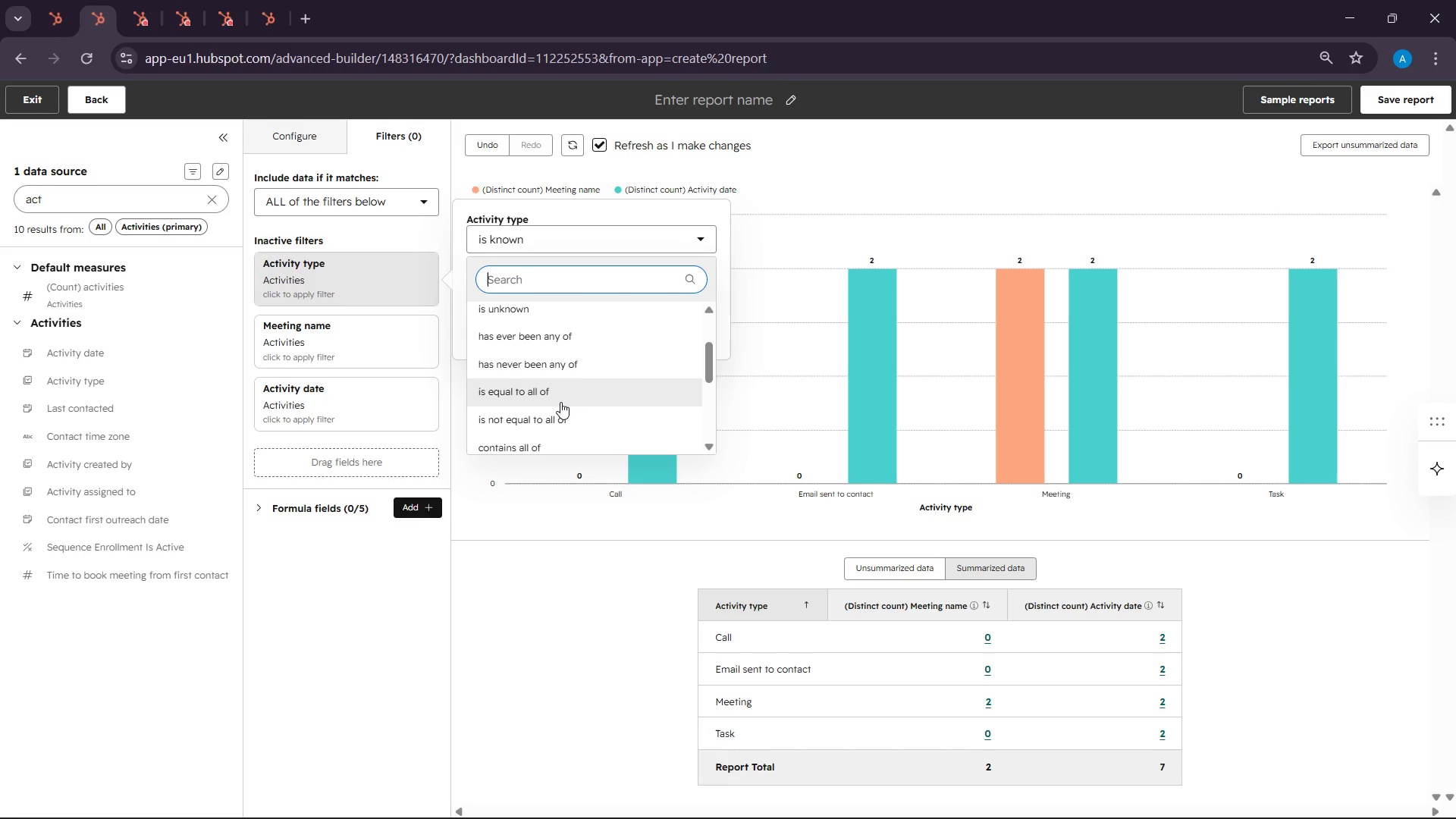 
left_click([559, 398])
 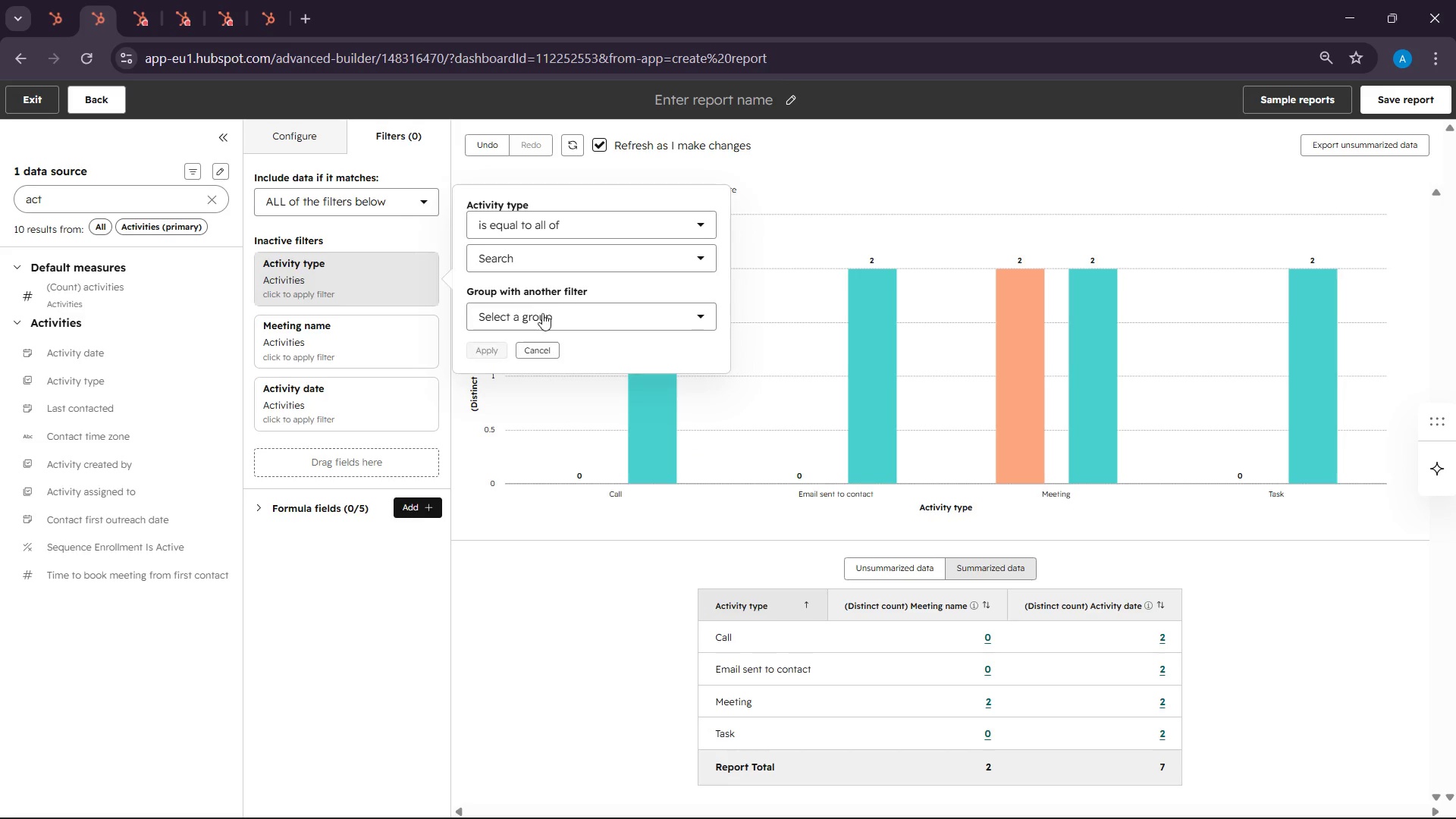 
left_click([541, 312])
 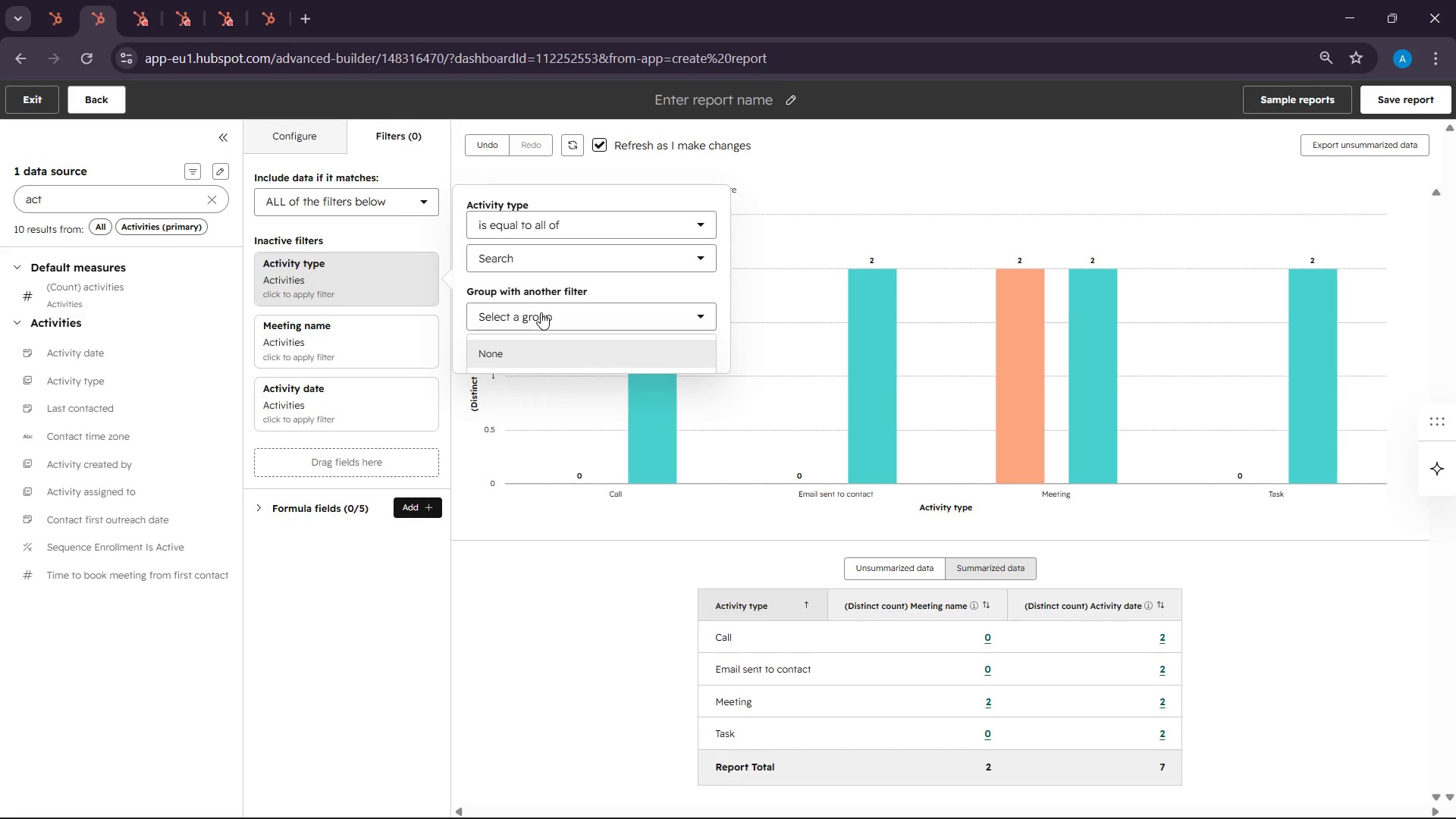 
left_click([541, 312])
 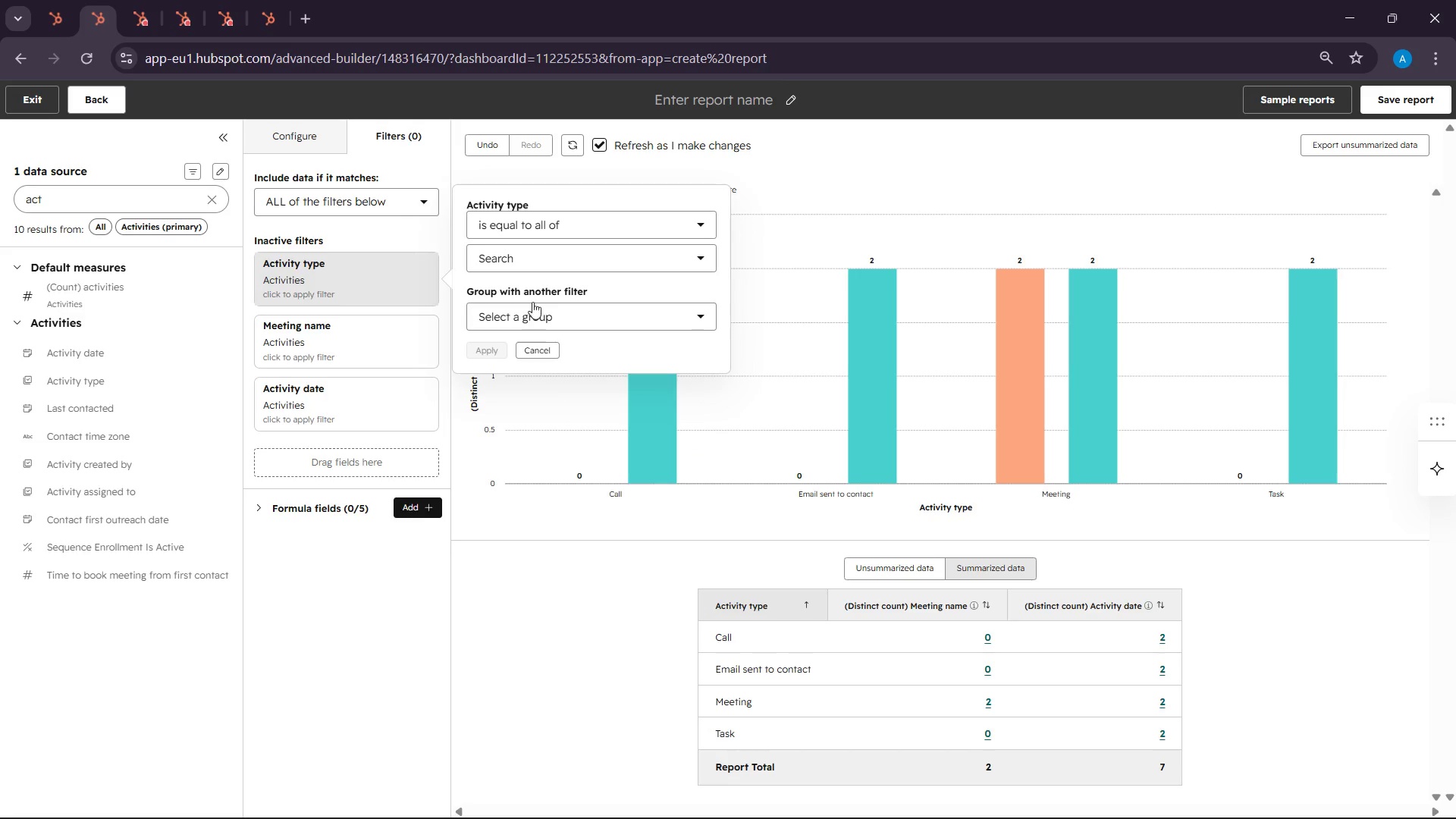 
left_click([544, 257])
 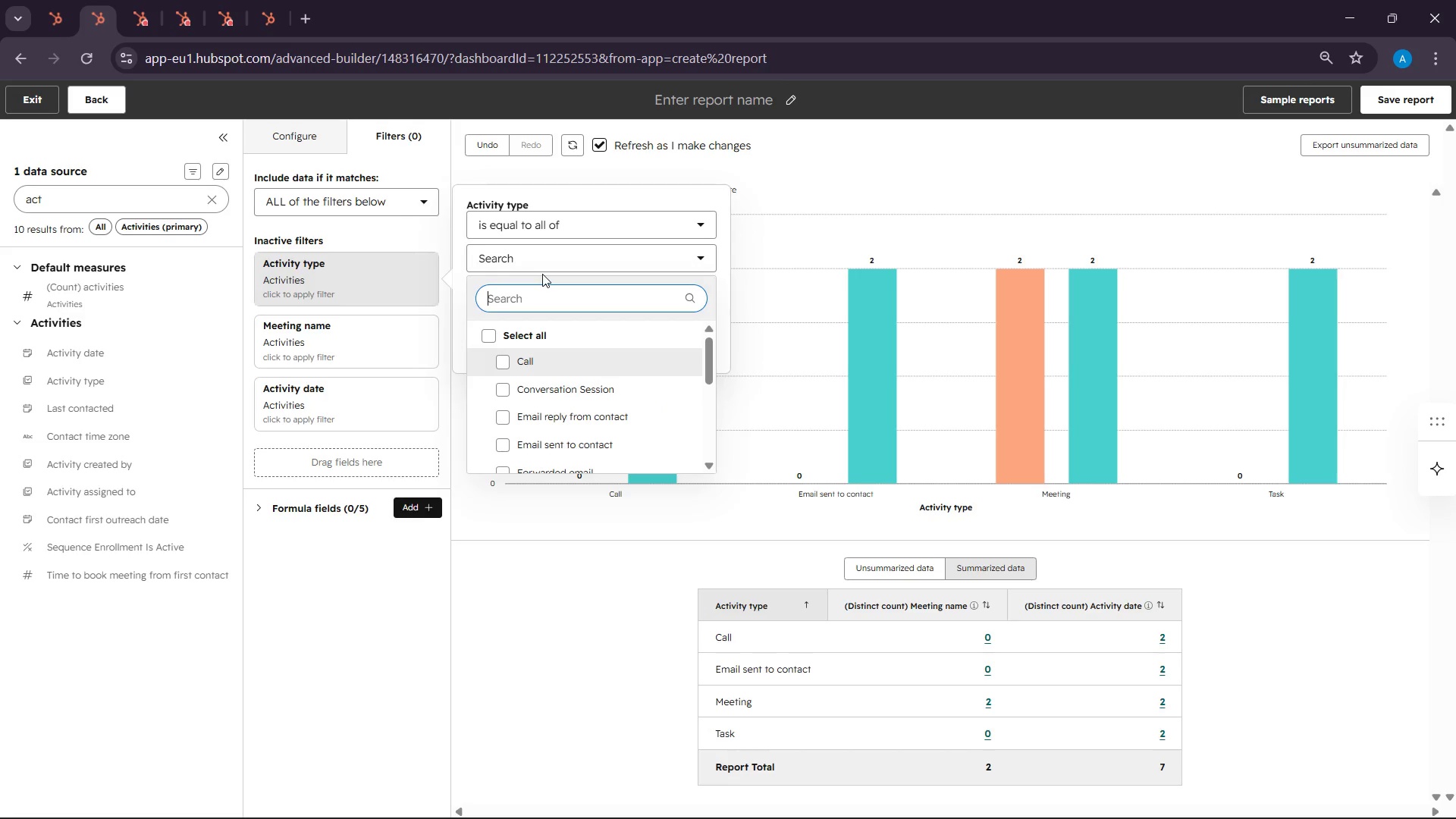 
type(mee)
 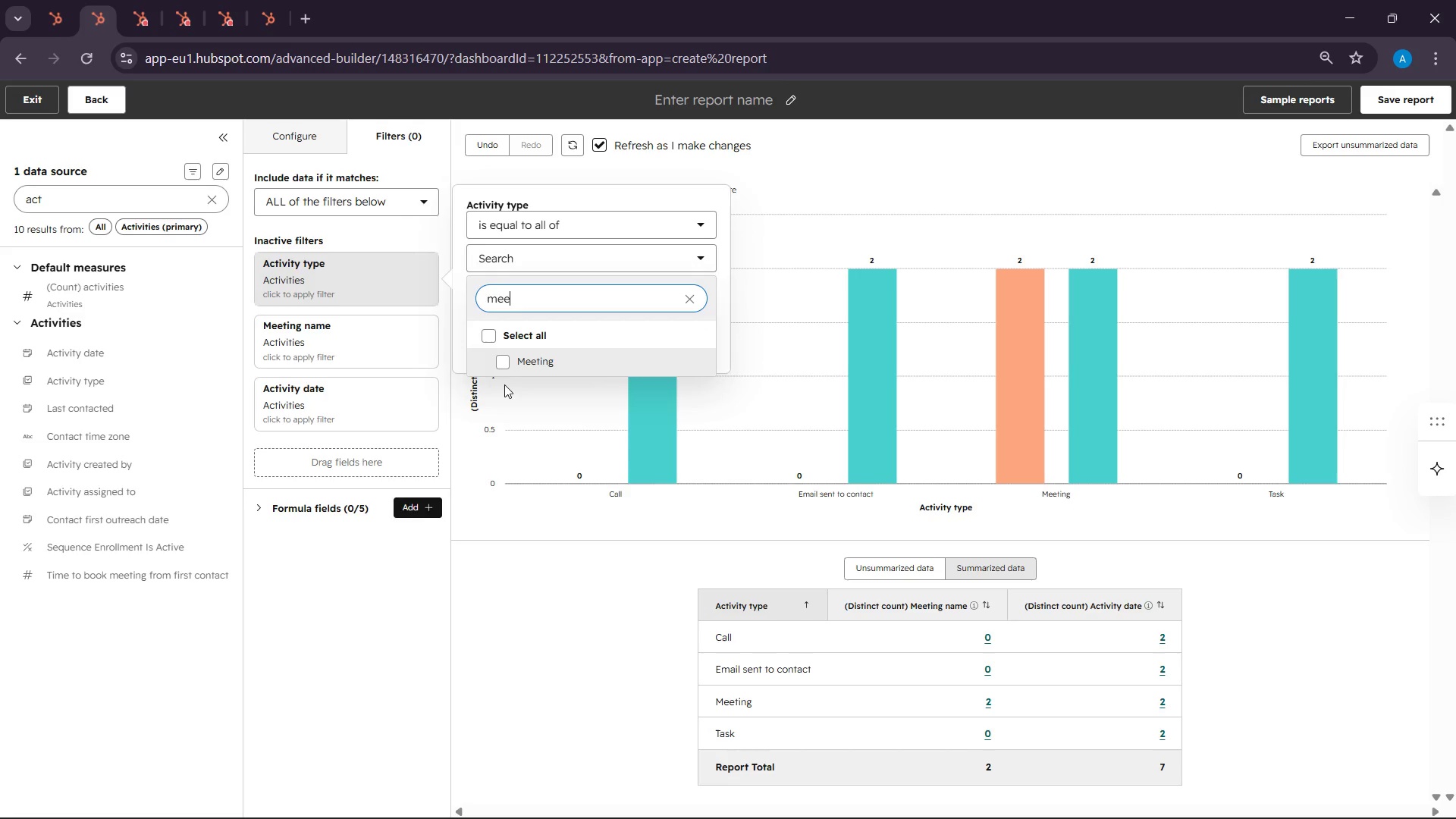 
left_click([504, 368])
 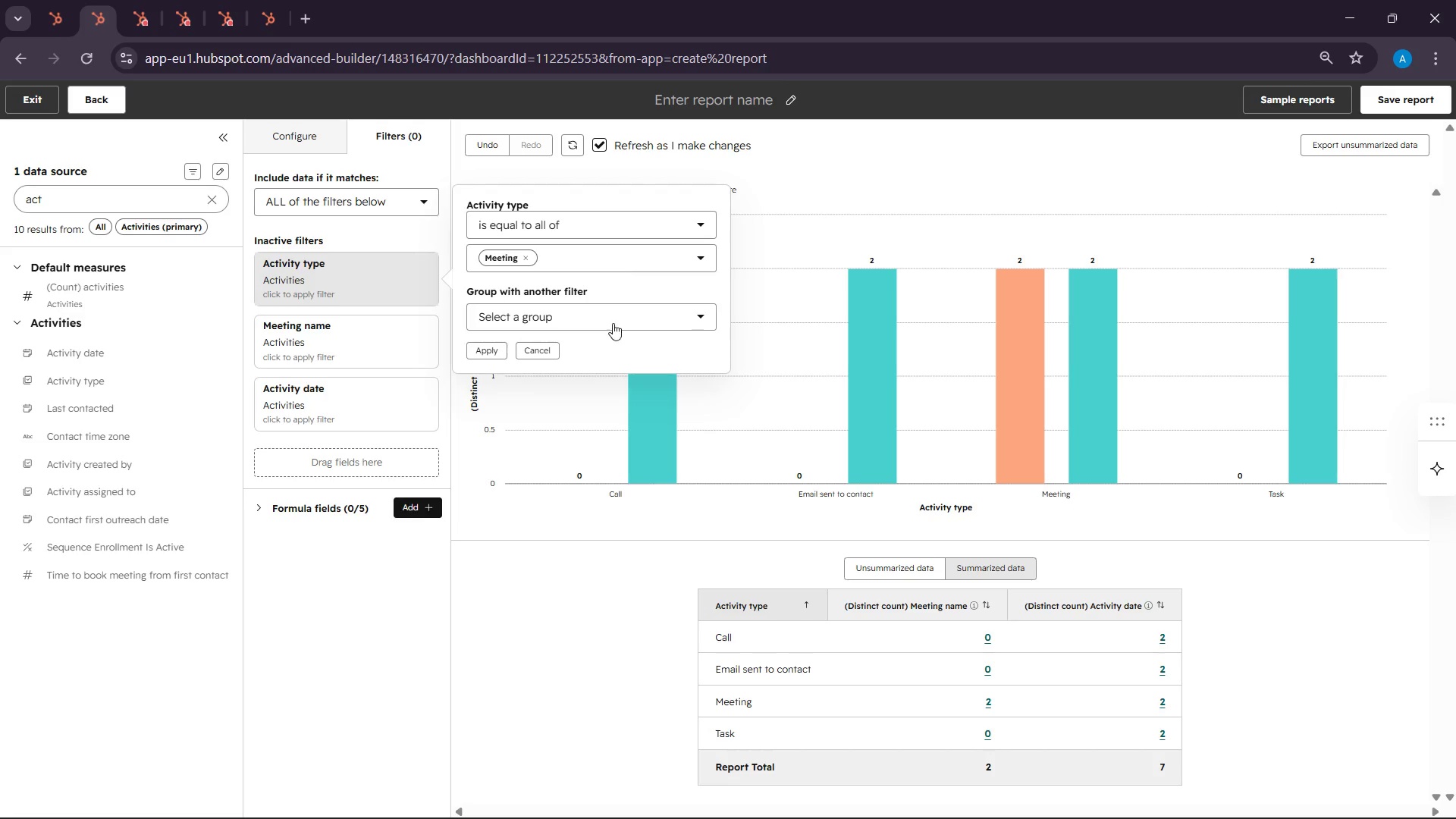 
left_click([501, 349])
 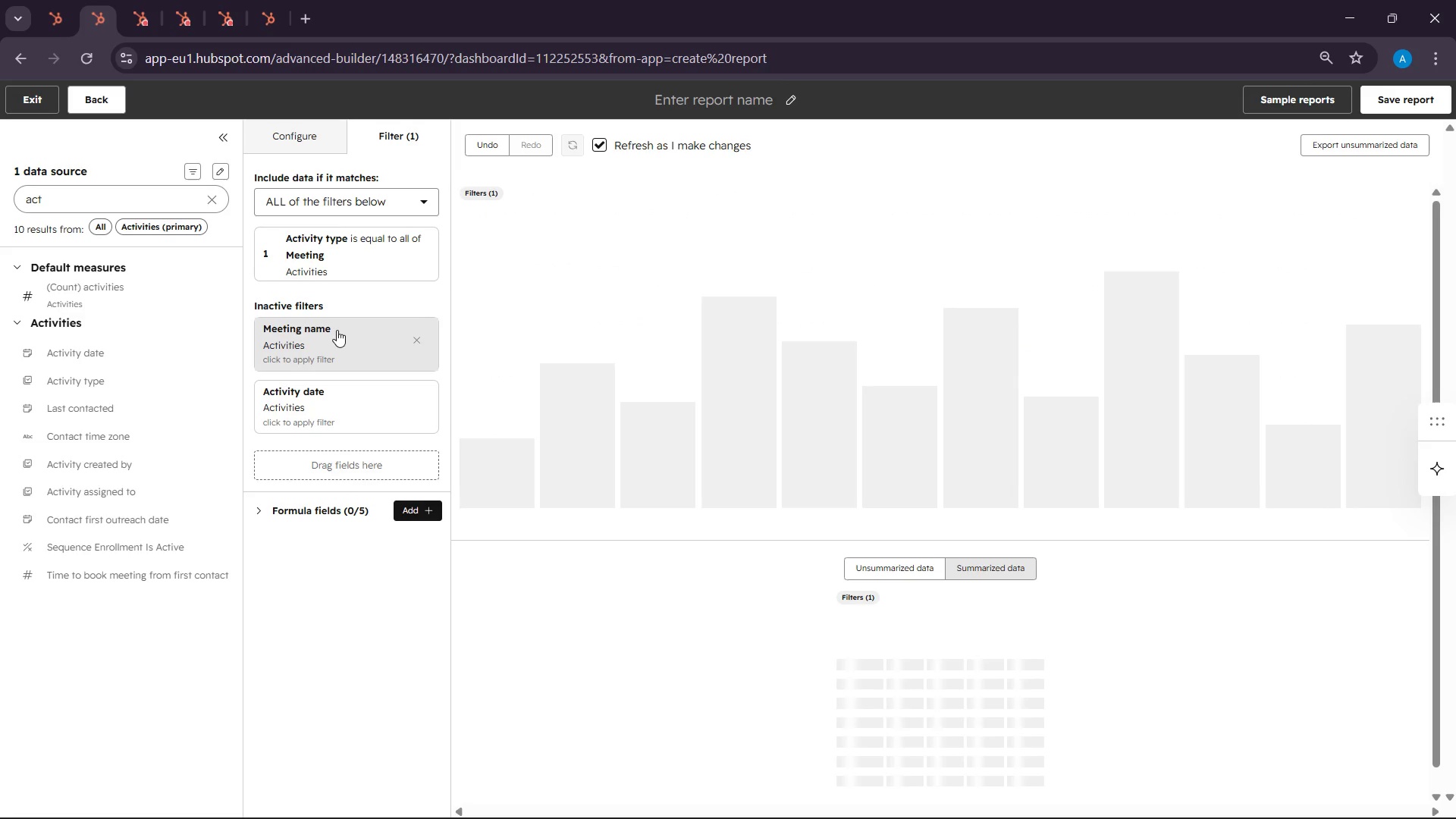 
left_click([337, 330])
 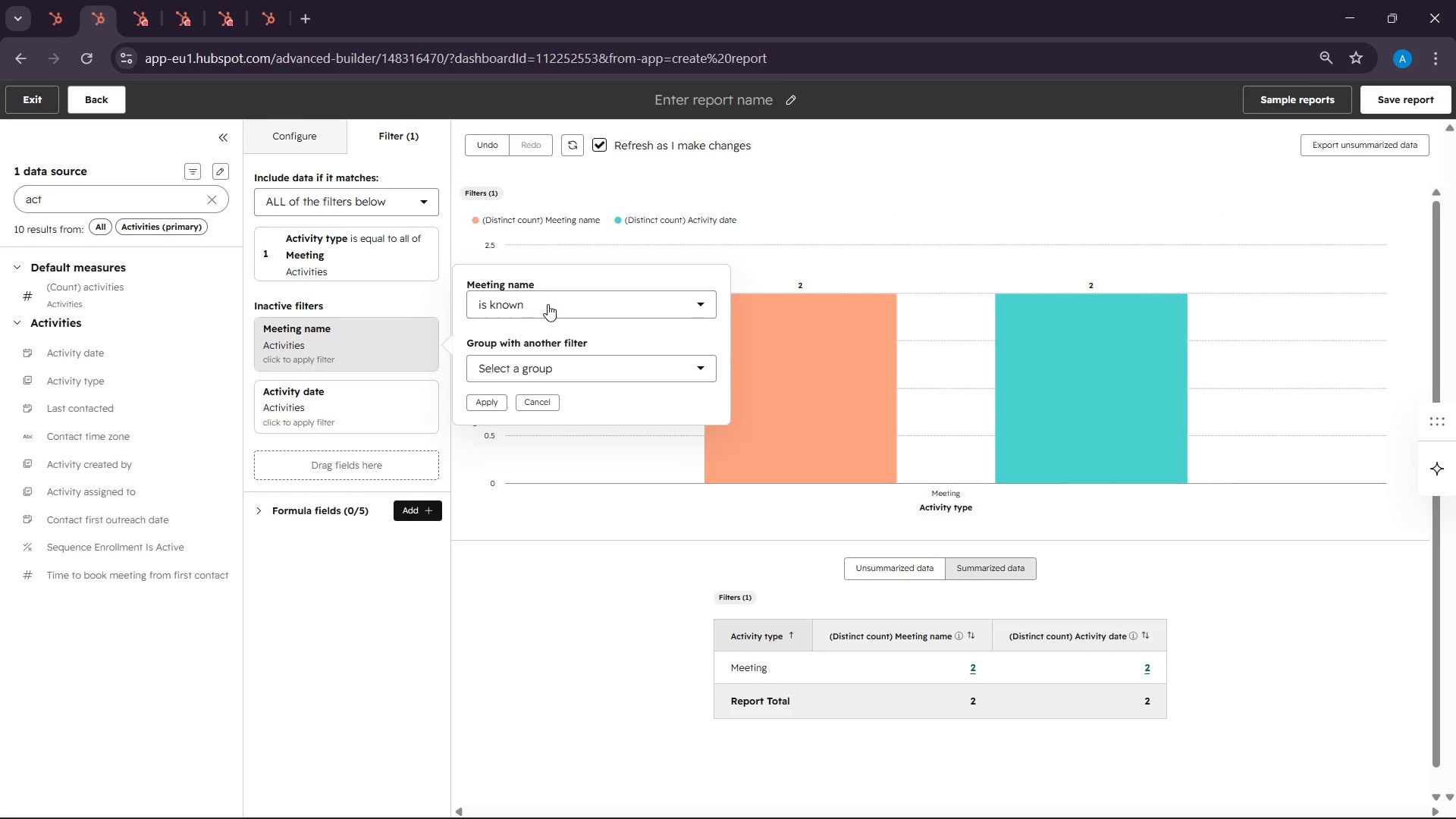 
left_click([548, 304])
 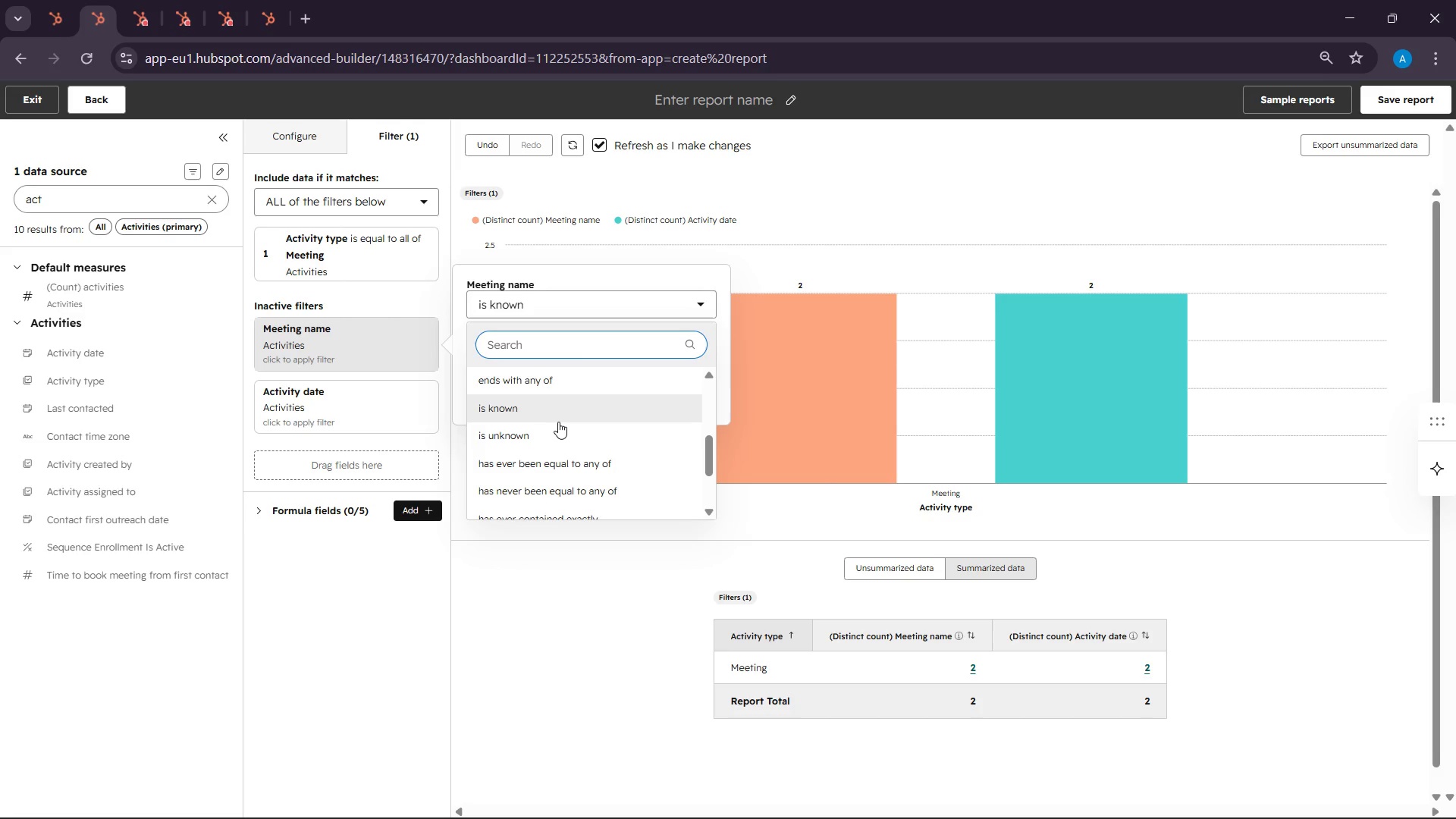 
scroll: coordinate [559, 422], scroll_direction: down, amount: 1.0
 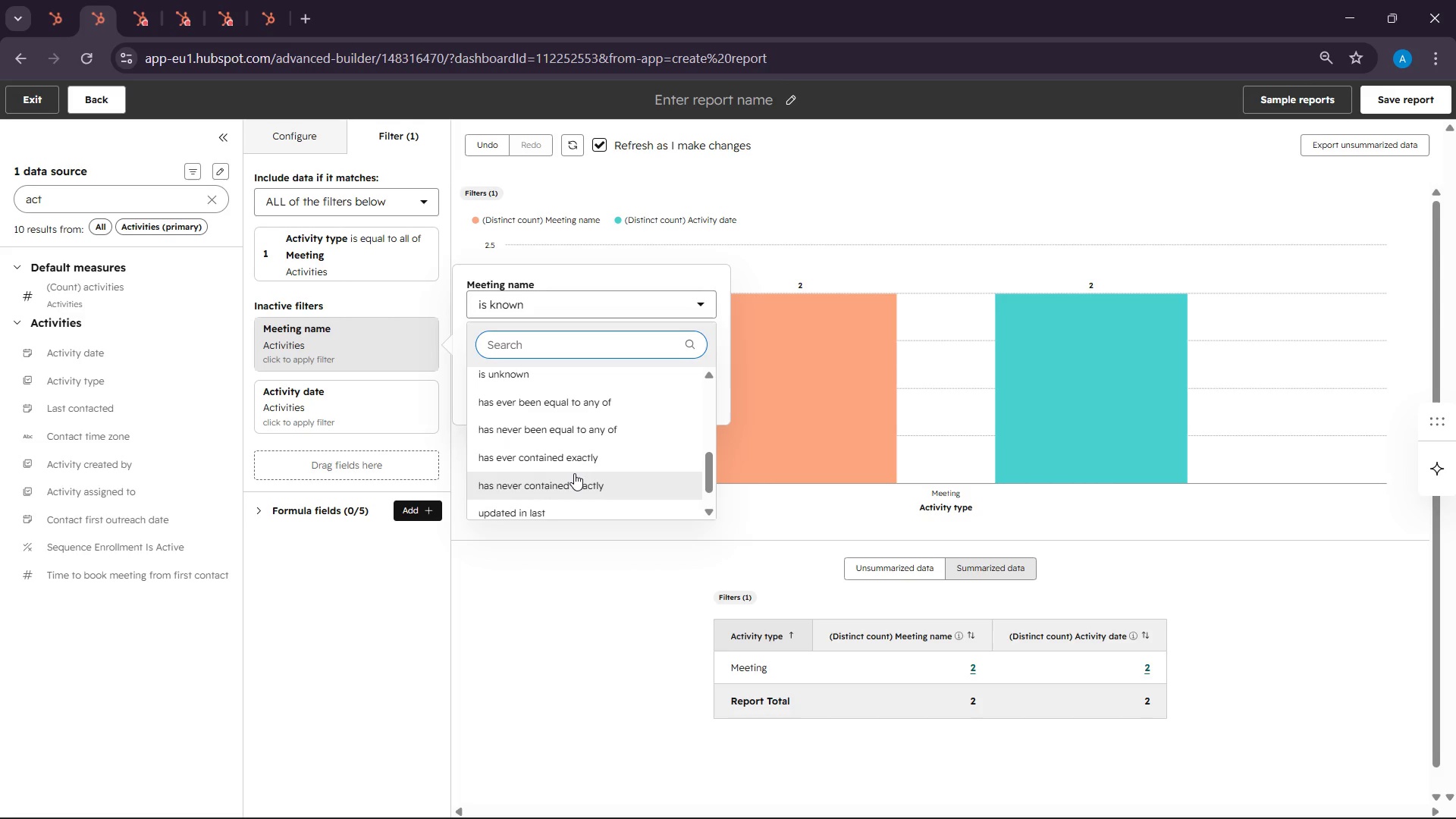 
scroll: coordinate [574, 476], scroll_direction: up, amount: 2.0
 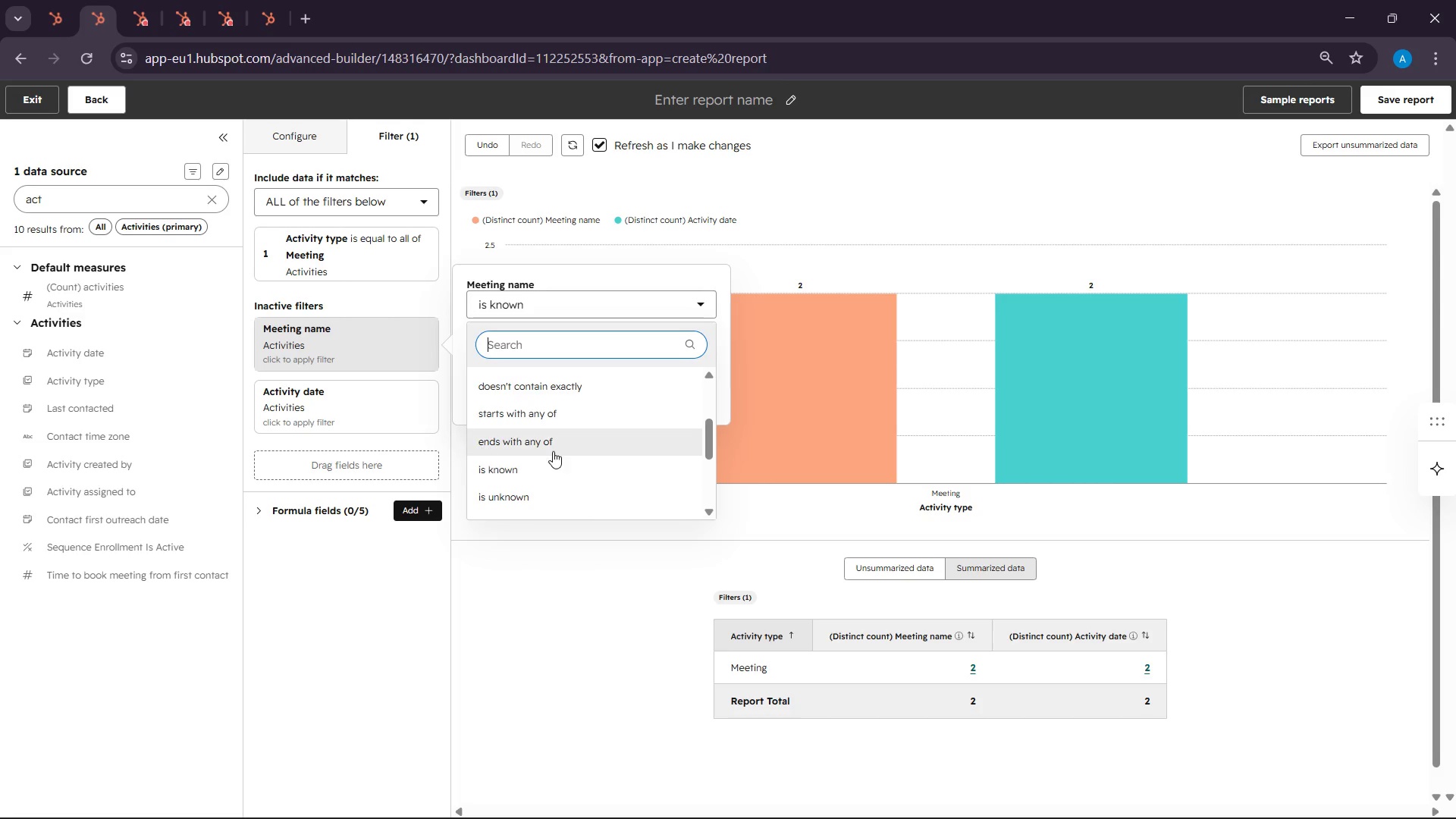 
scroll: coordinate [553, 448], scroll_direction: down, amount: 4.0
 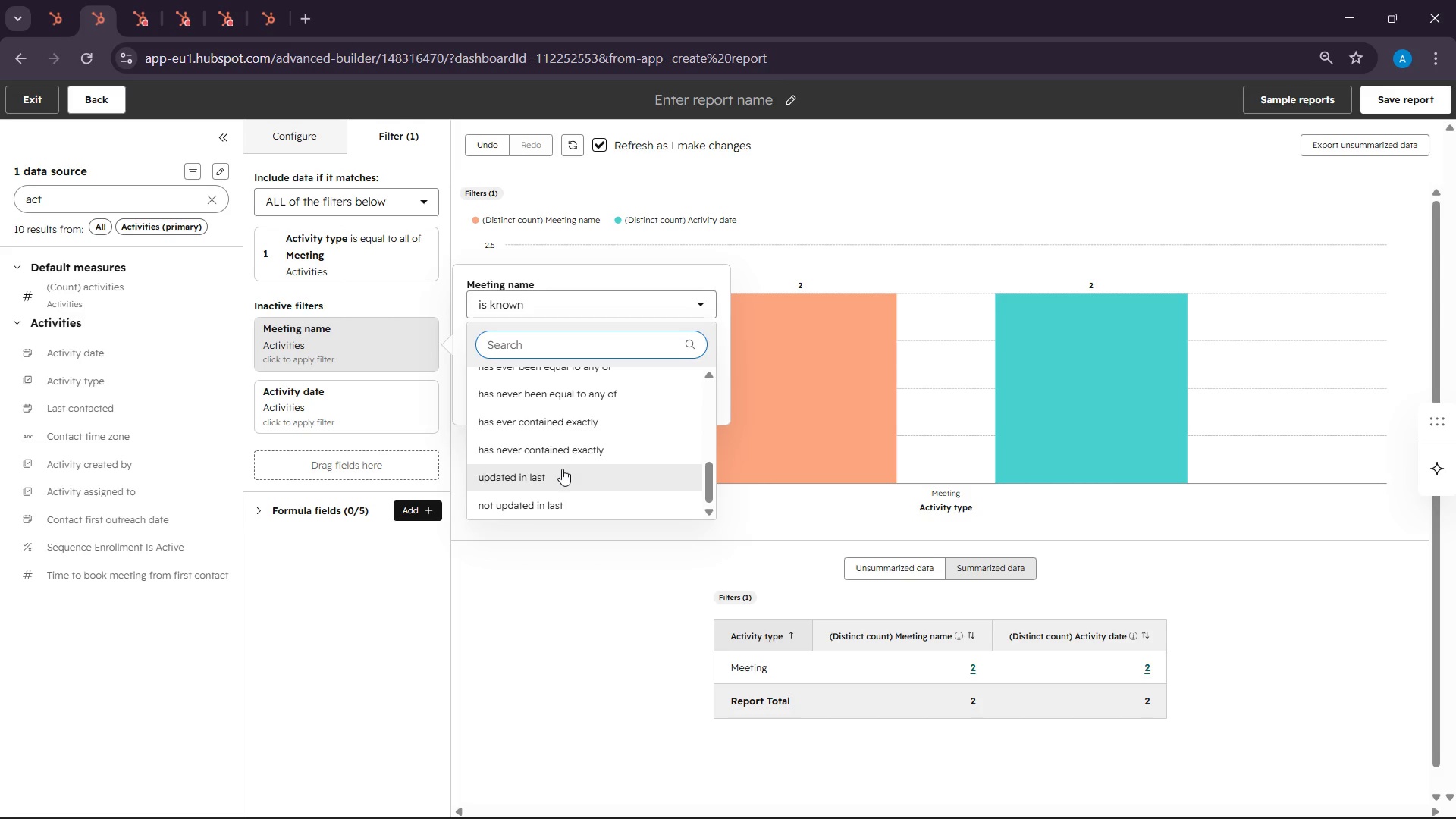 
scroll: coordinate [556, 419], scroll_direction: up, amount: 2.0
 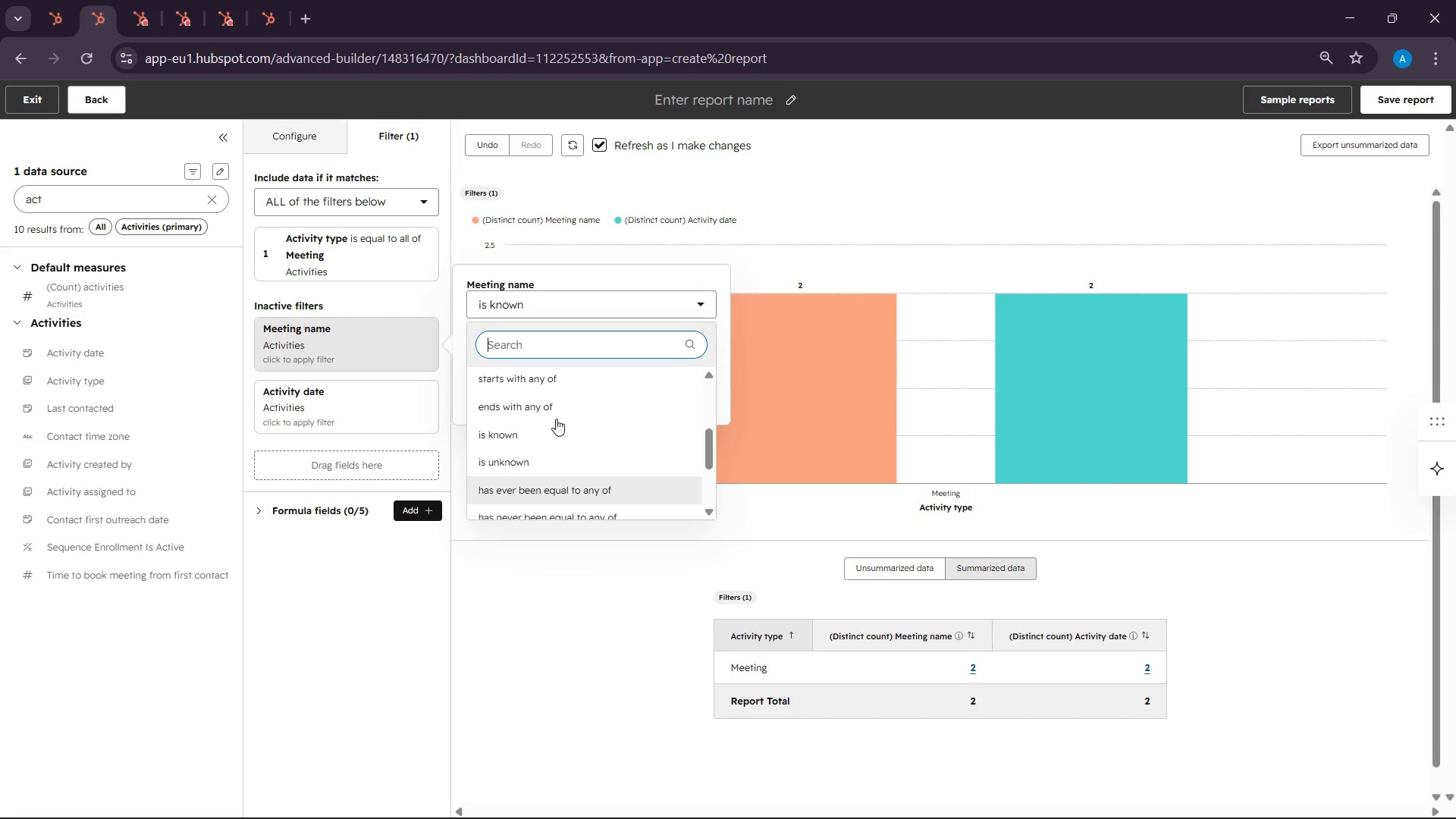 
scroll: coordinate [554, 464], scroll_direction: down, amount: 1.0
 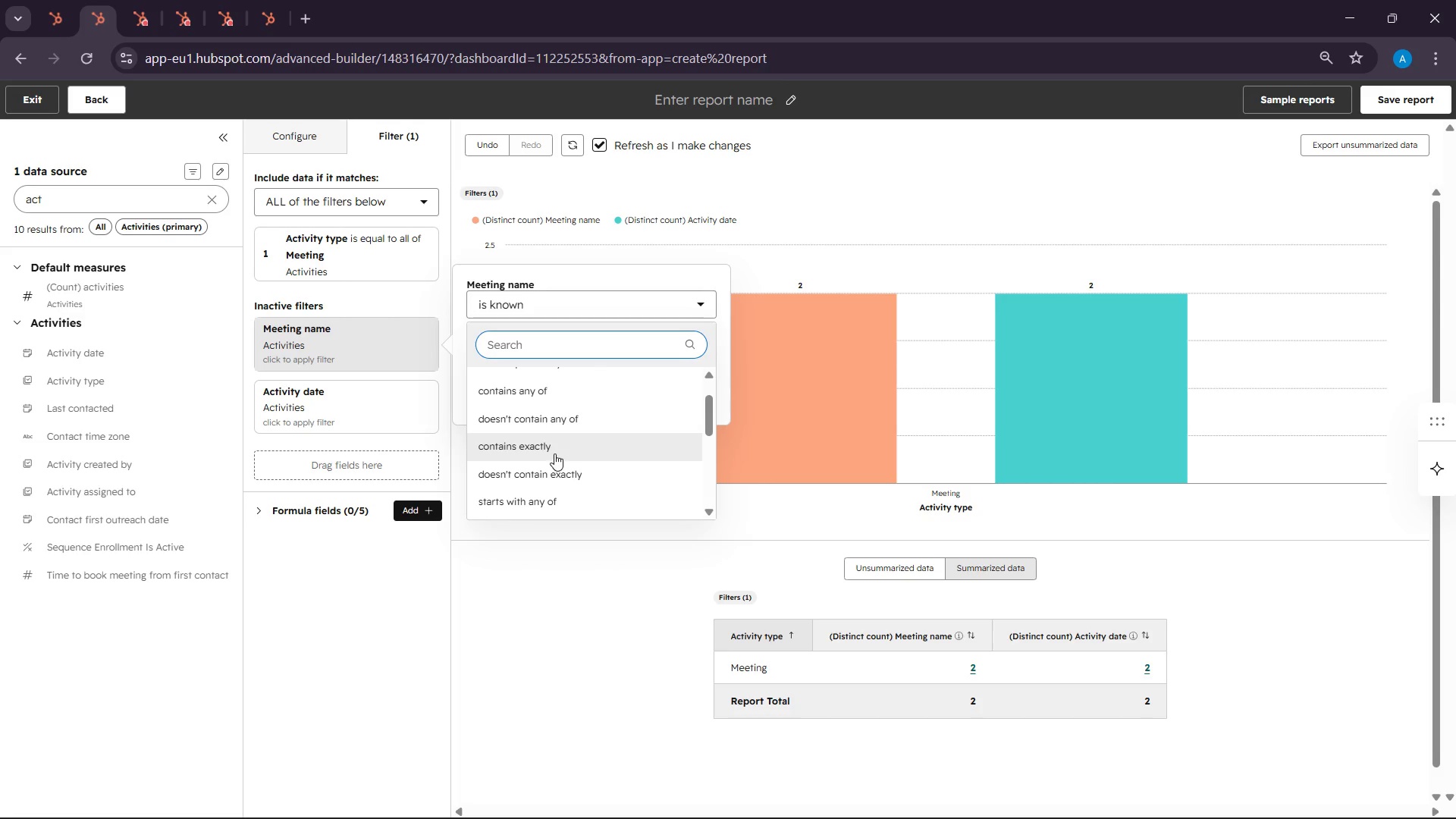 
scroll: coordinate [554, 449], scroll_direction: up, amount: 2.0
 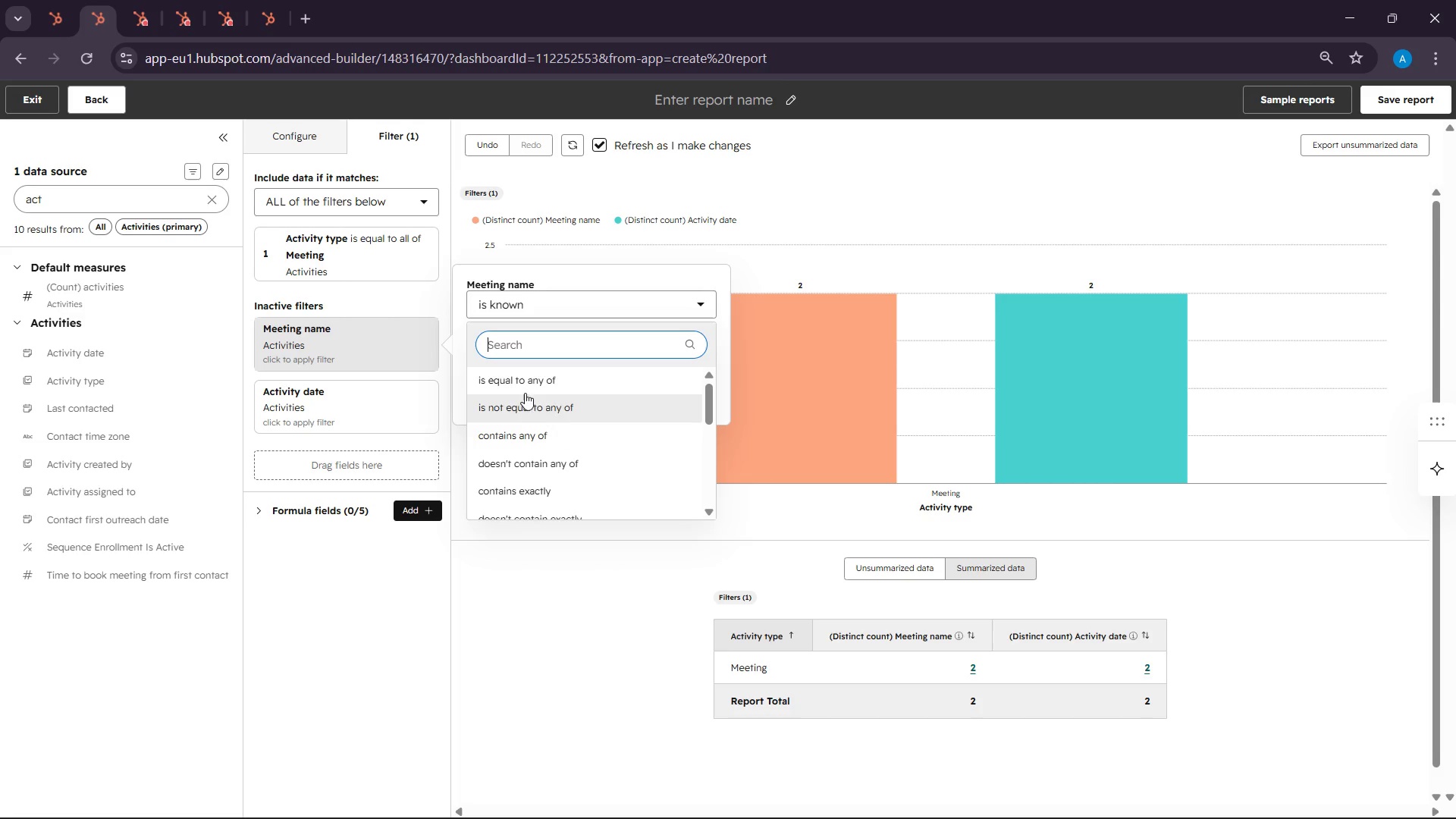 
left_click([522, 381])
 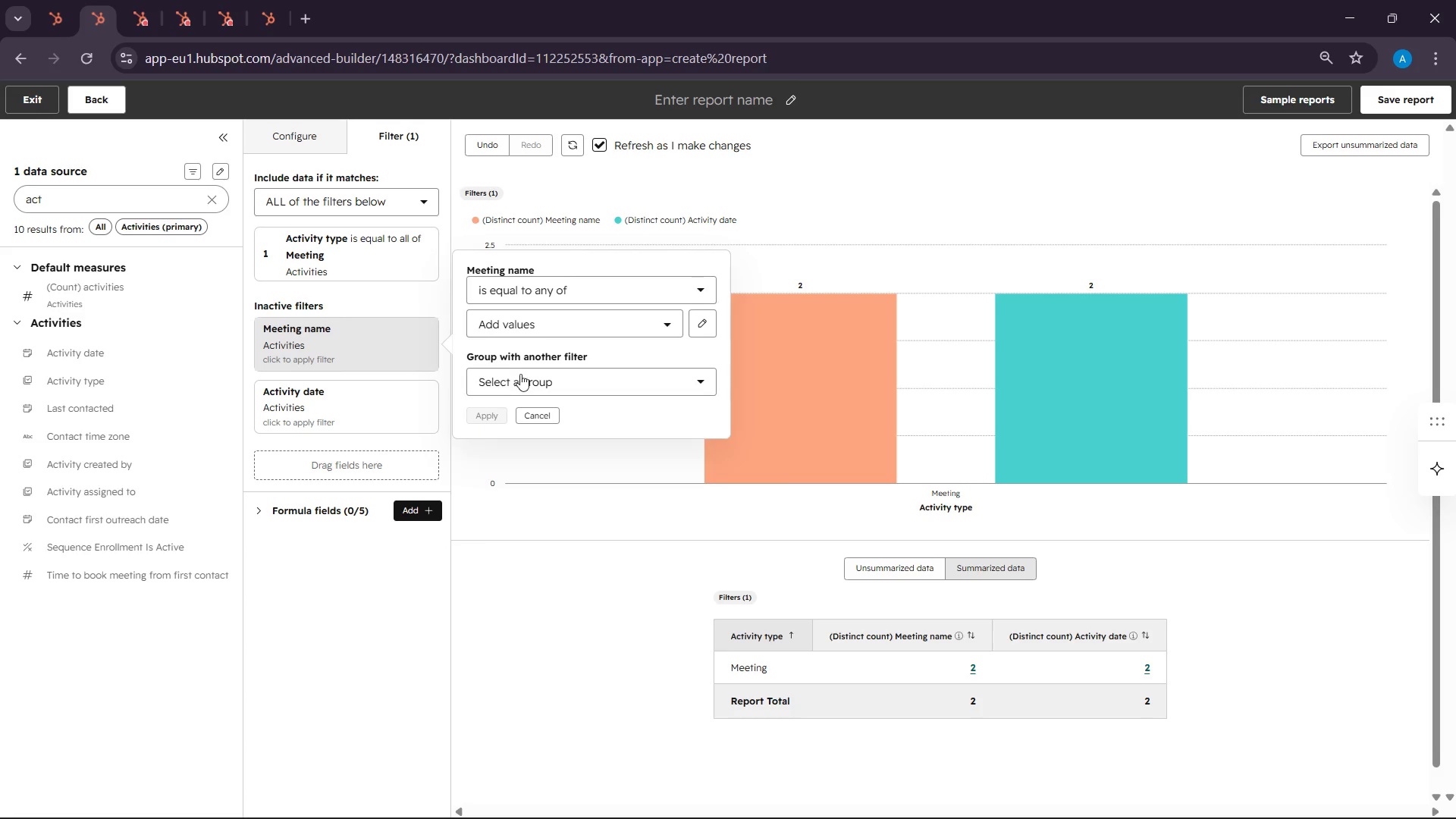 
left_click([520, 383])
 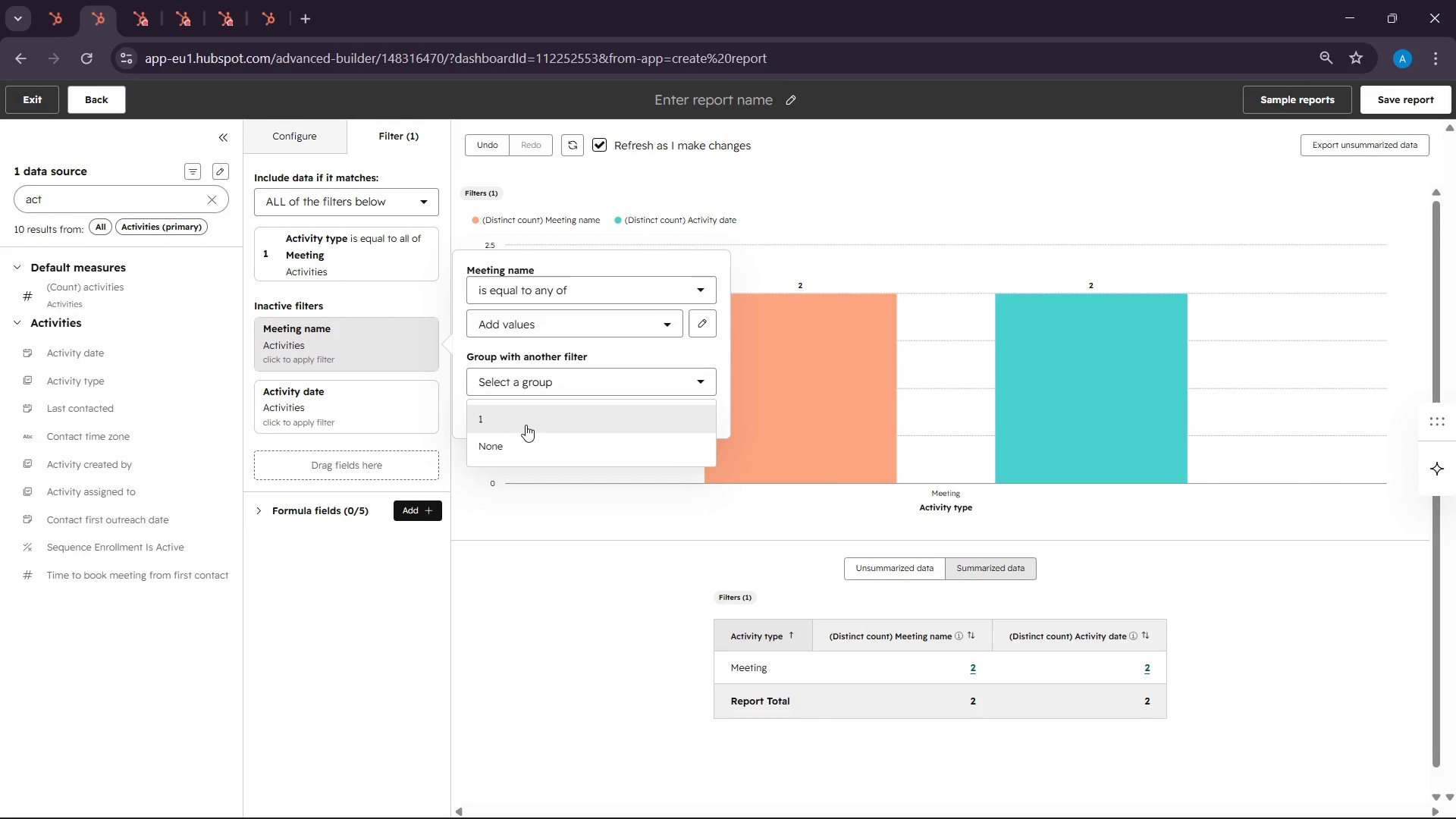 
left_click([526, 415])
 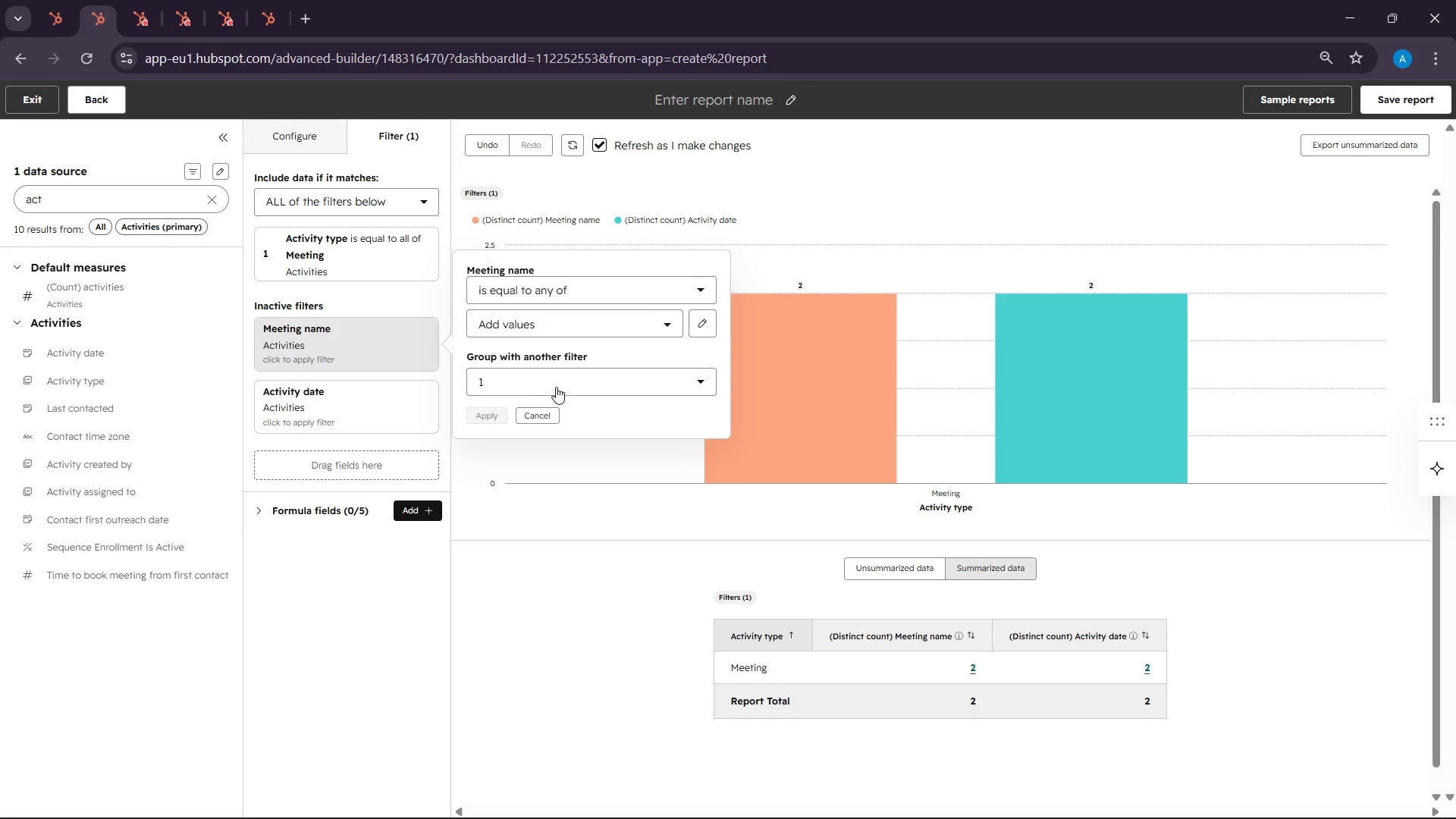 
mouse_move([558, 403])
 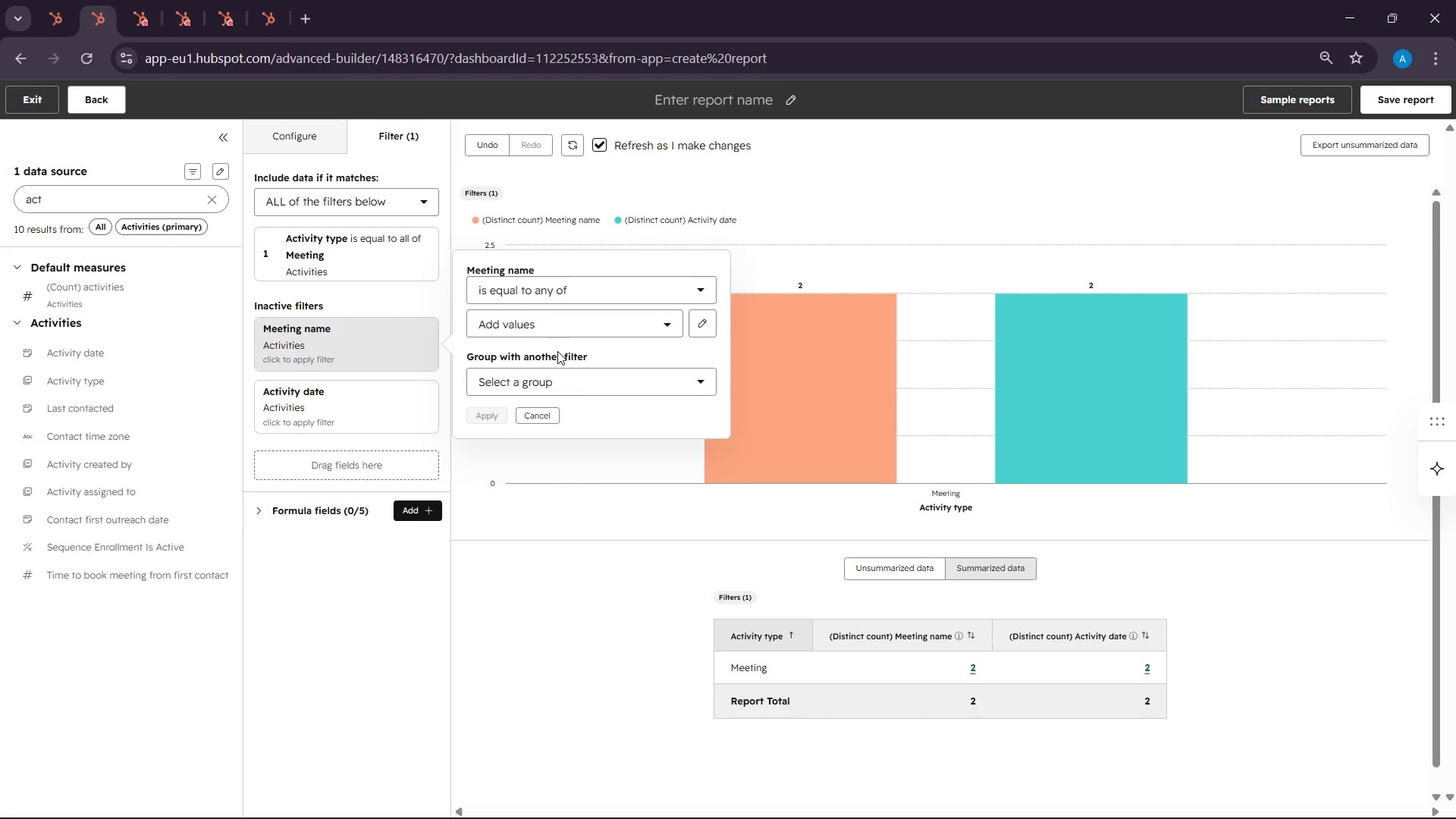 
left_click([566, 319])
 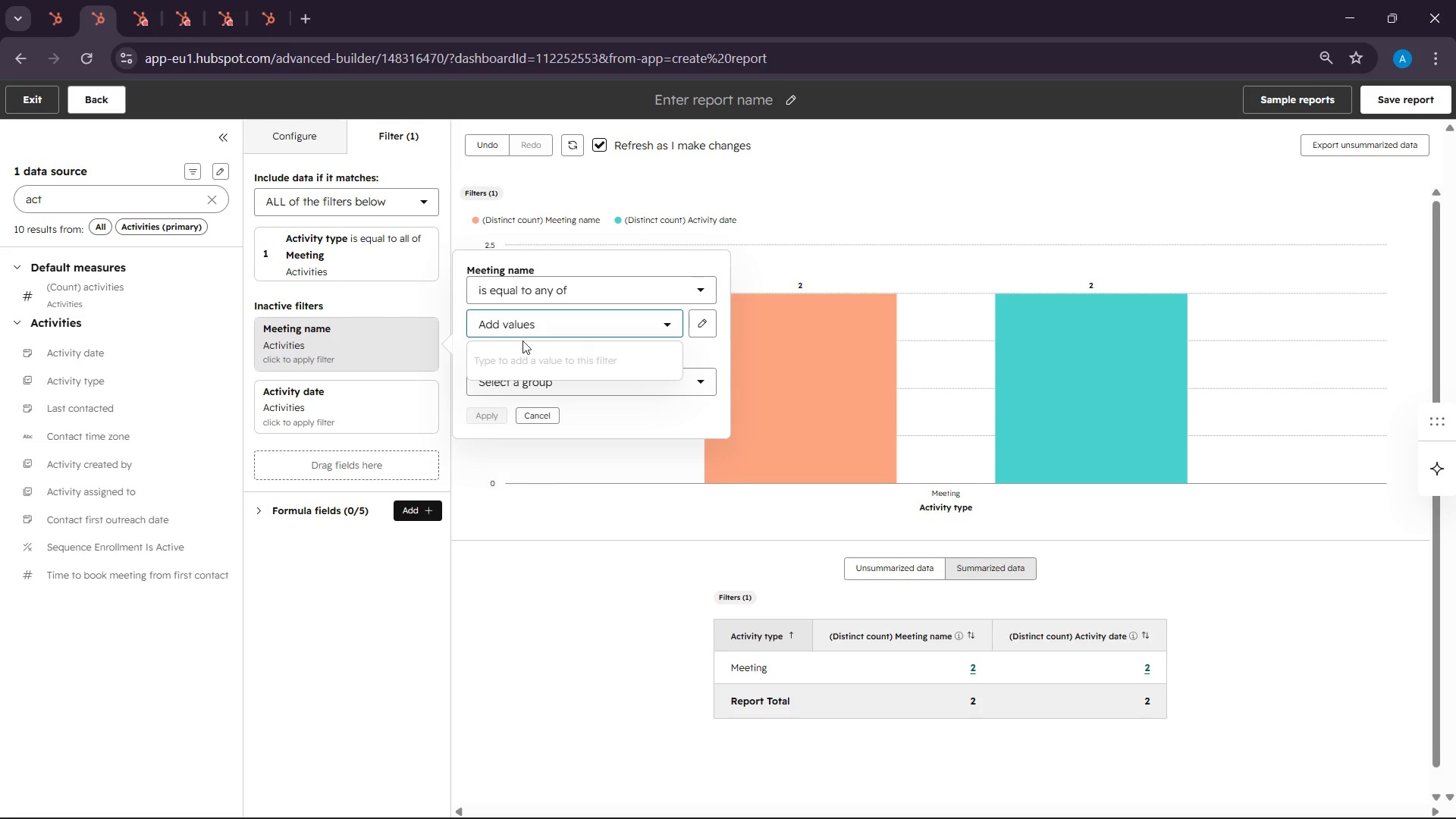 
left_click([512, 314])
 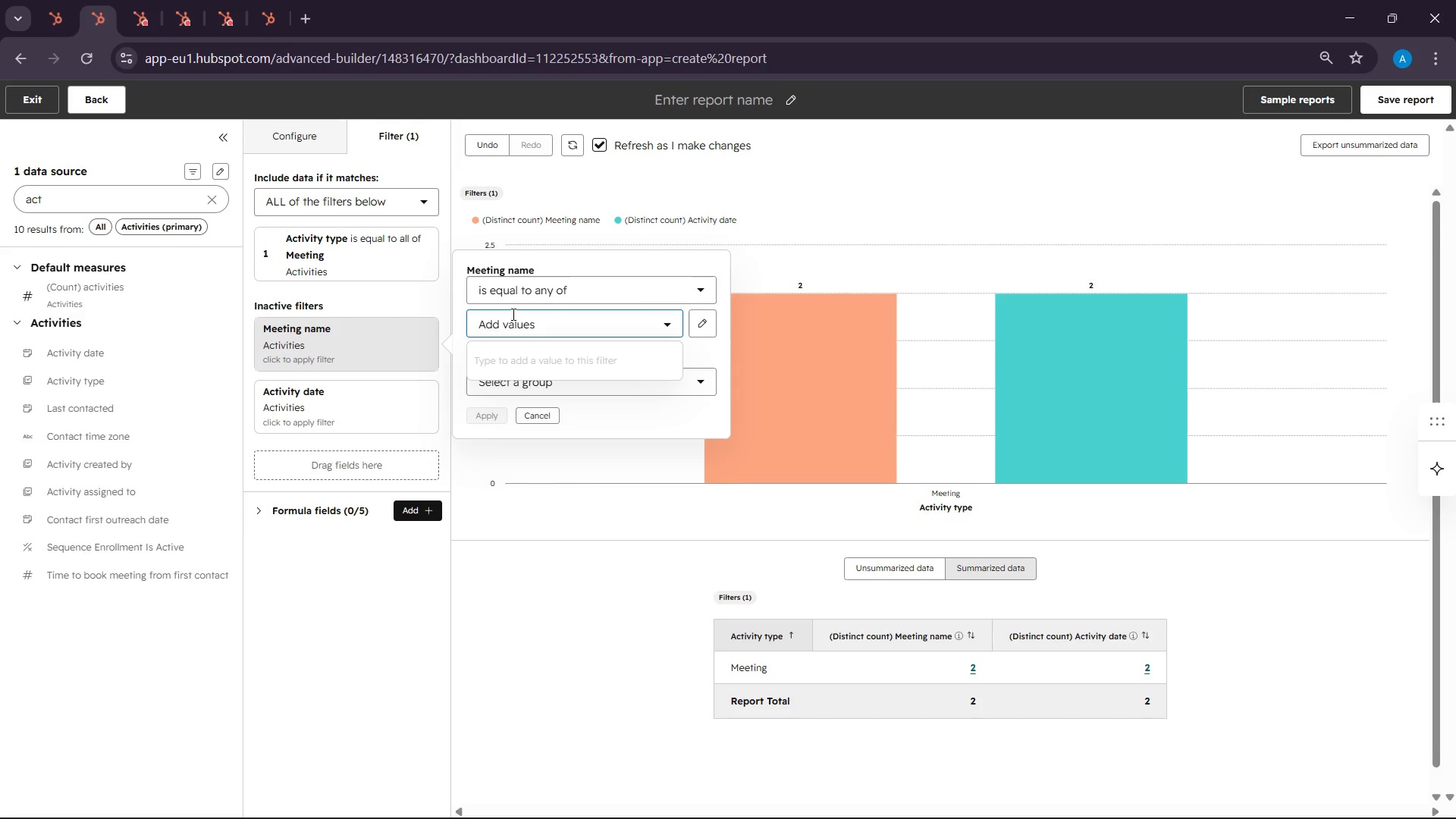 
left_click([512, 314])
 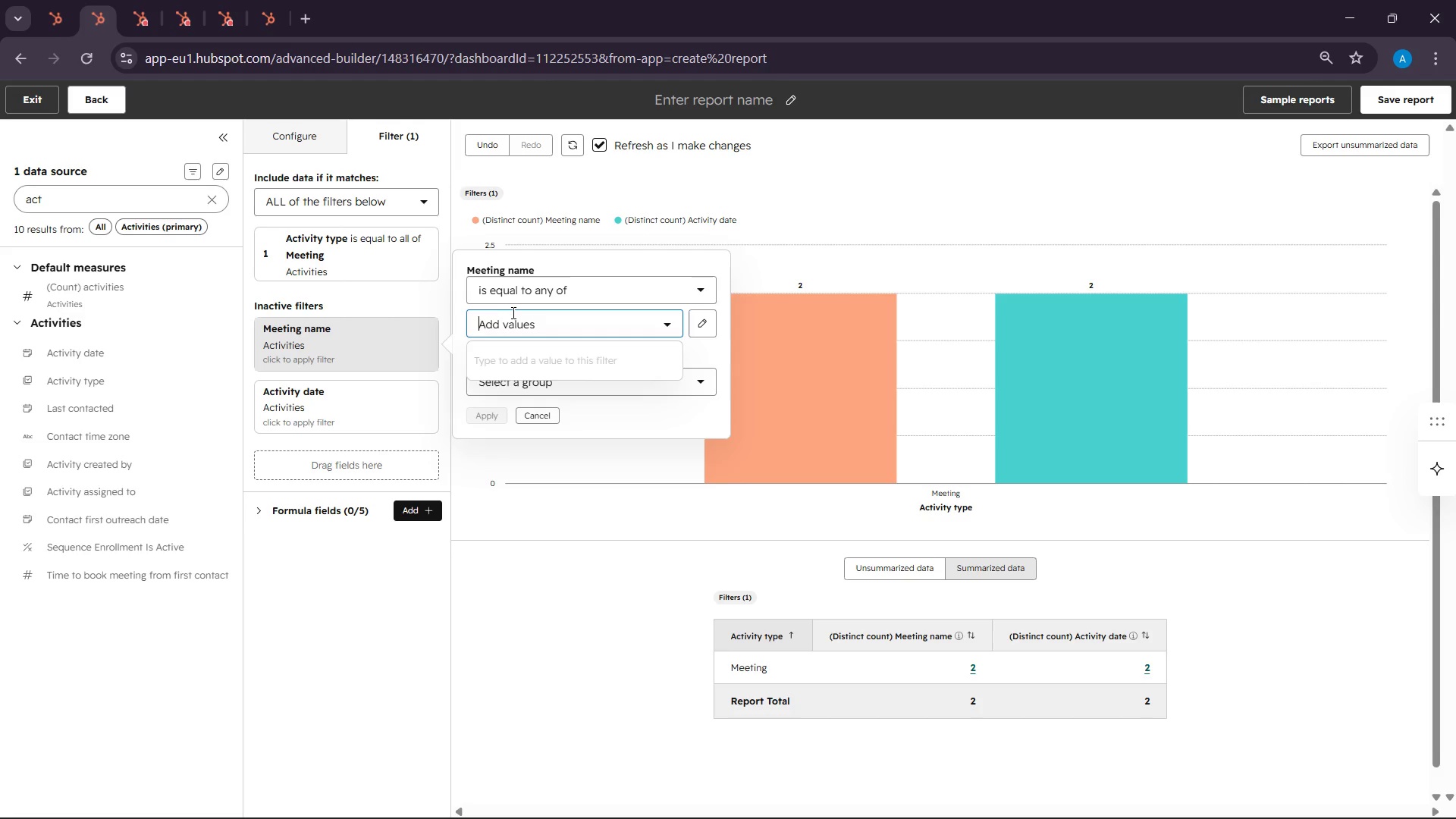 
hold_key(key=ShiftLeft, duration=0.41)
 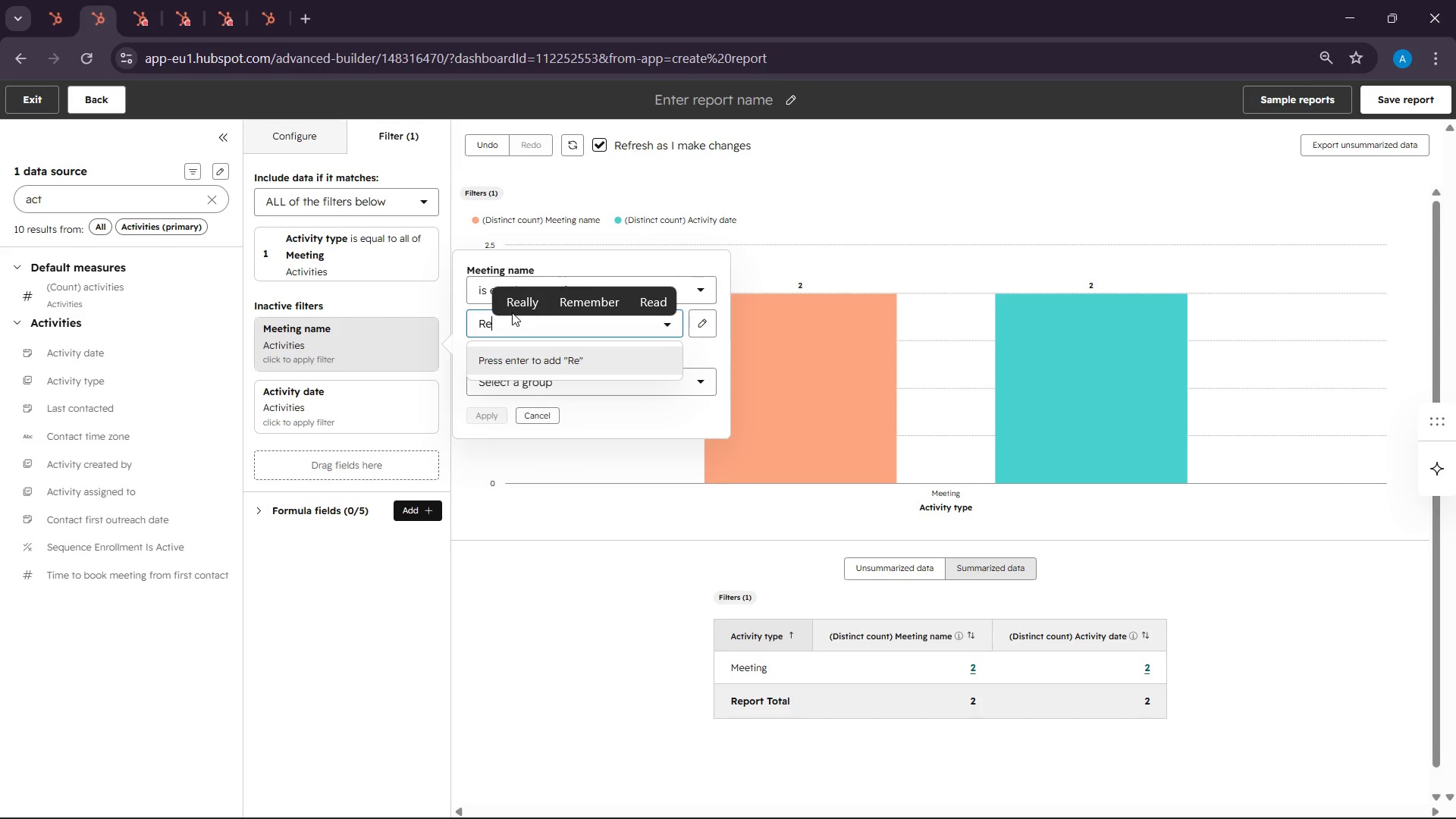 
hold_key(key=R, duration=1.73)
 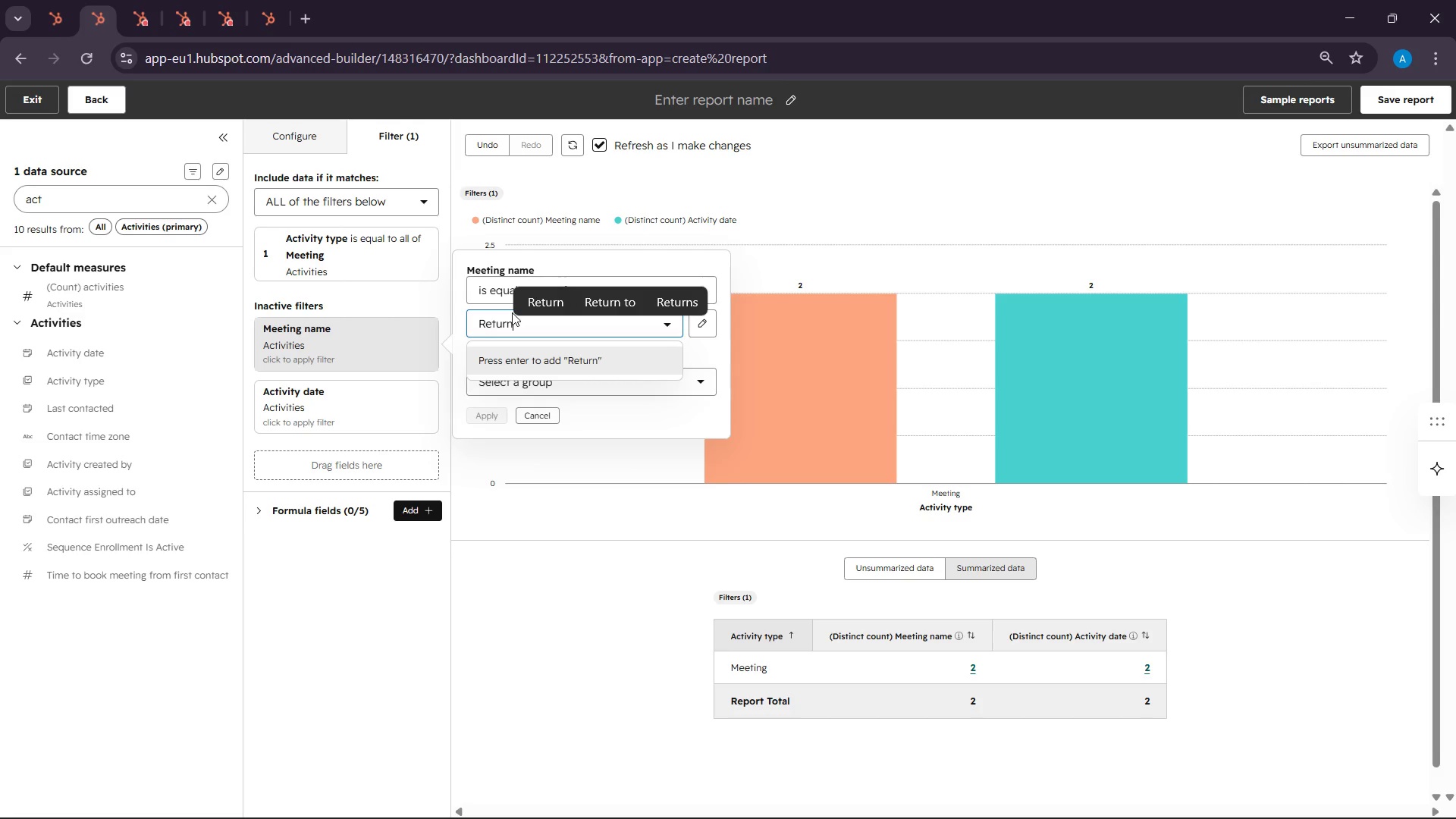 
type(etun to Play Scree)
 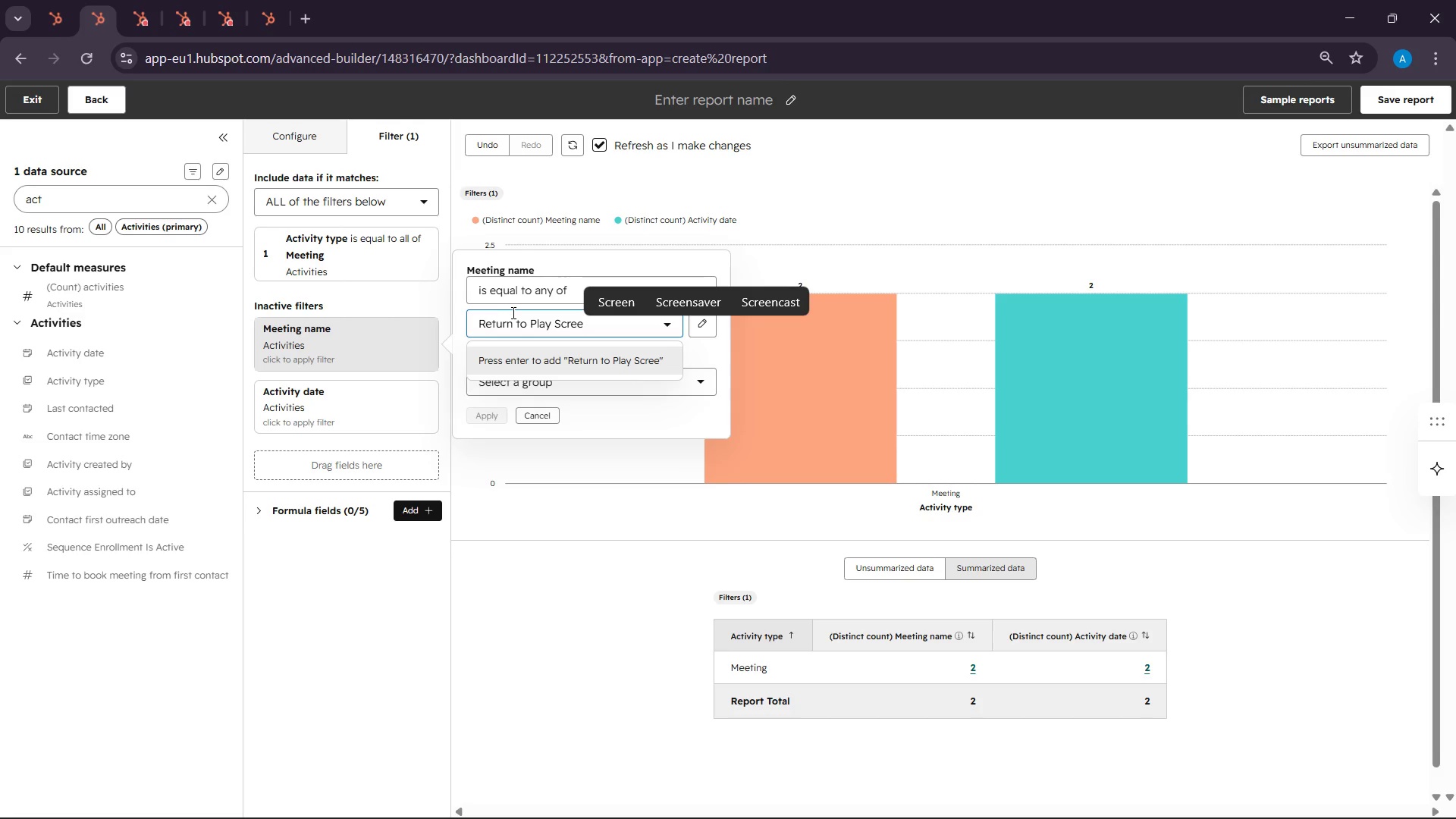 
wait(13.48)
 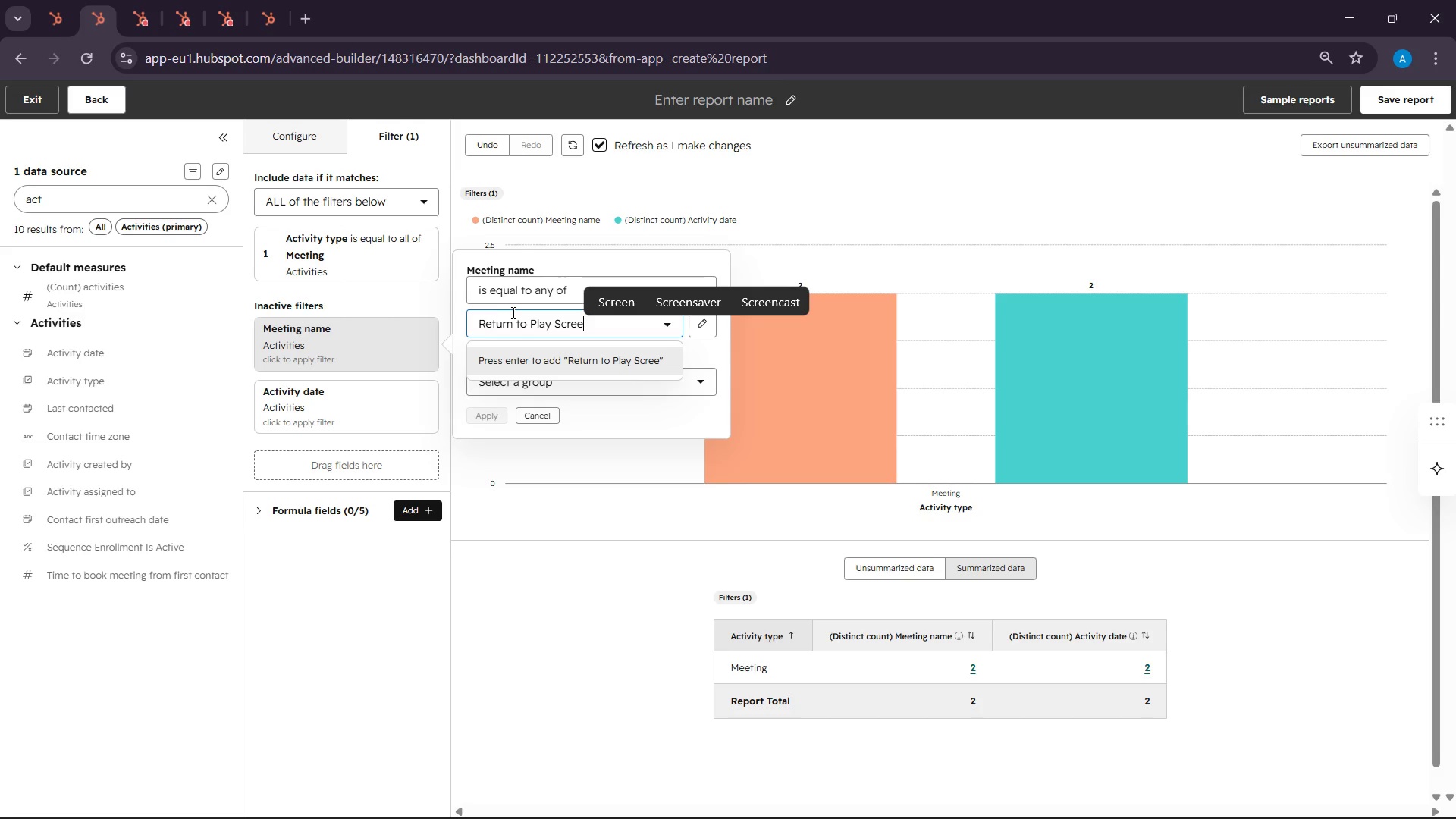 
left_click([664, 260])
 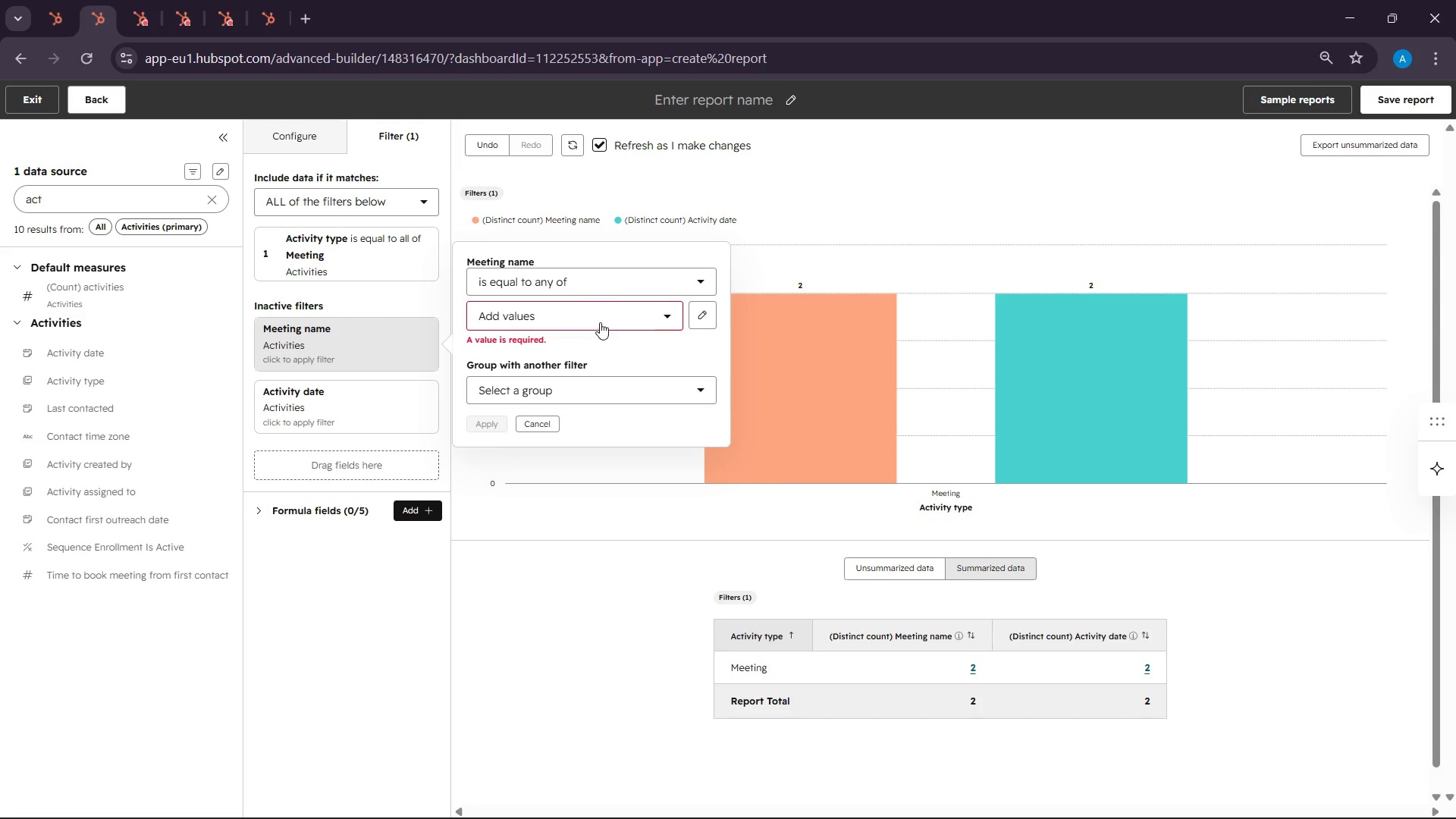 
left_click([600, 321])
 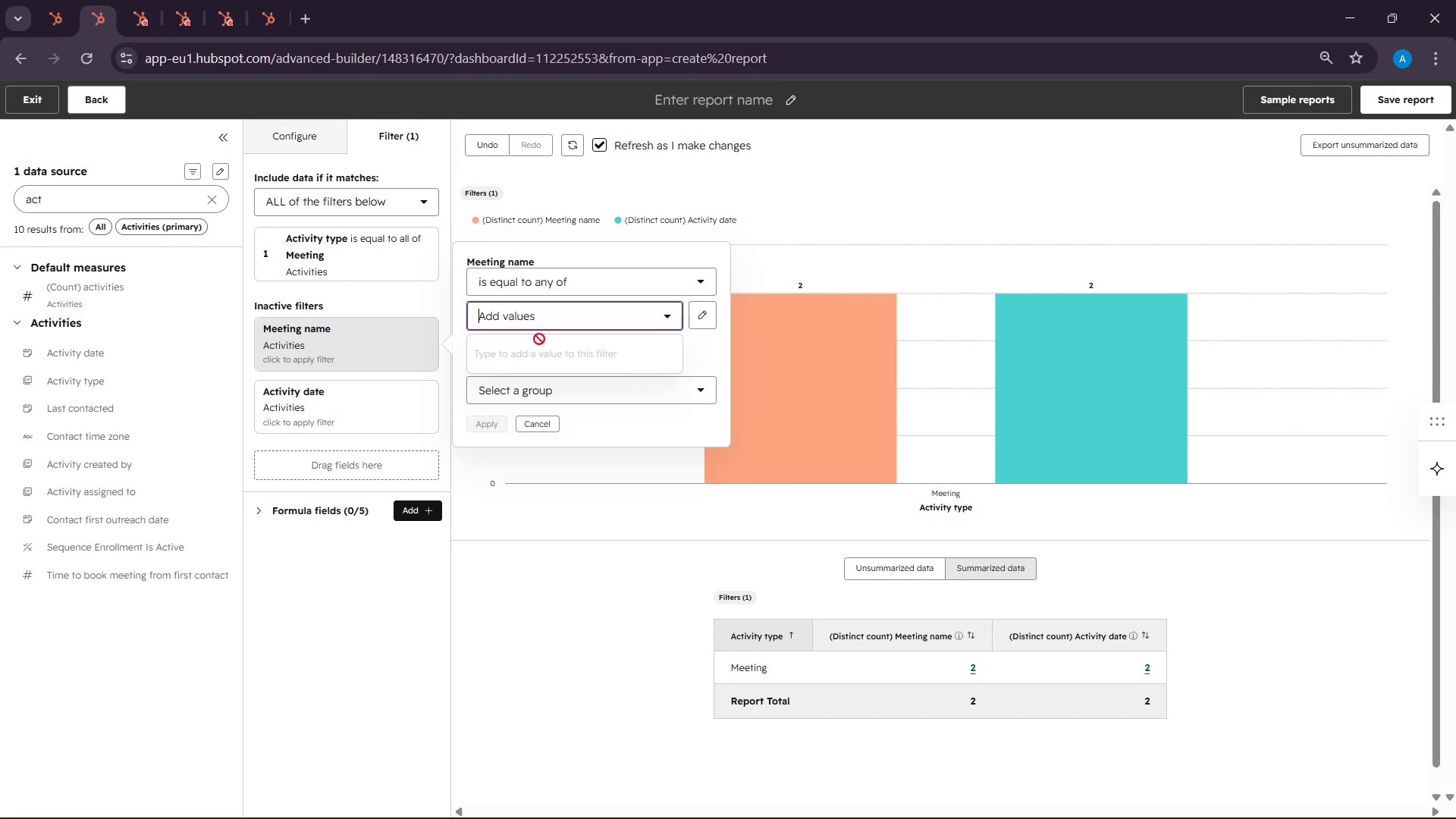 
left_click([551, 355])
 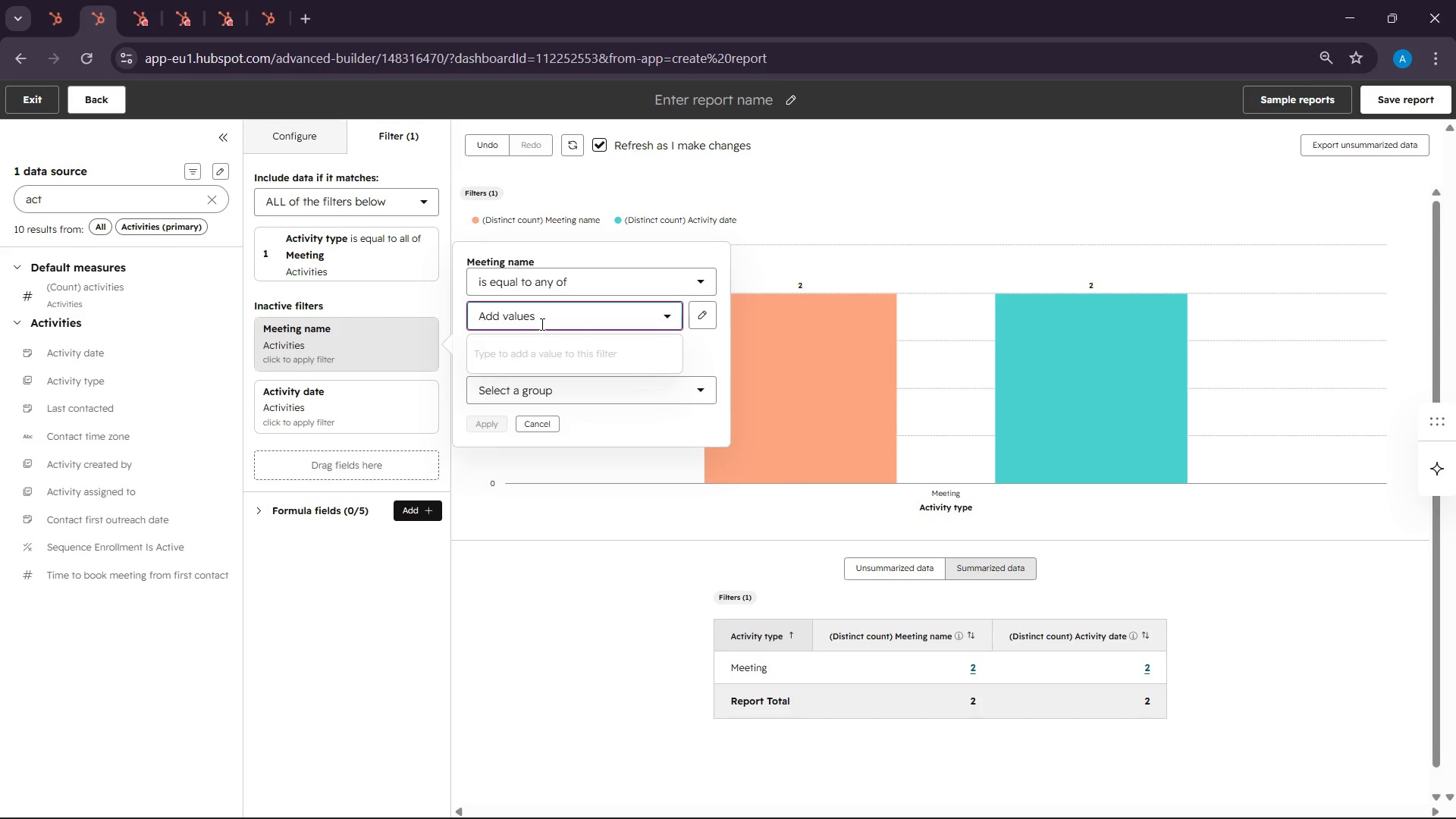 
left_click([541, 324])
 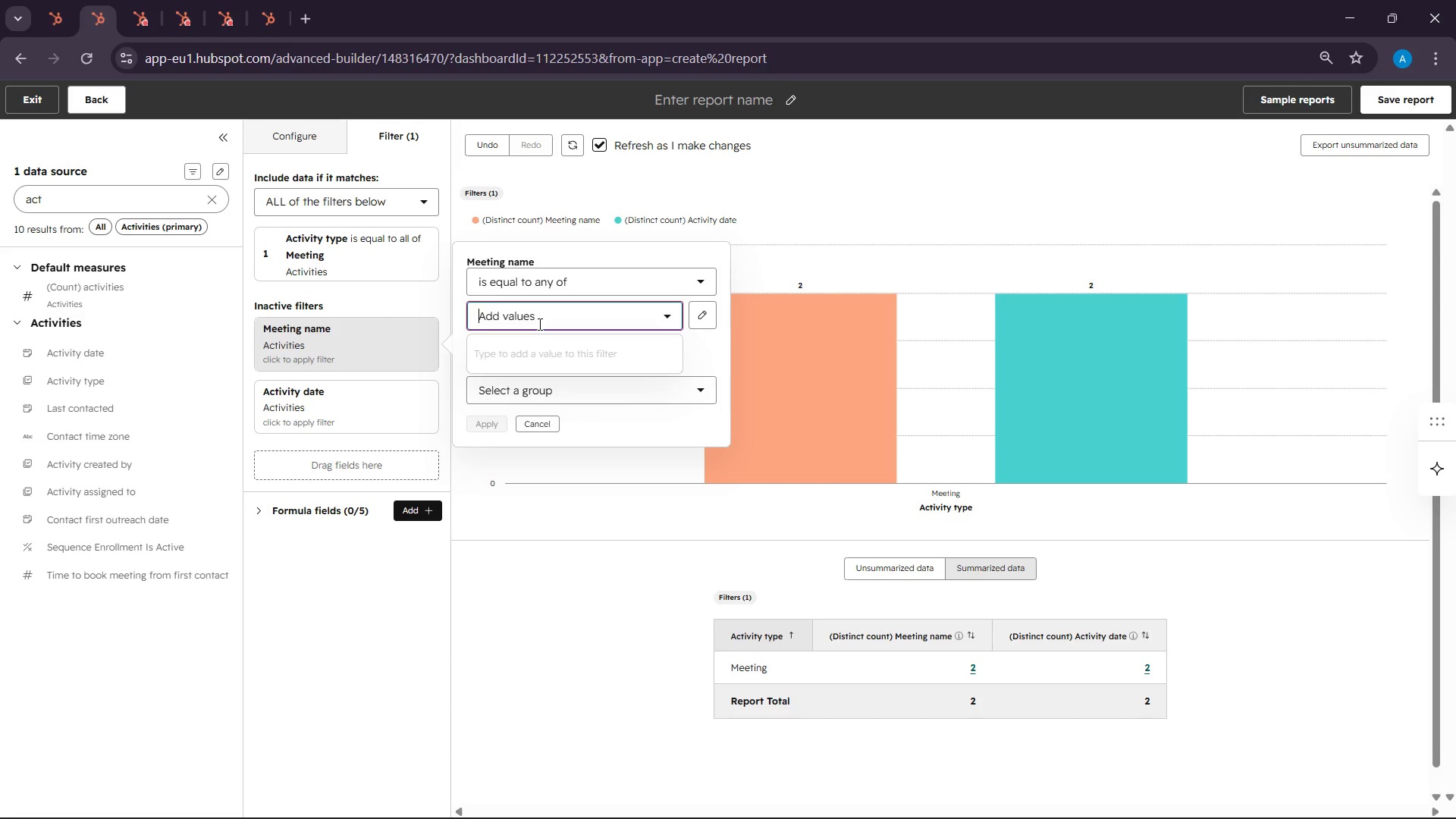 
hold_key(key=ShiftLeft, duration=0.45)
 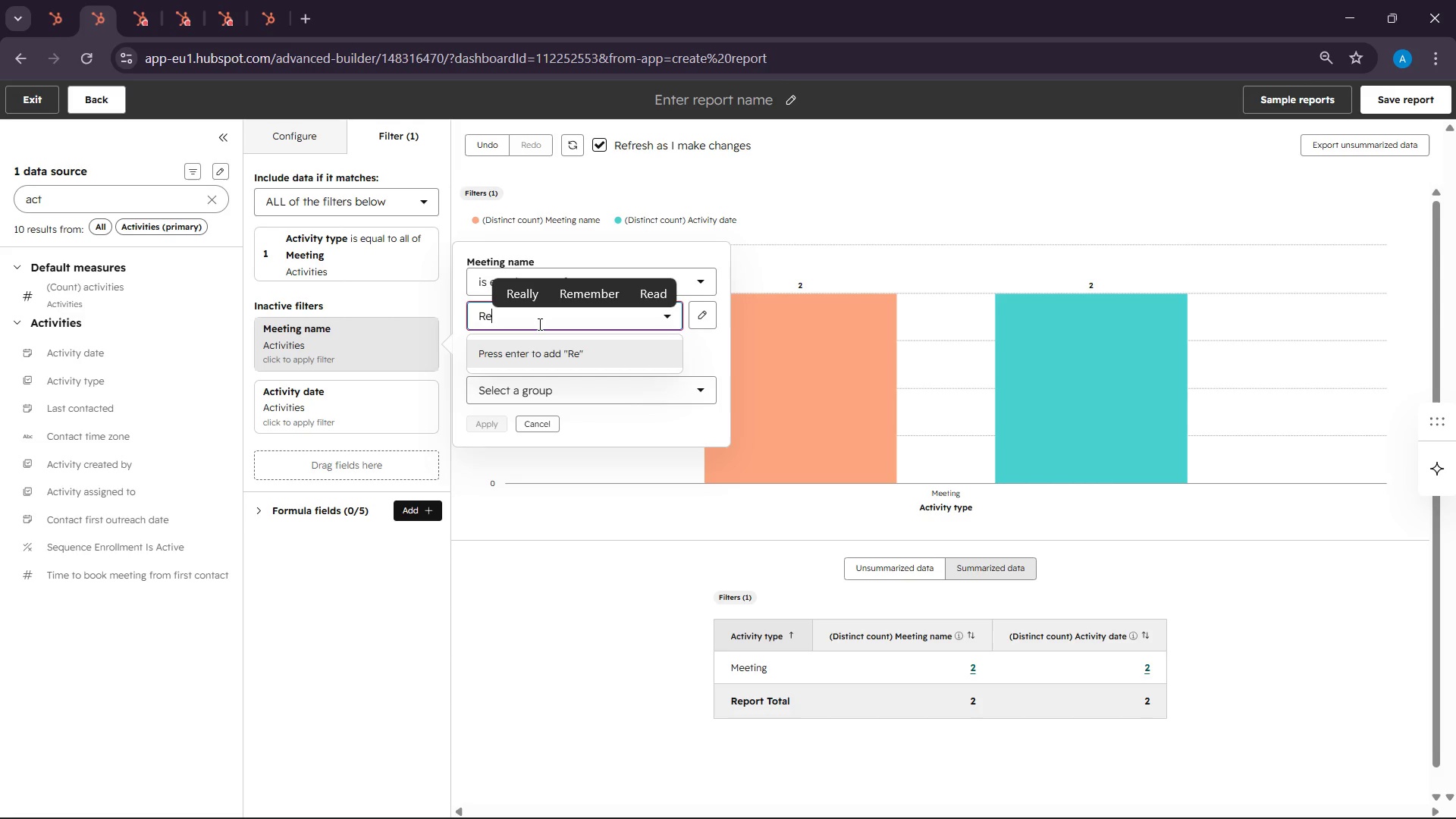 
hold_key(key=R, duration=2.3)
 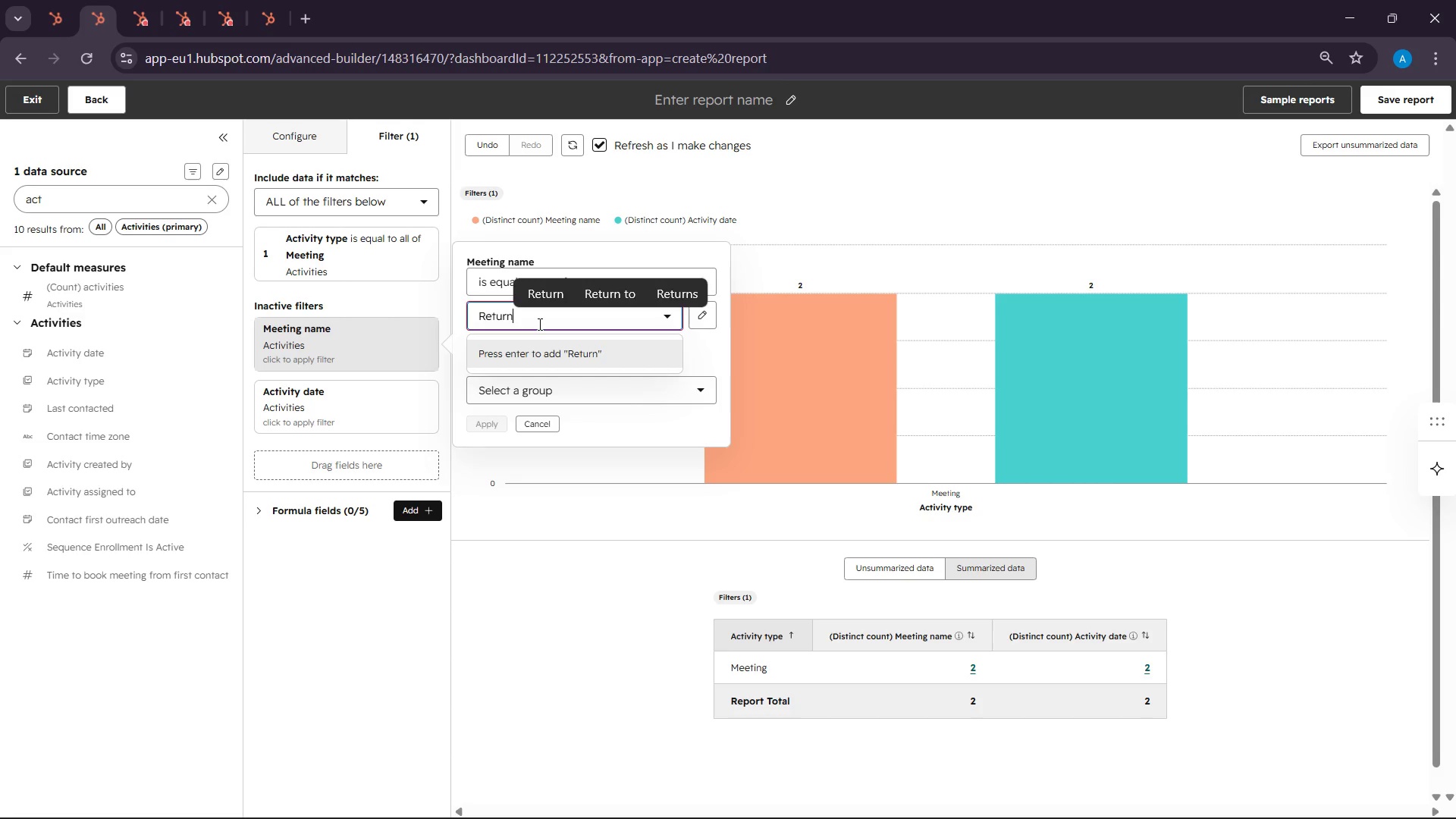 
type(etun to play )
 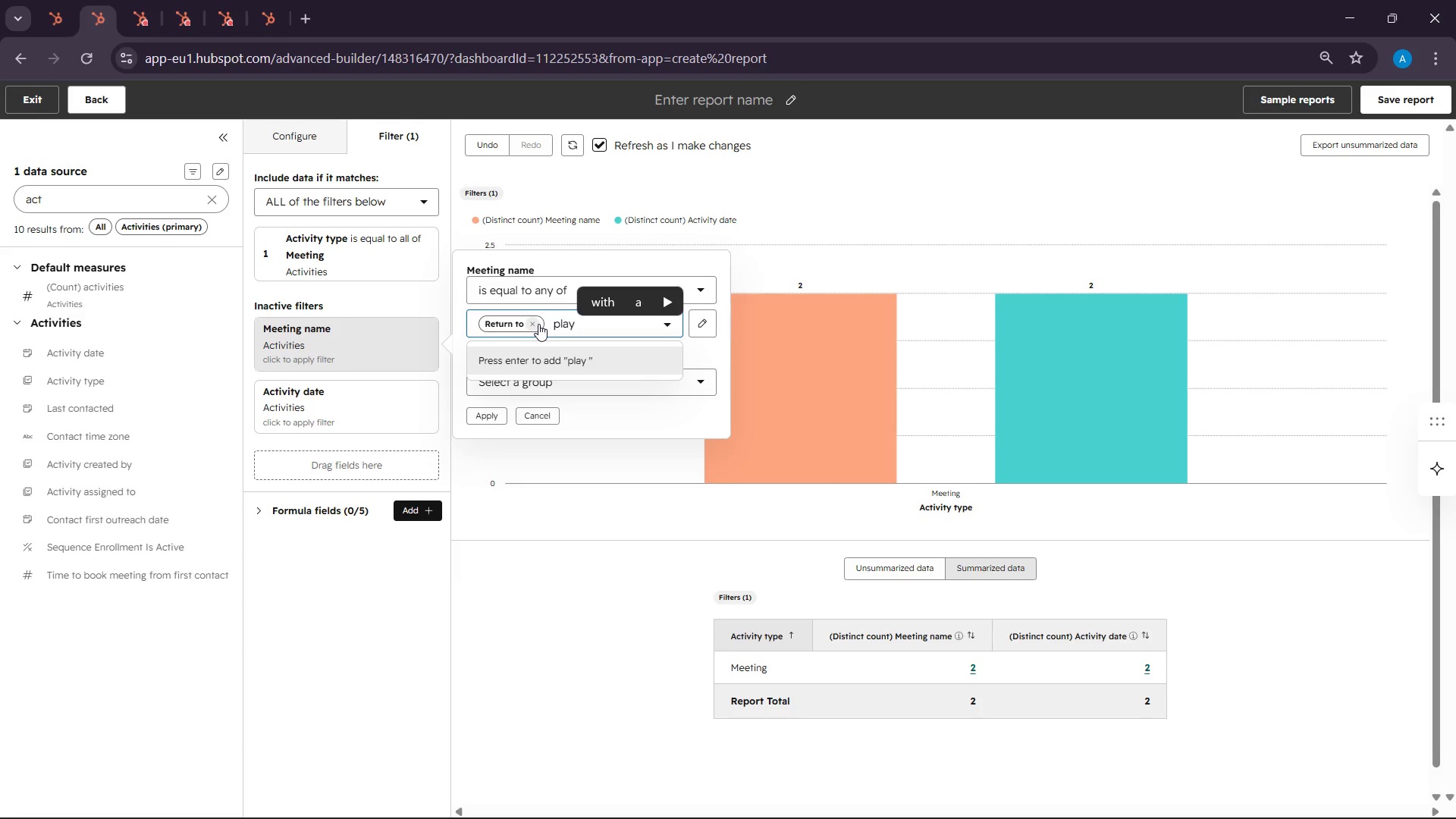 
hold_key(key=Enter, duration=0.44)
 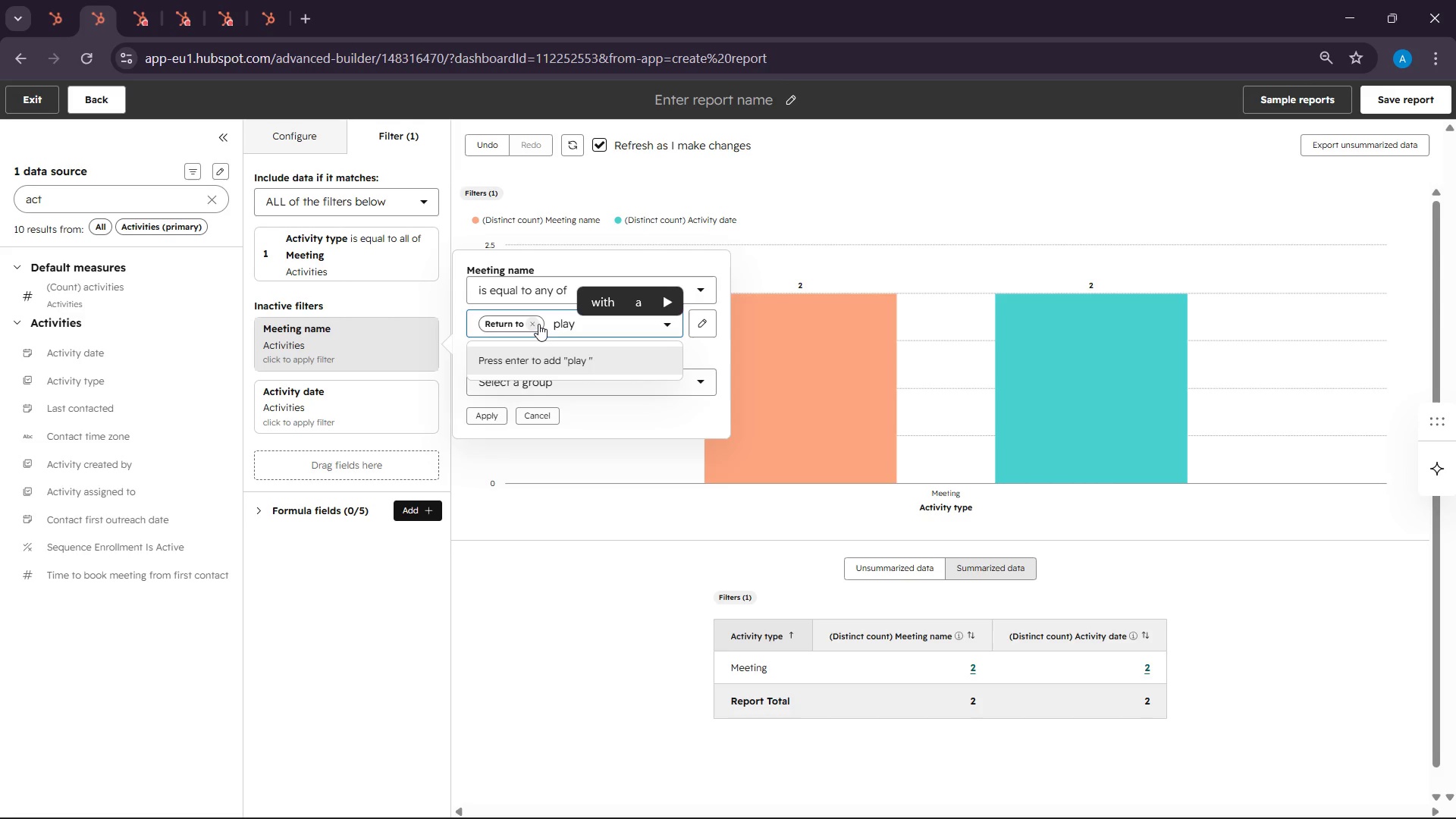 
type(Scree)
 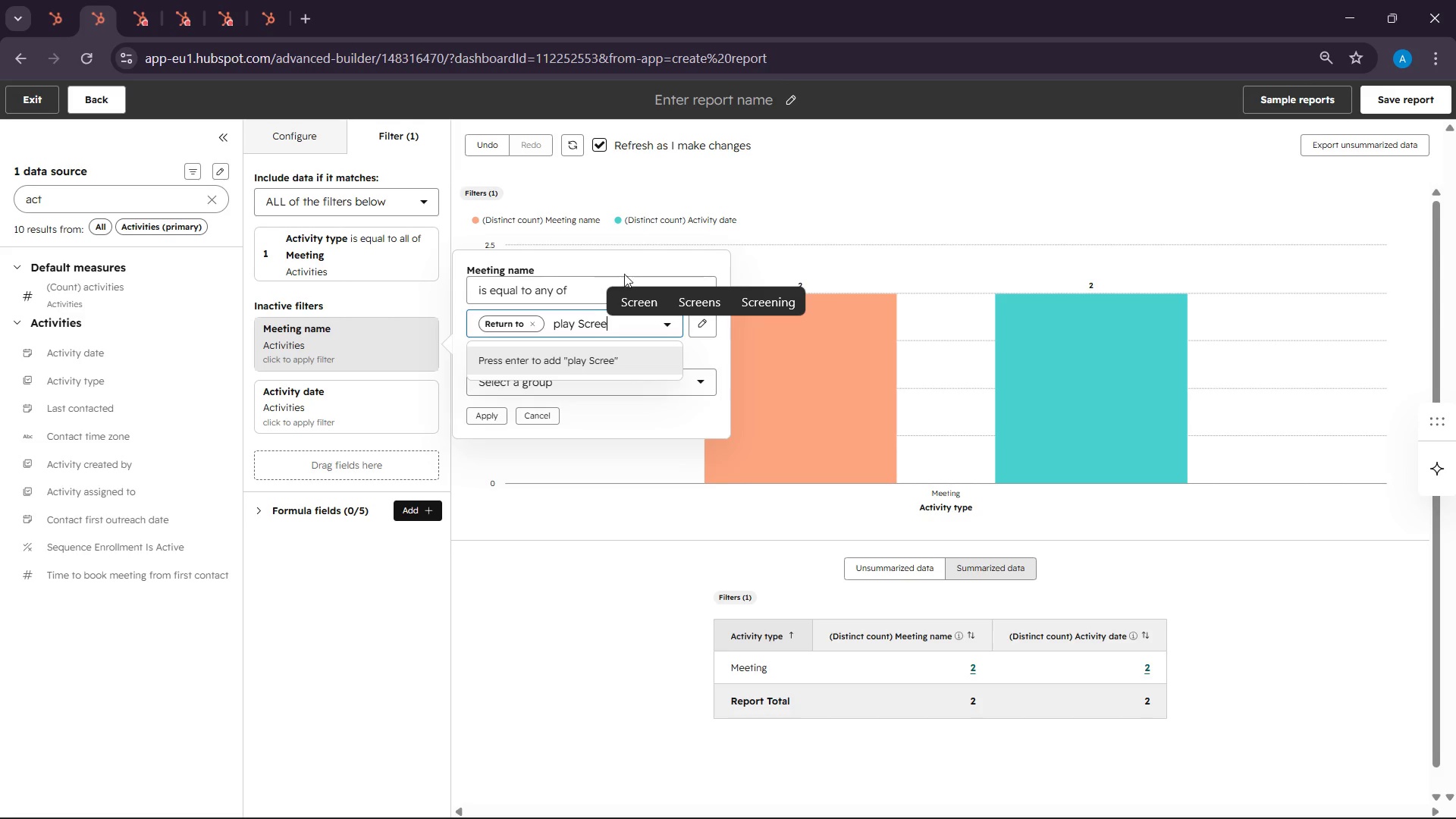 
double_click([619, 327])
 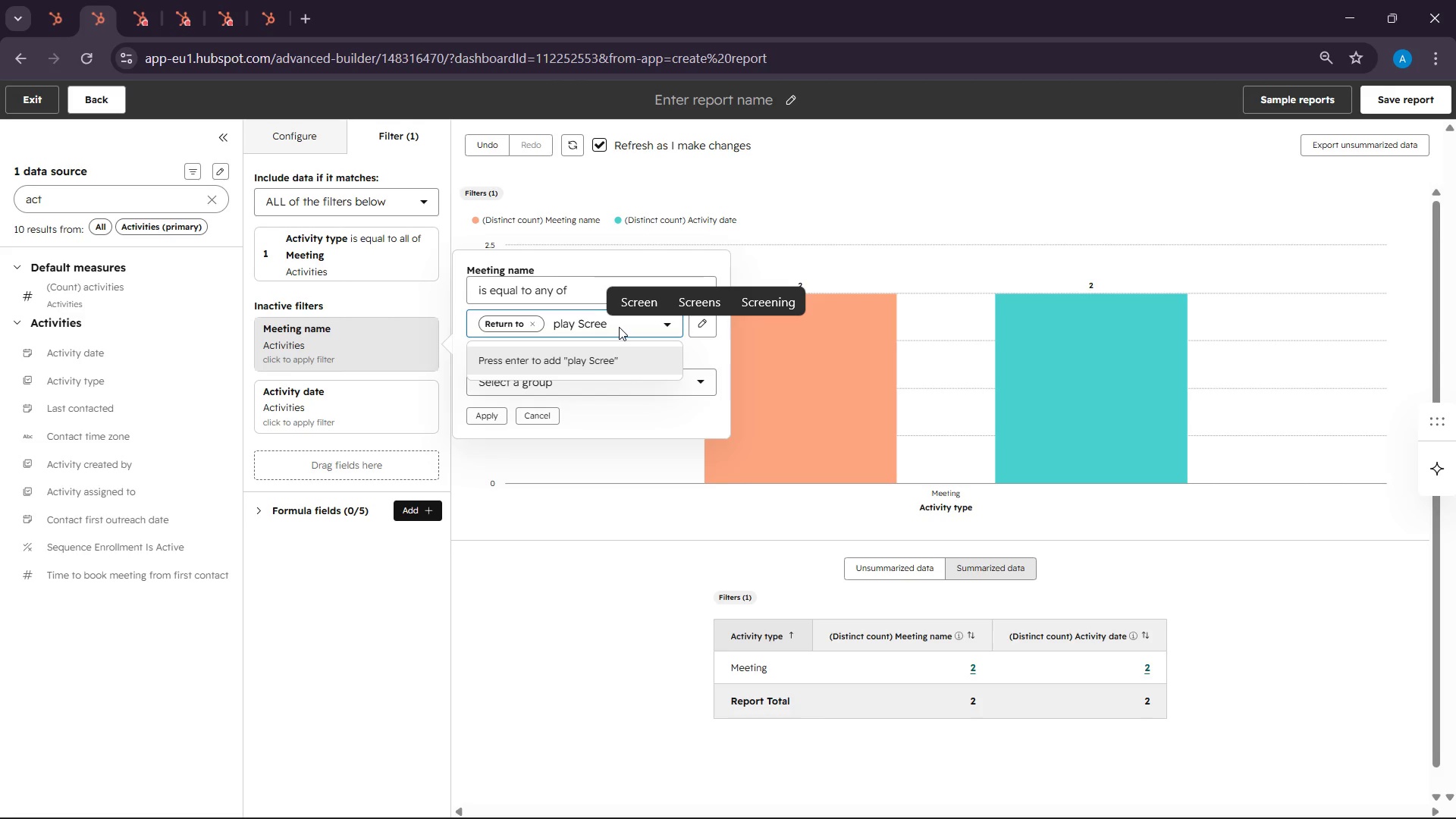 
key(Backspace)
 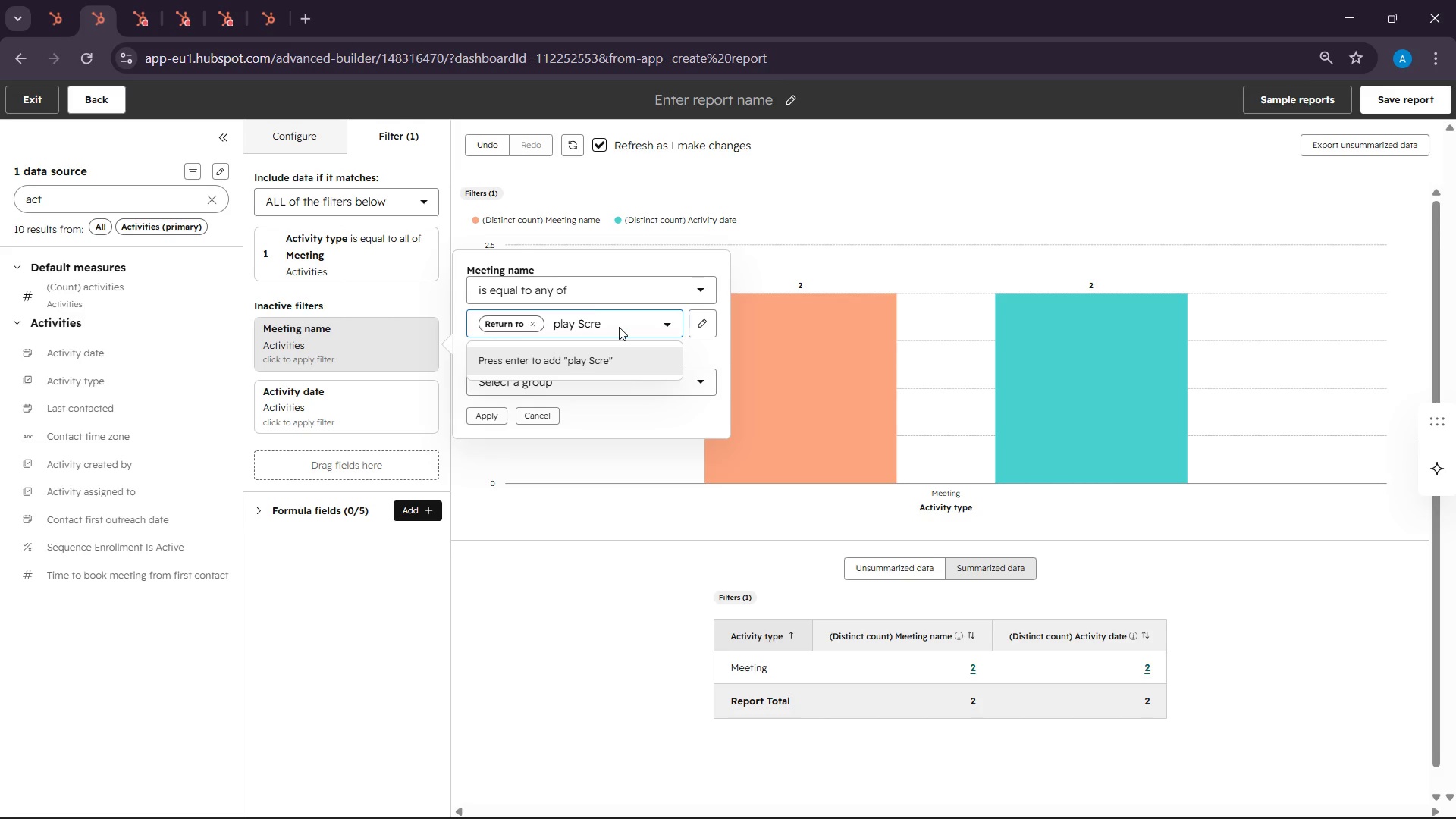 
key(Backspace)
 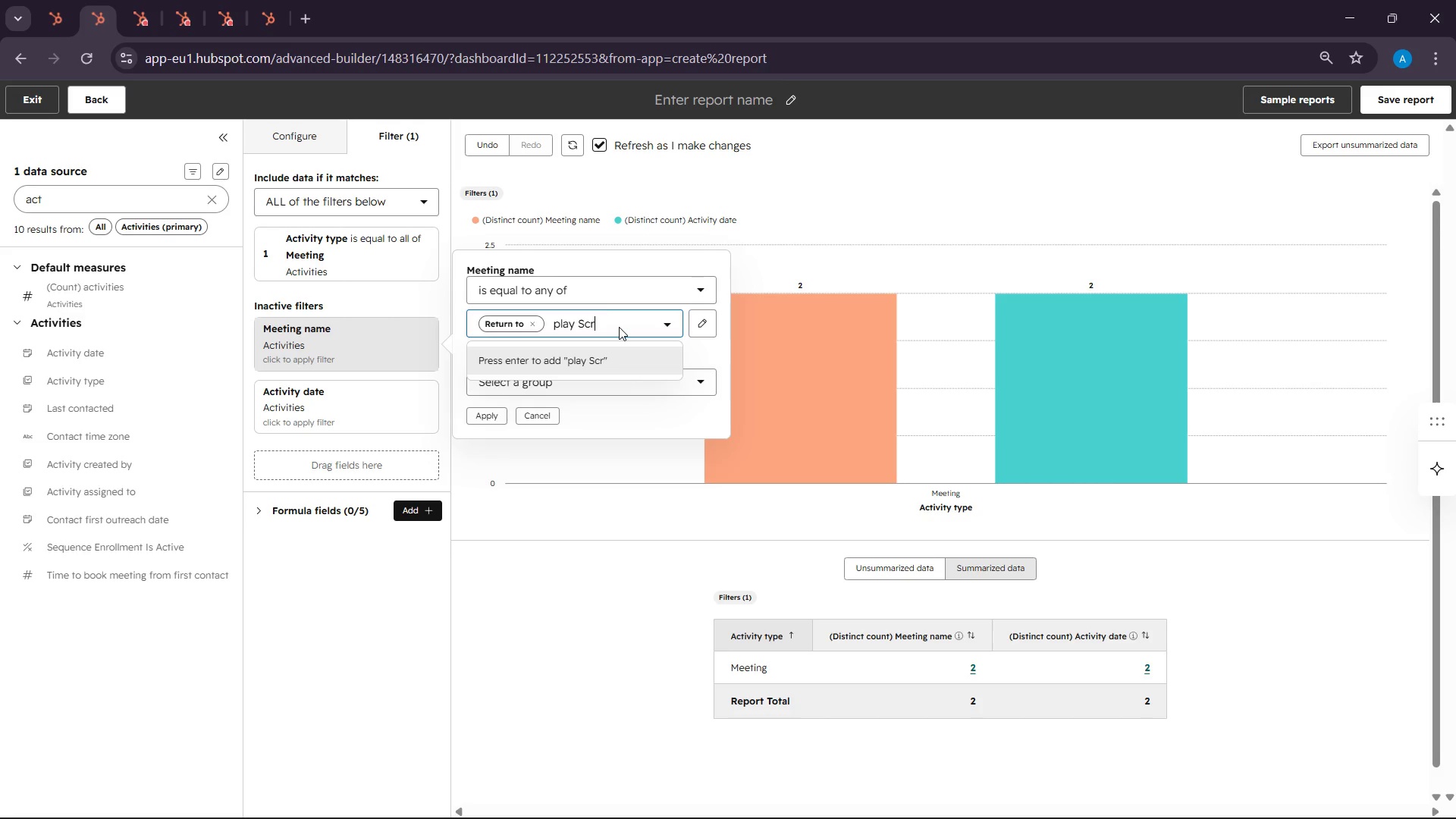 
key(Backspace)
 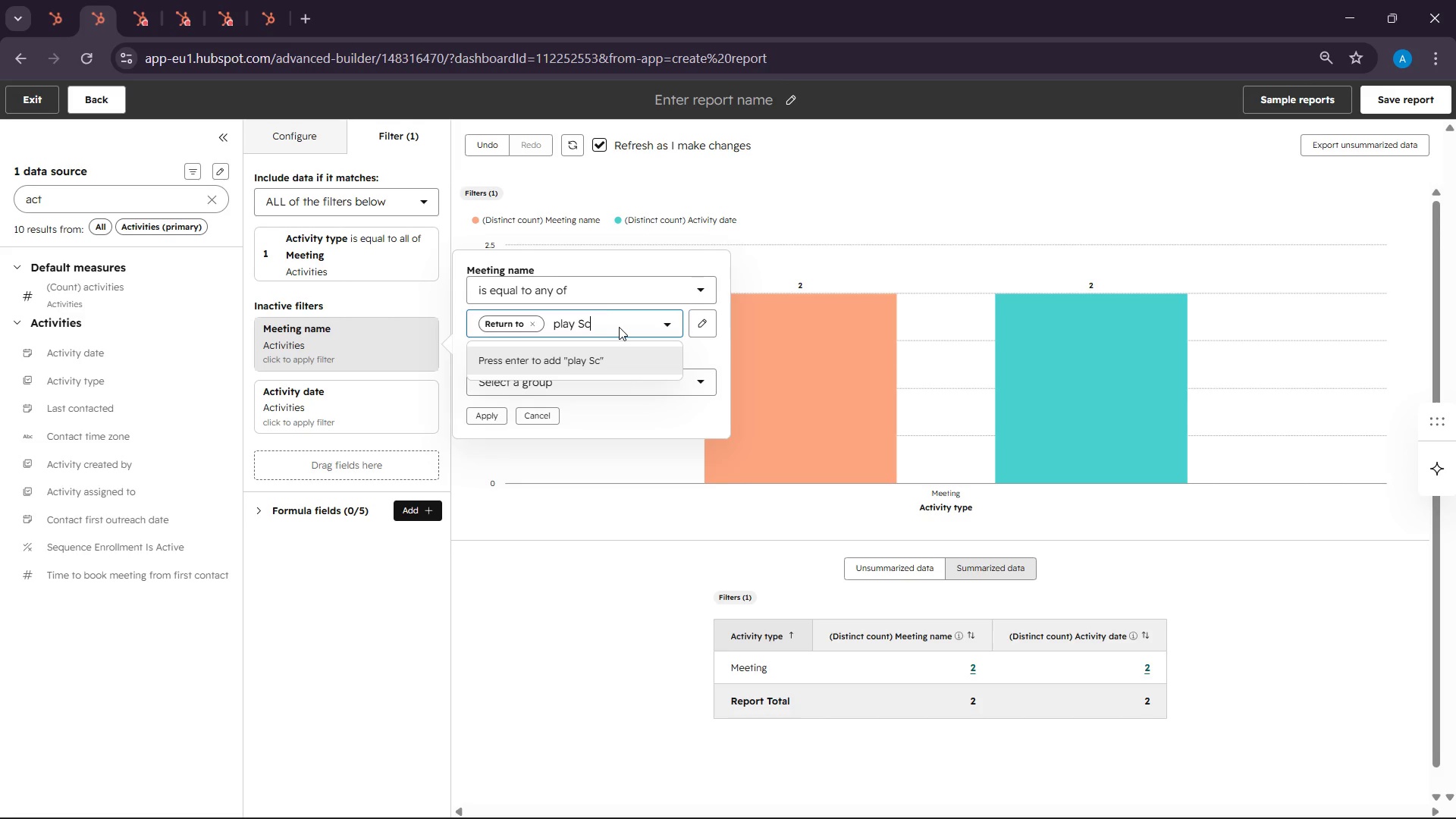 
key(Backspace)
 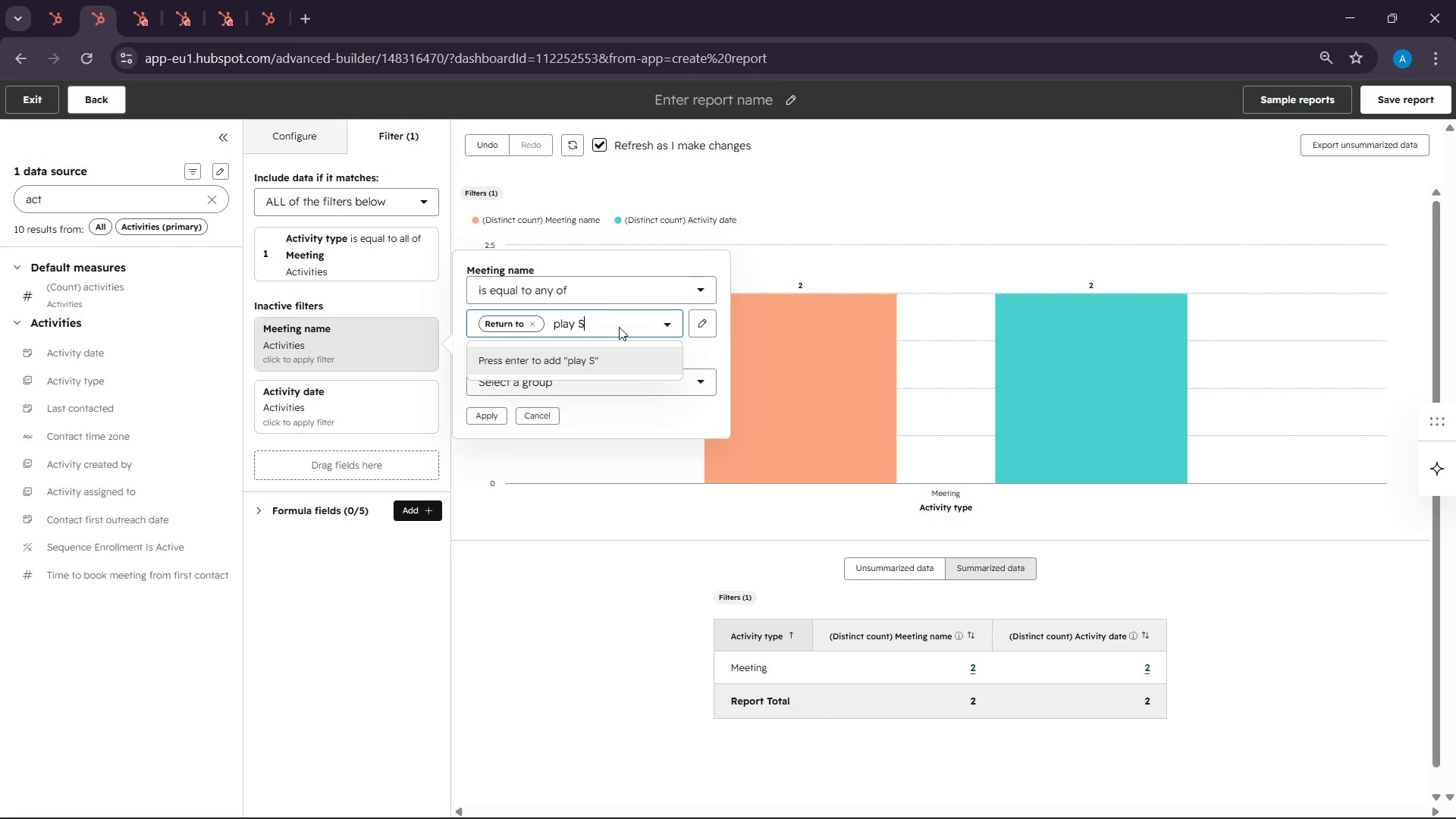 
key(Backspace)
 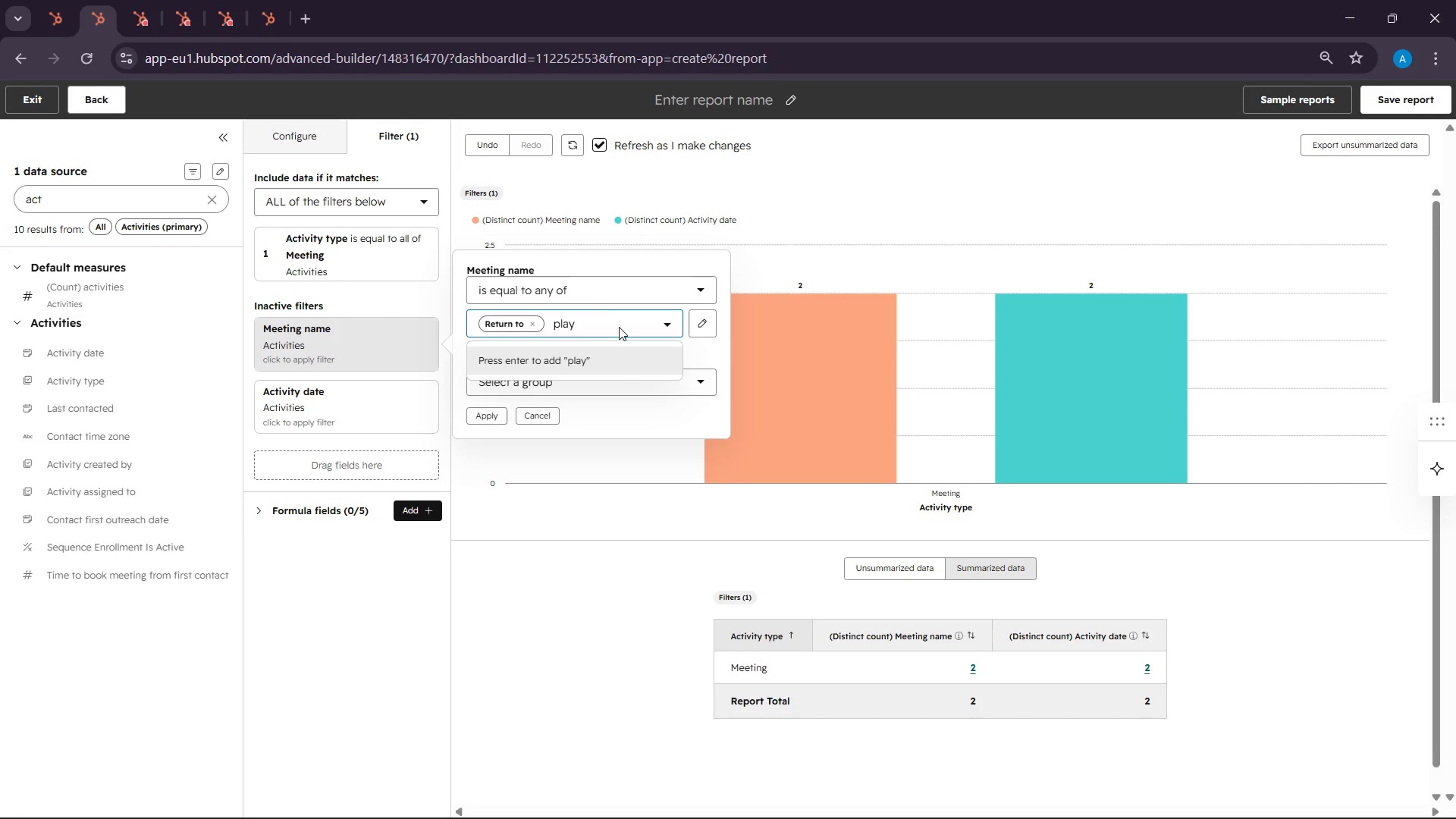 
key(Backspace)
 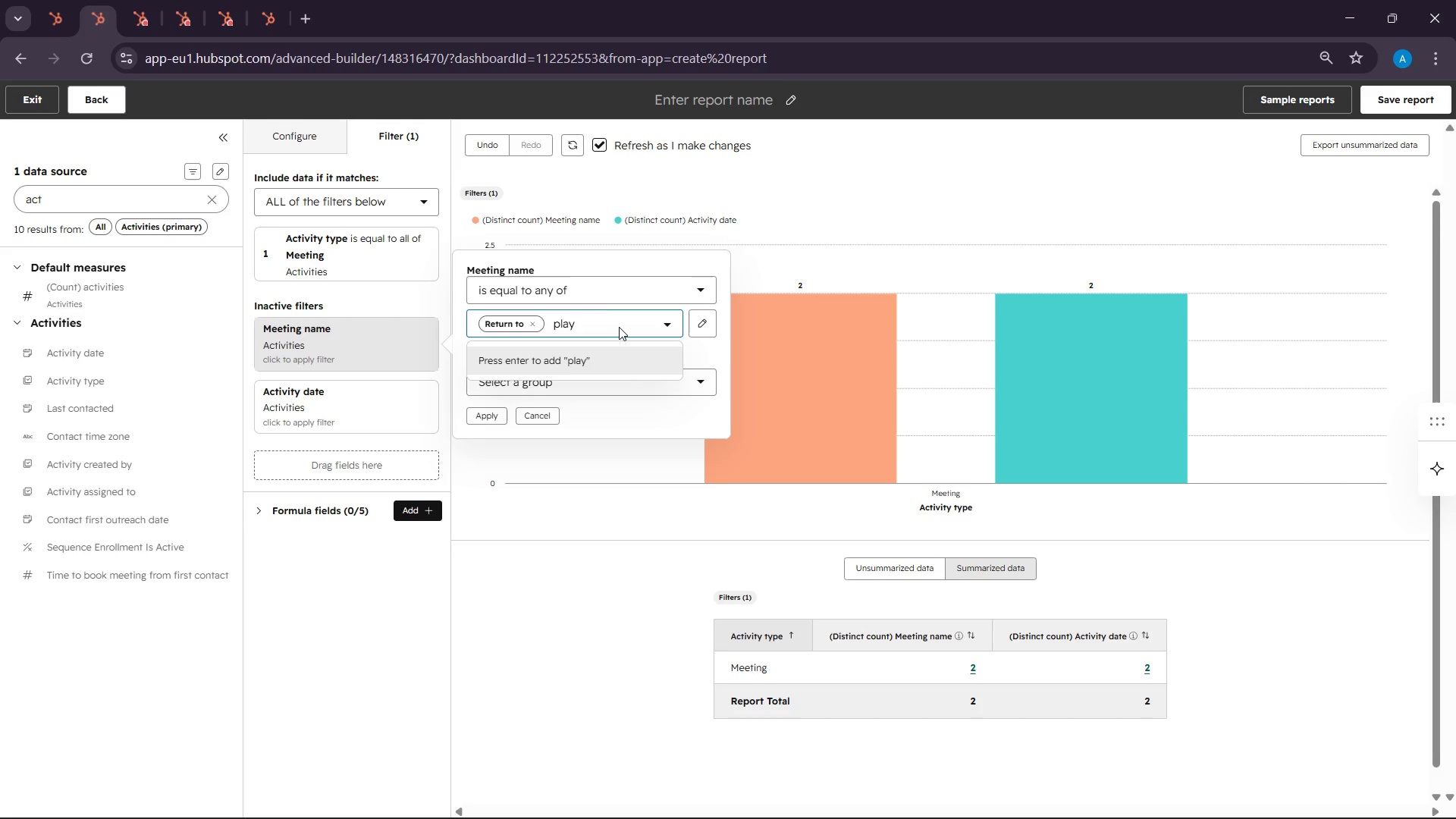 
key(Backspace)
 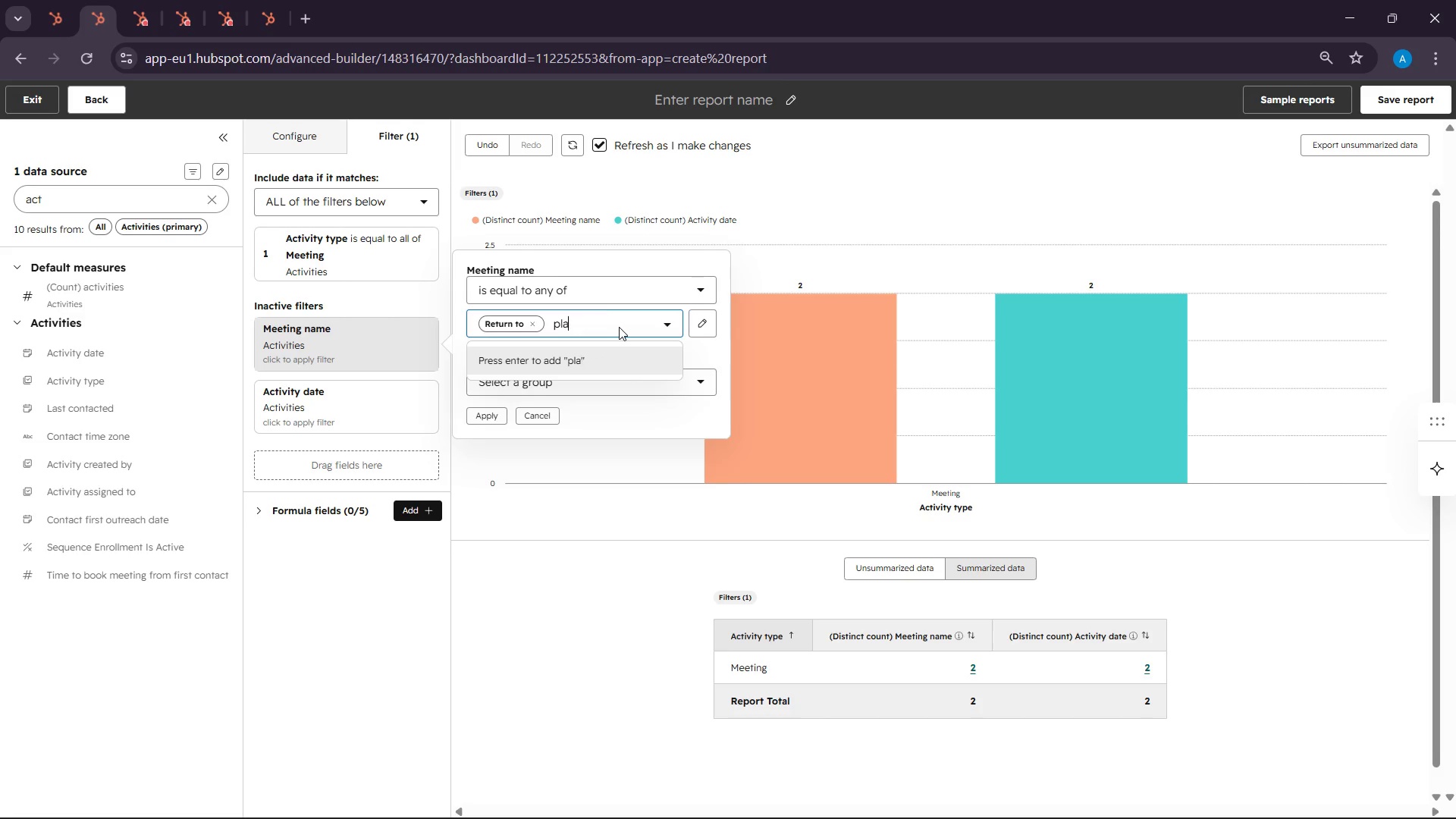 
key(Backspace)
 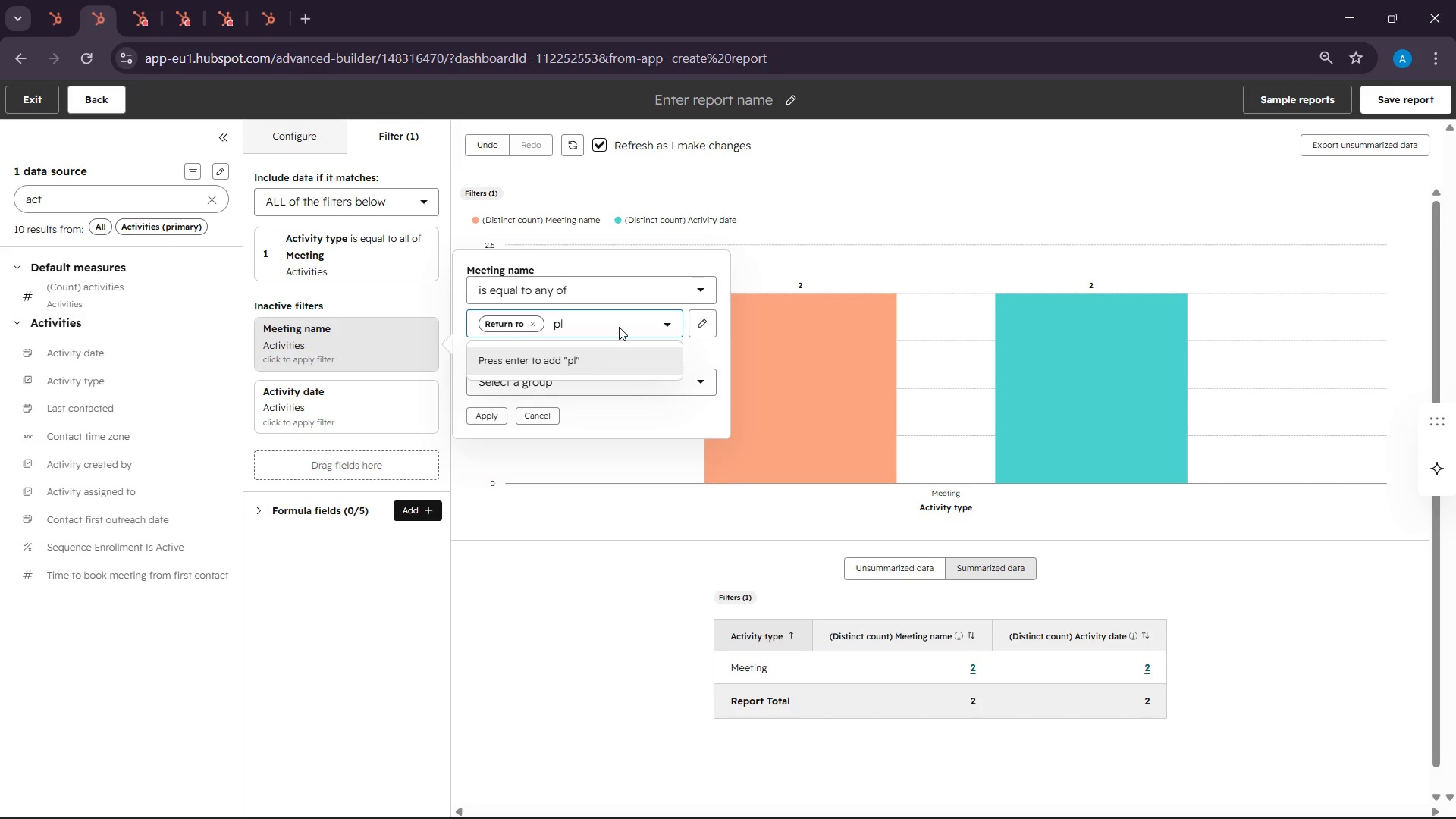 
key(Backspace)
 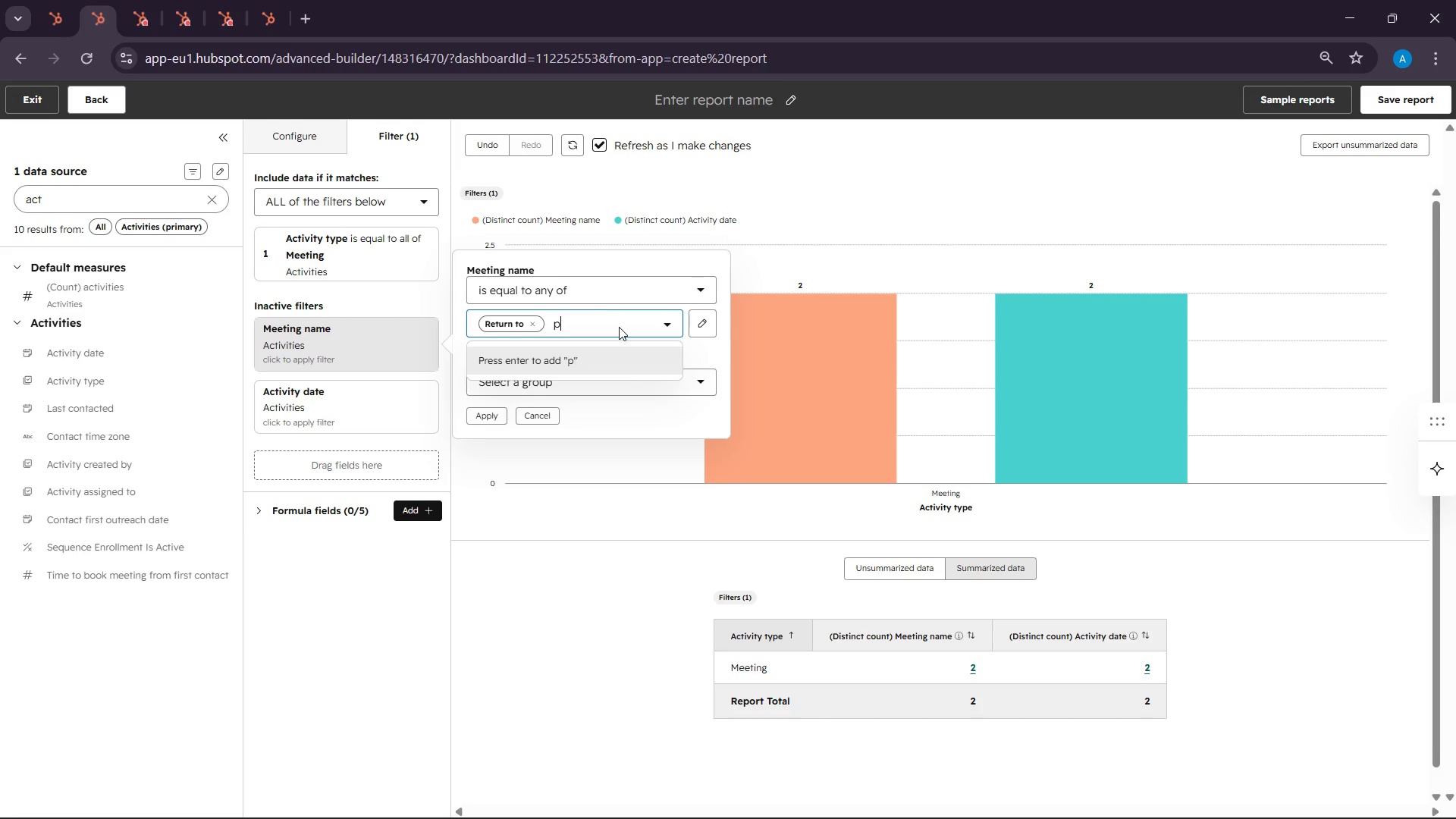 
key(Backspace)
 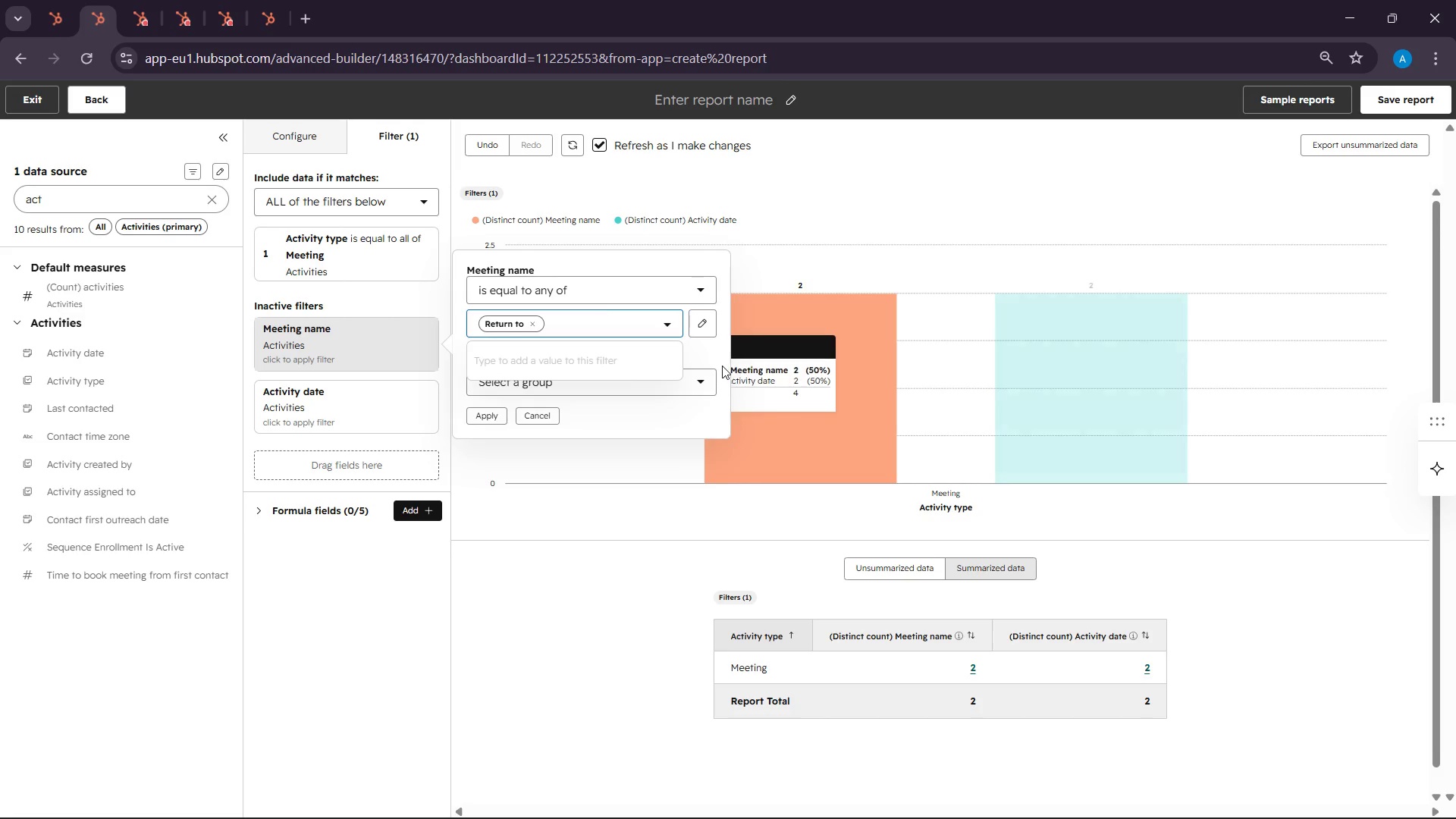 
left_click([703, 360])
 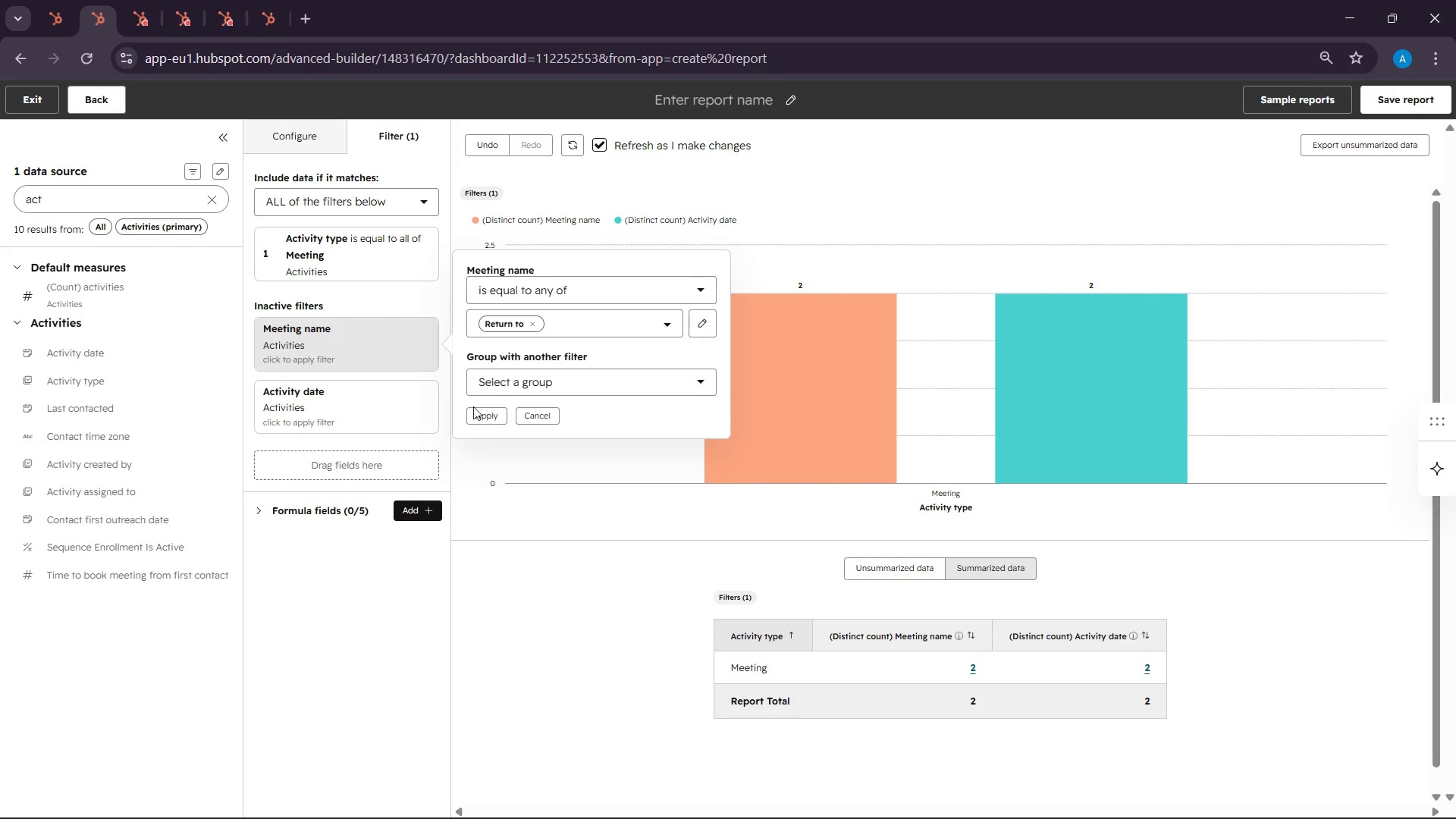 
left_click([476, 418])
 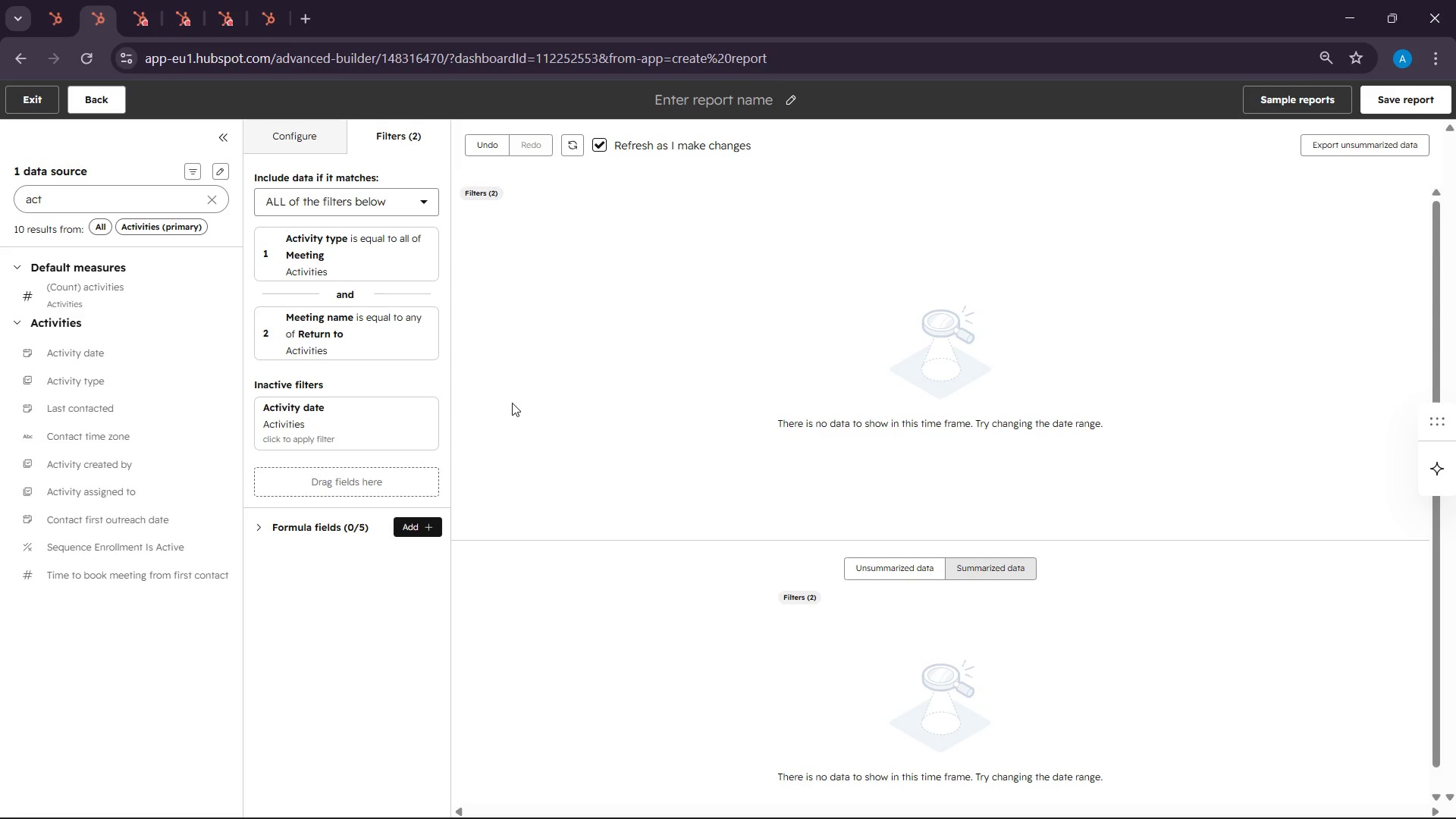 
wait(8.53)
 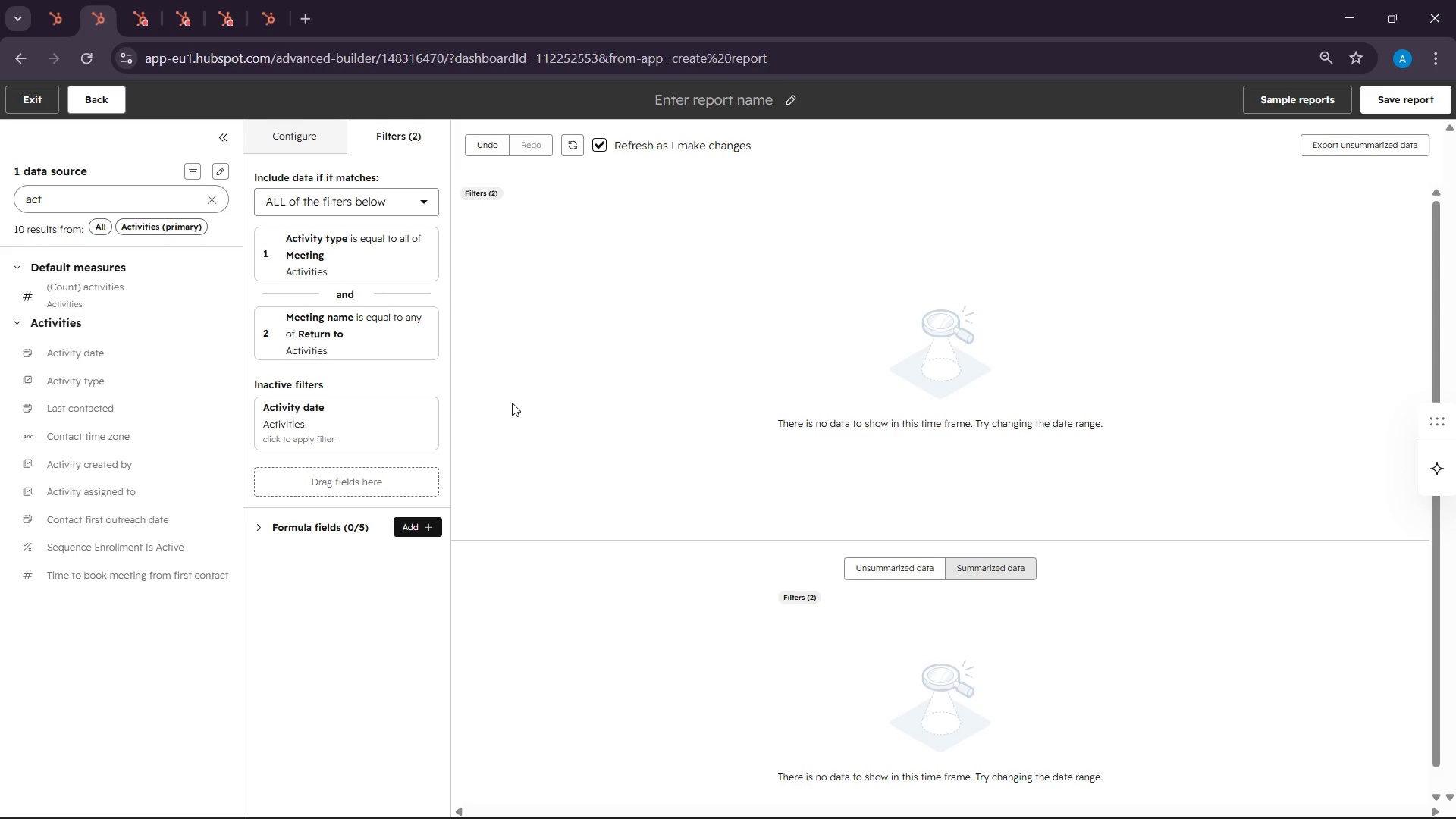 
left_click([658, 306])
 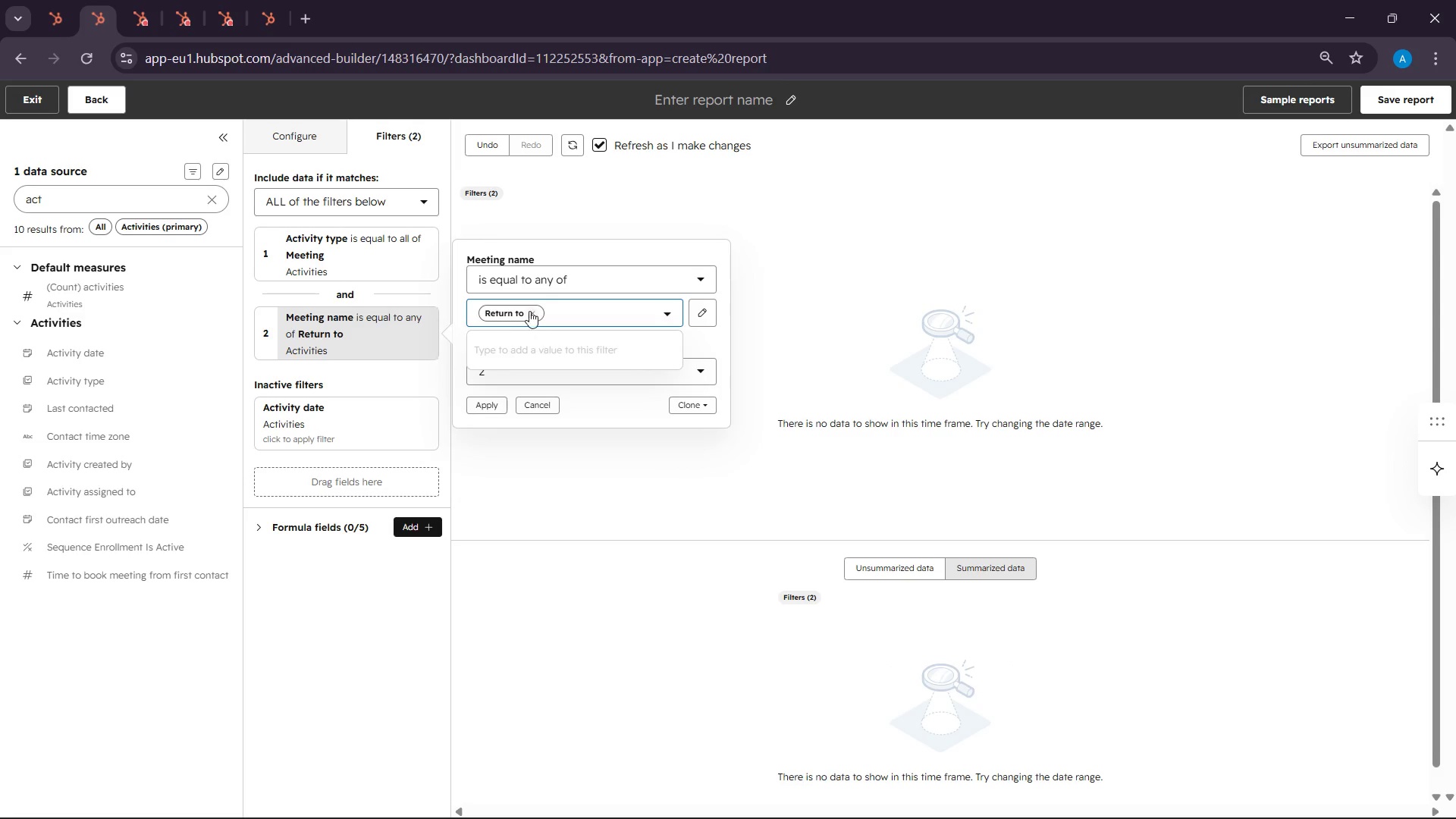 
left_click([529, 309])
 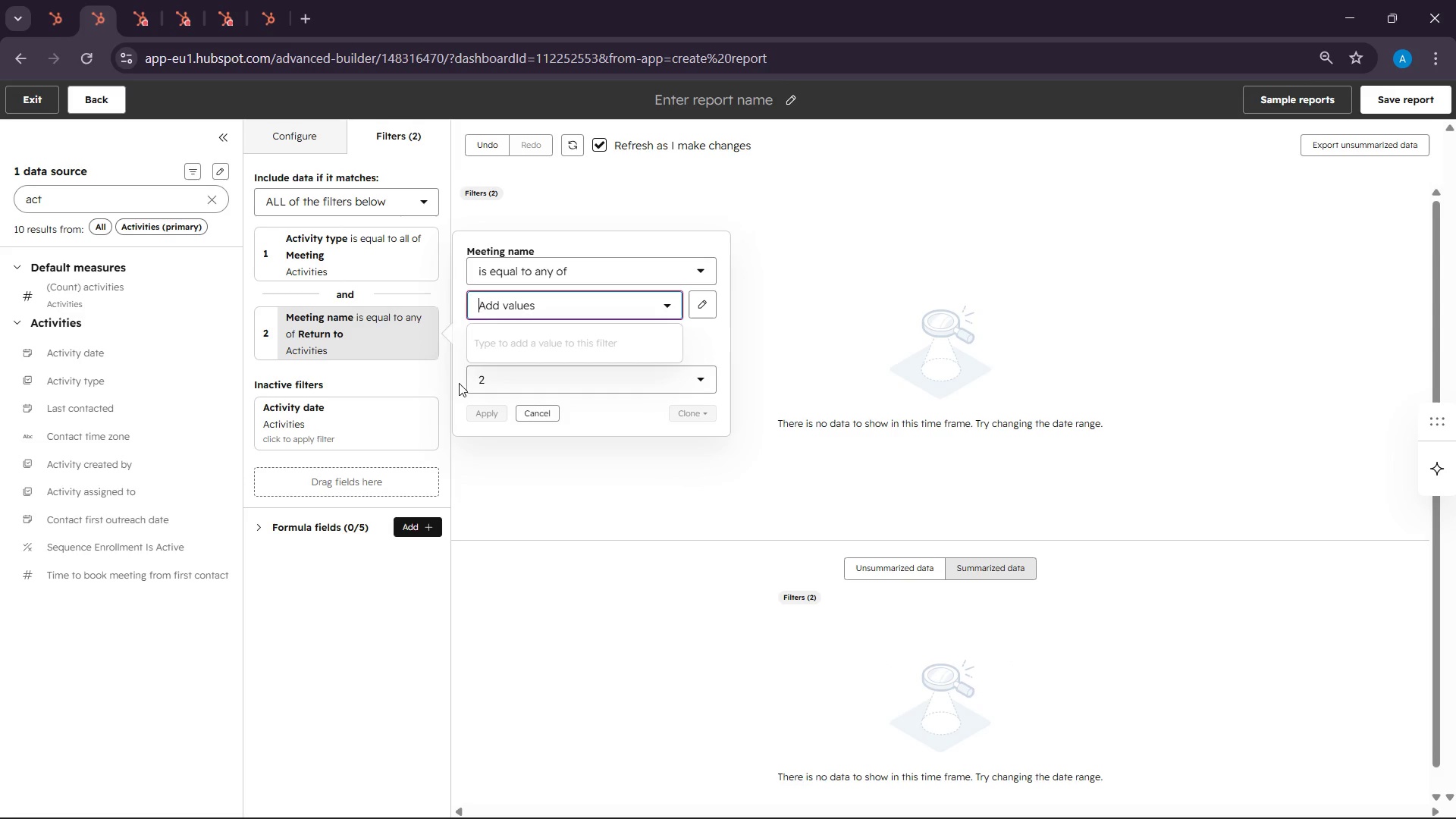 
left_click([447, 366])
 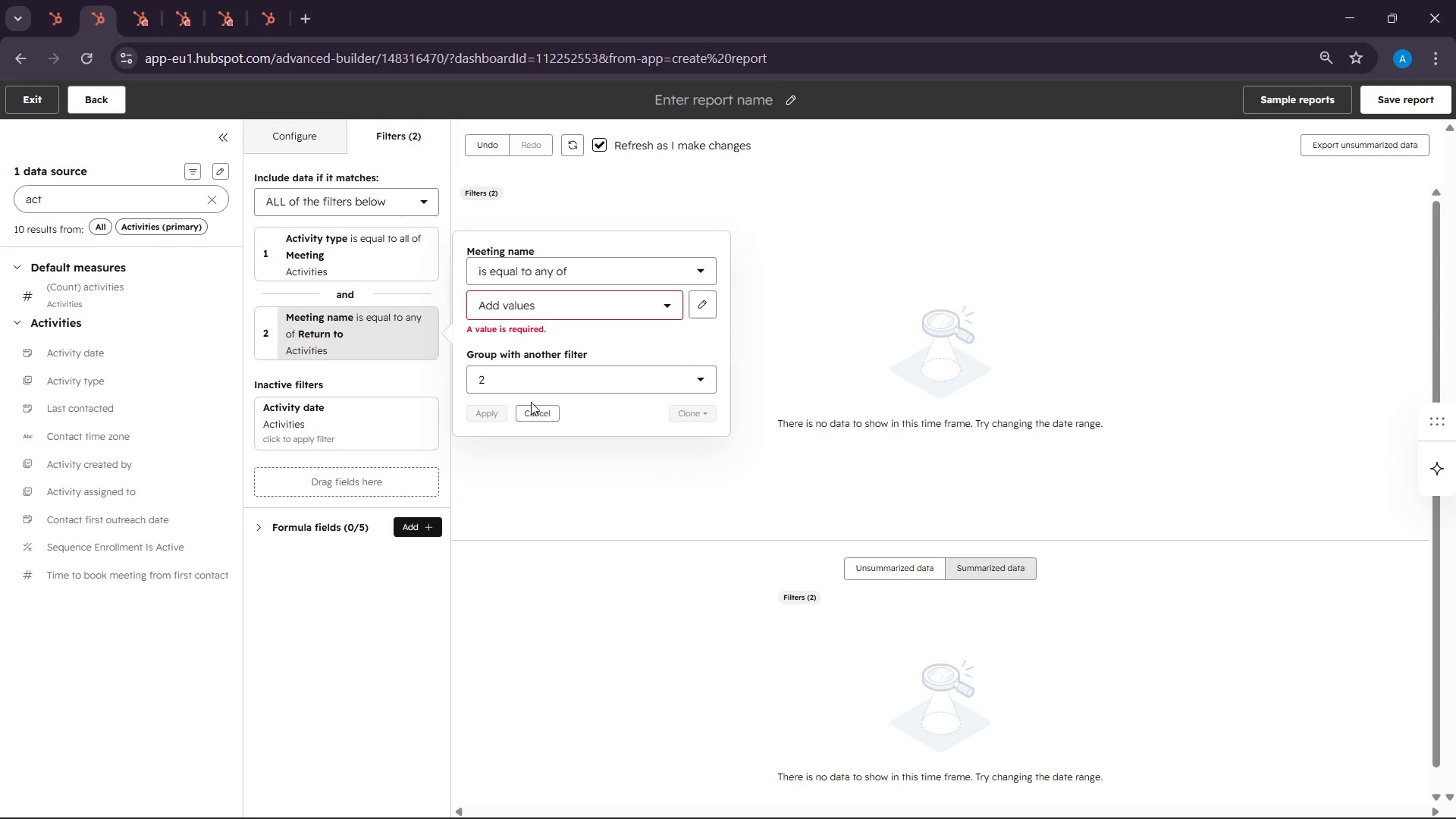 
left_click([535, 412])
 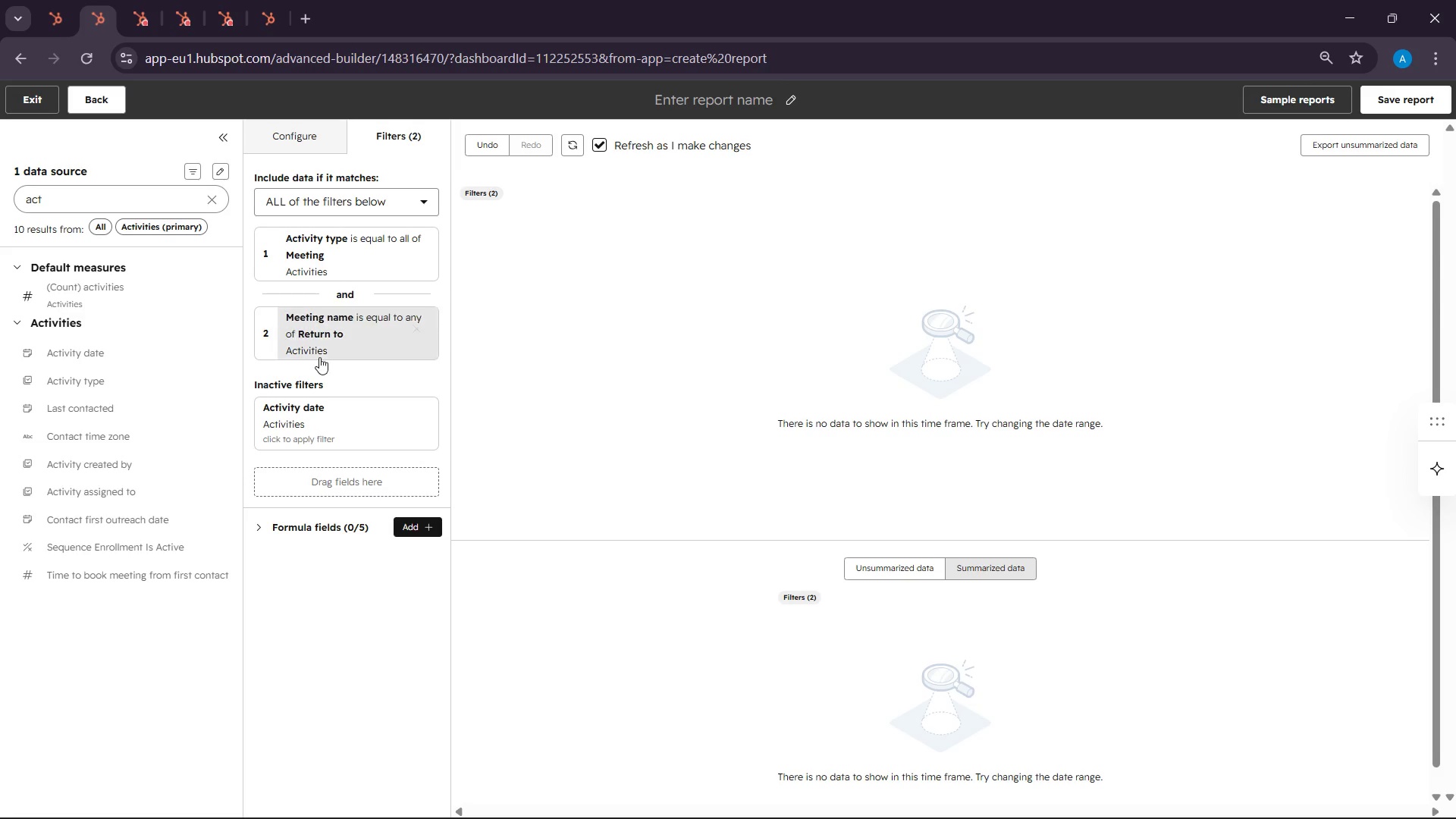 
left_click([359, 339])
 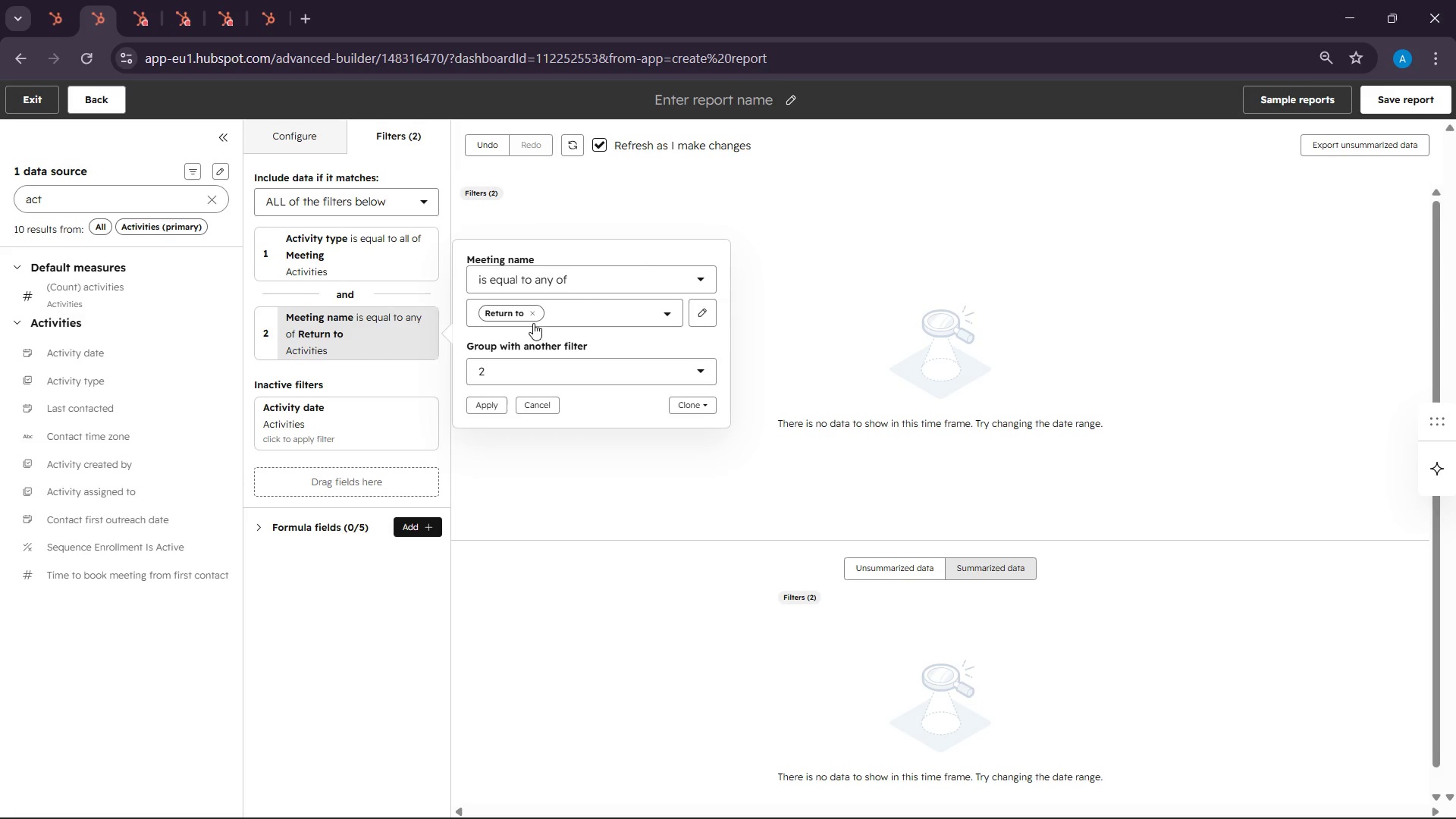 
left_click([532, 314])
 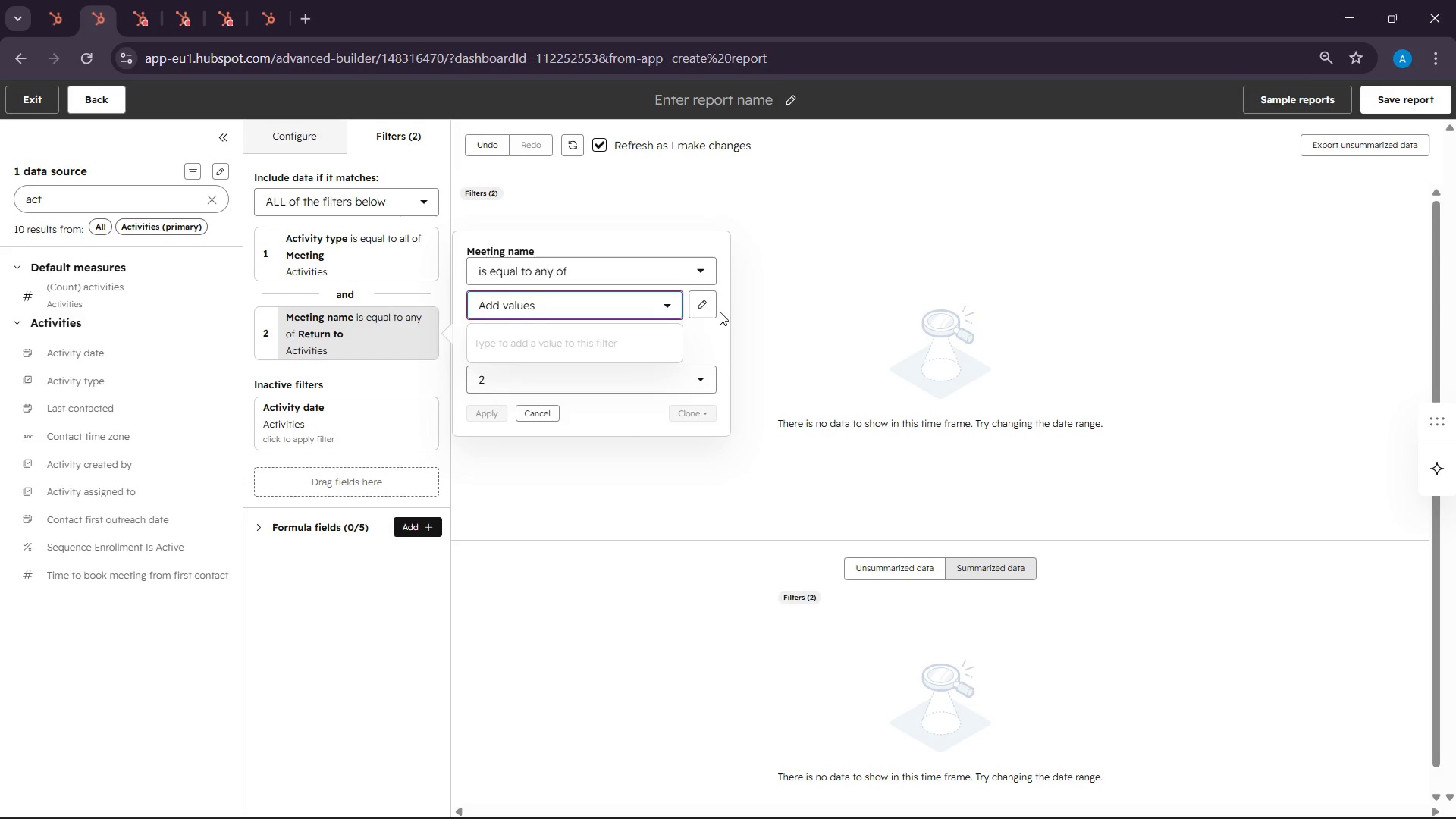 
left_click([692, 305])
 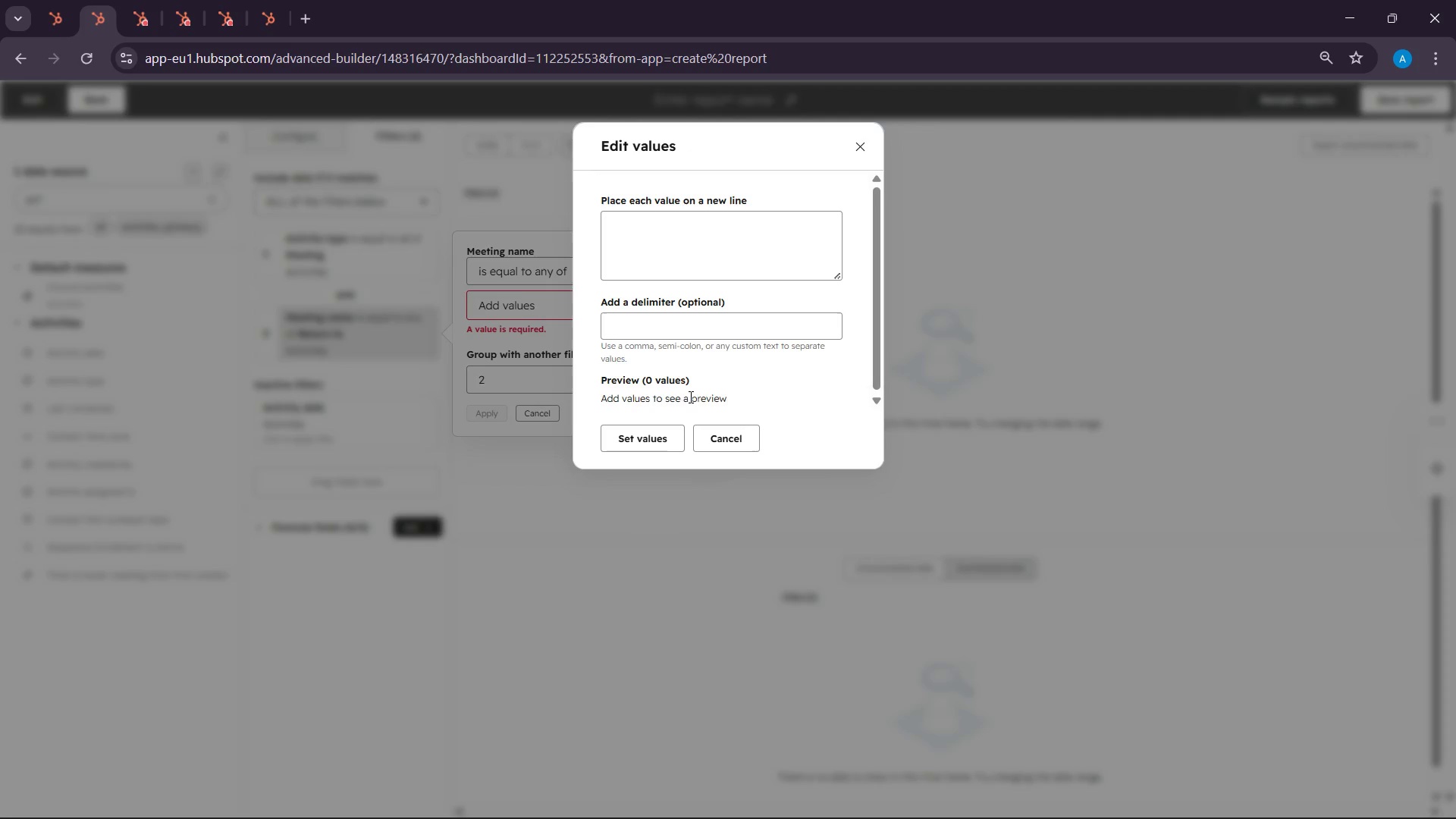 
left_click([708, 431])
 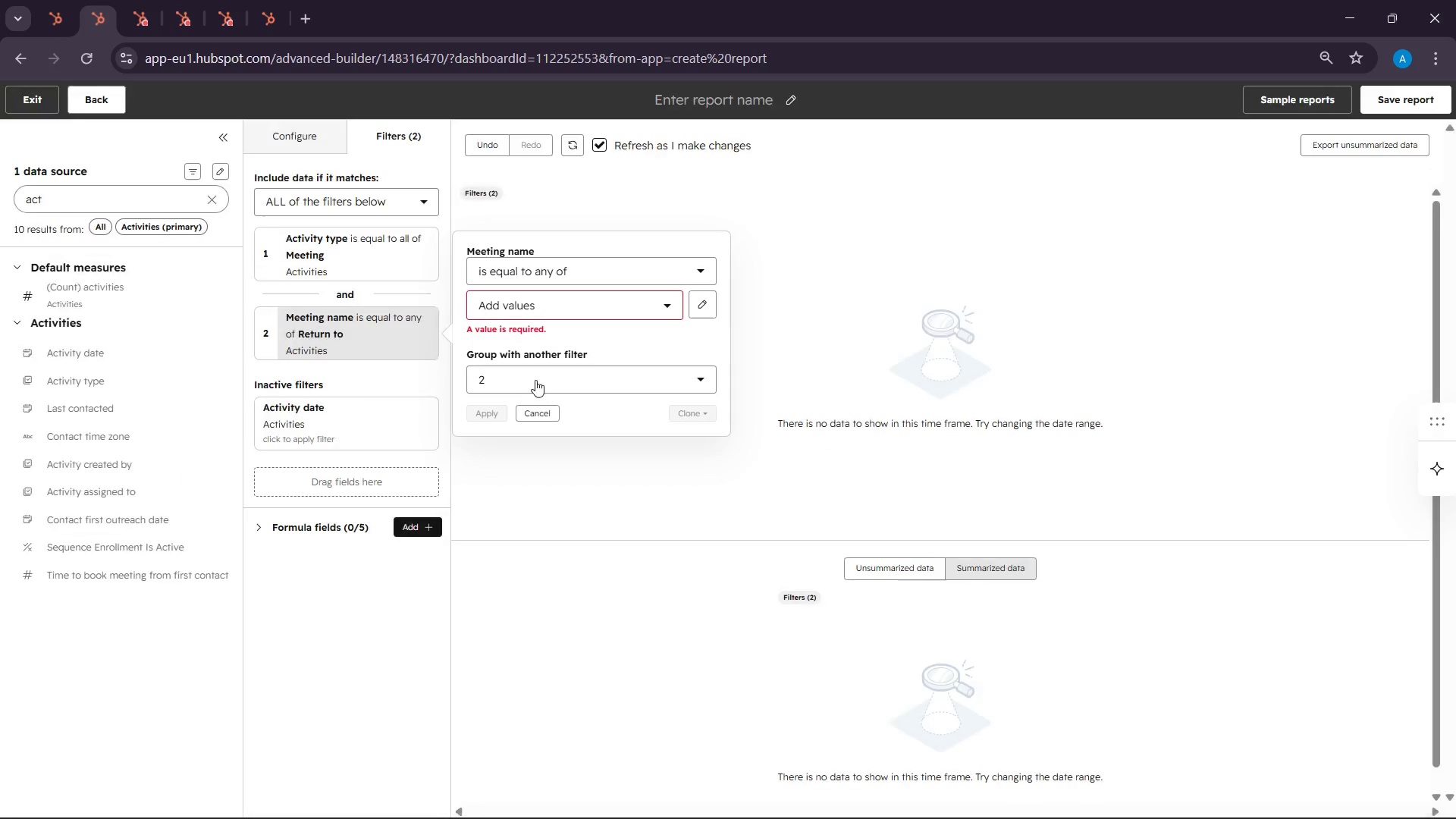 
left_click([535, 377])
 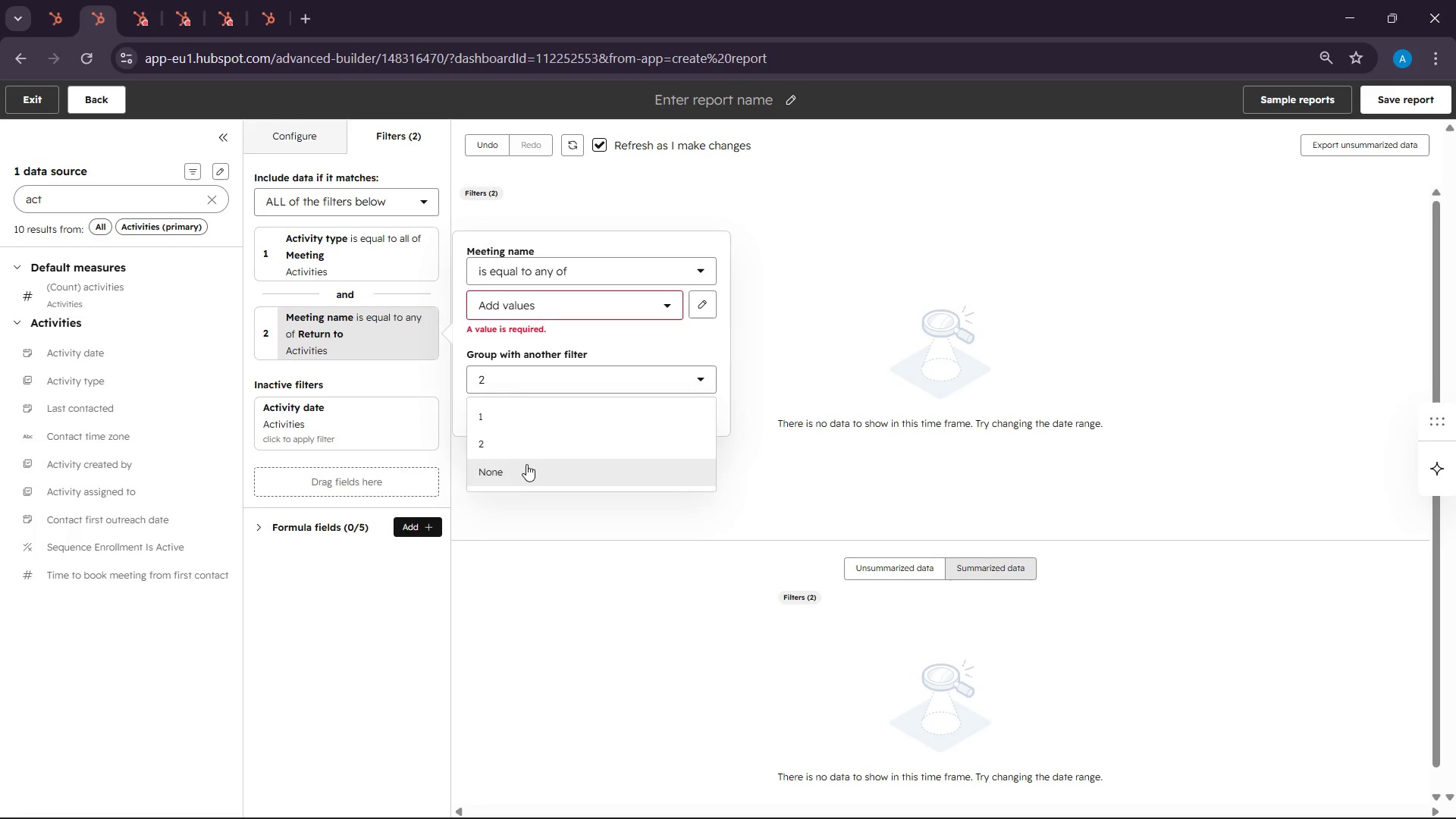 
left_click([526, 465])
 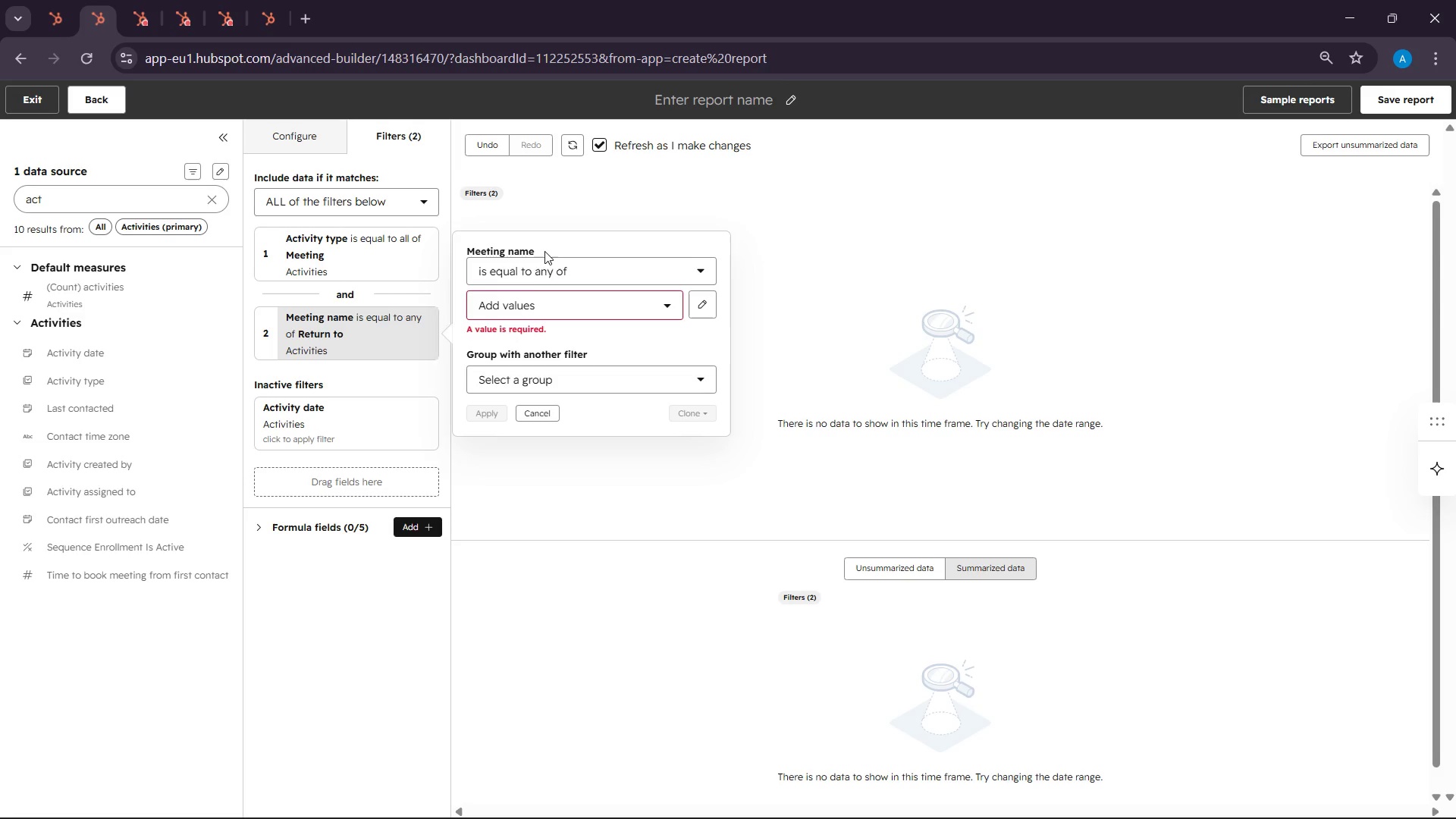 
left_click([695, 338])
 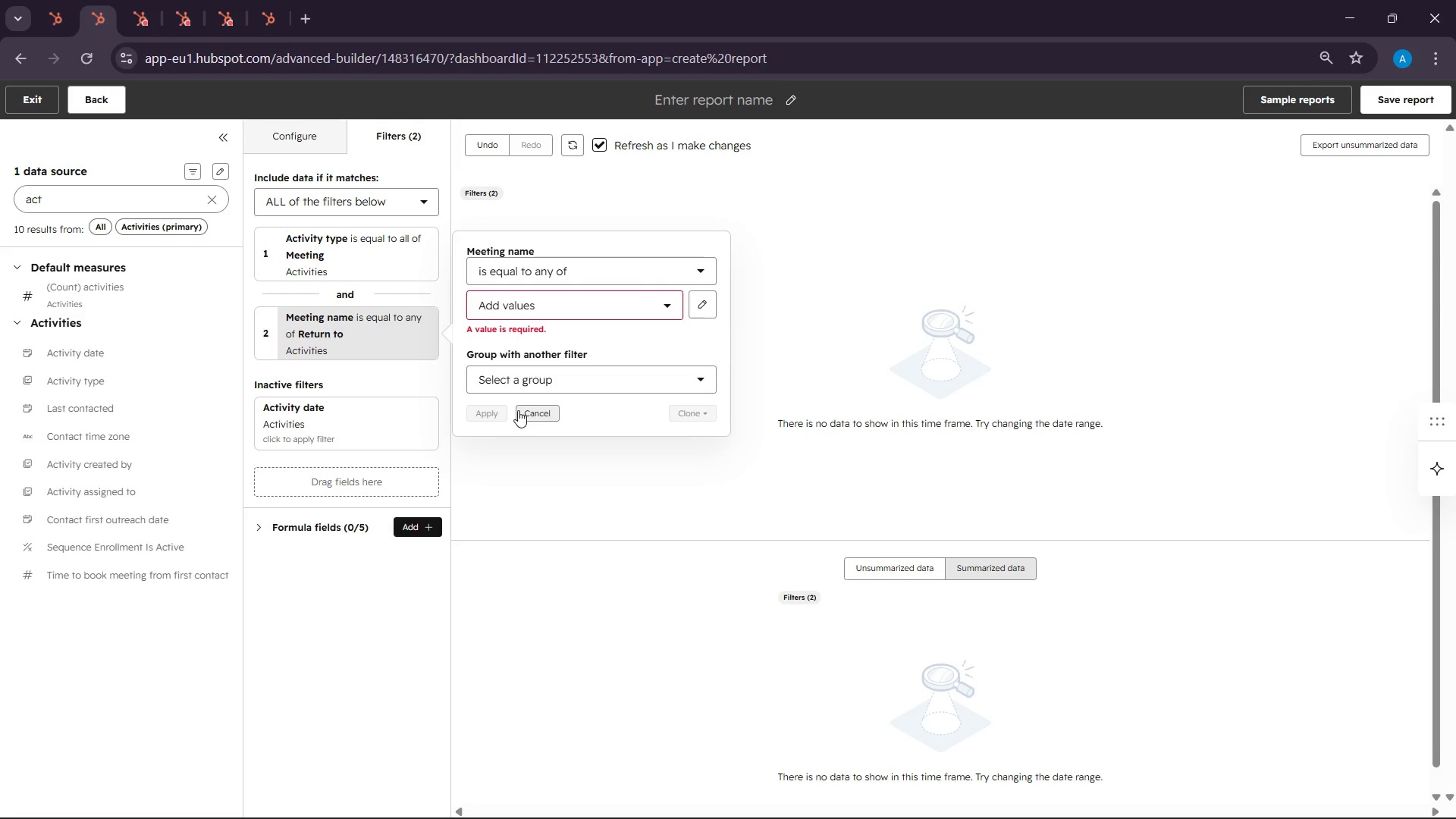 
left_click([526, 403])
 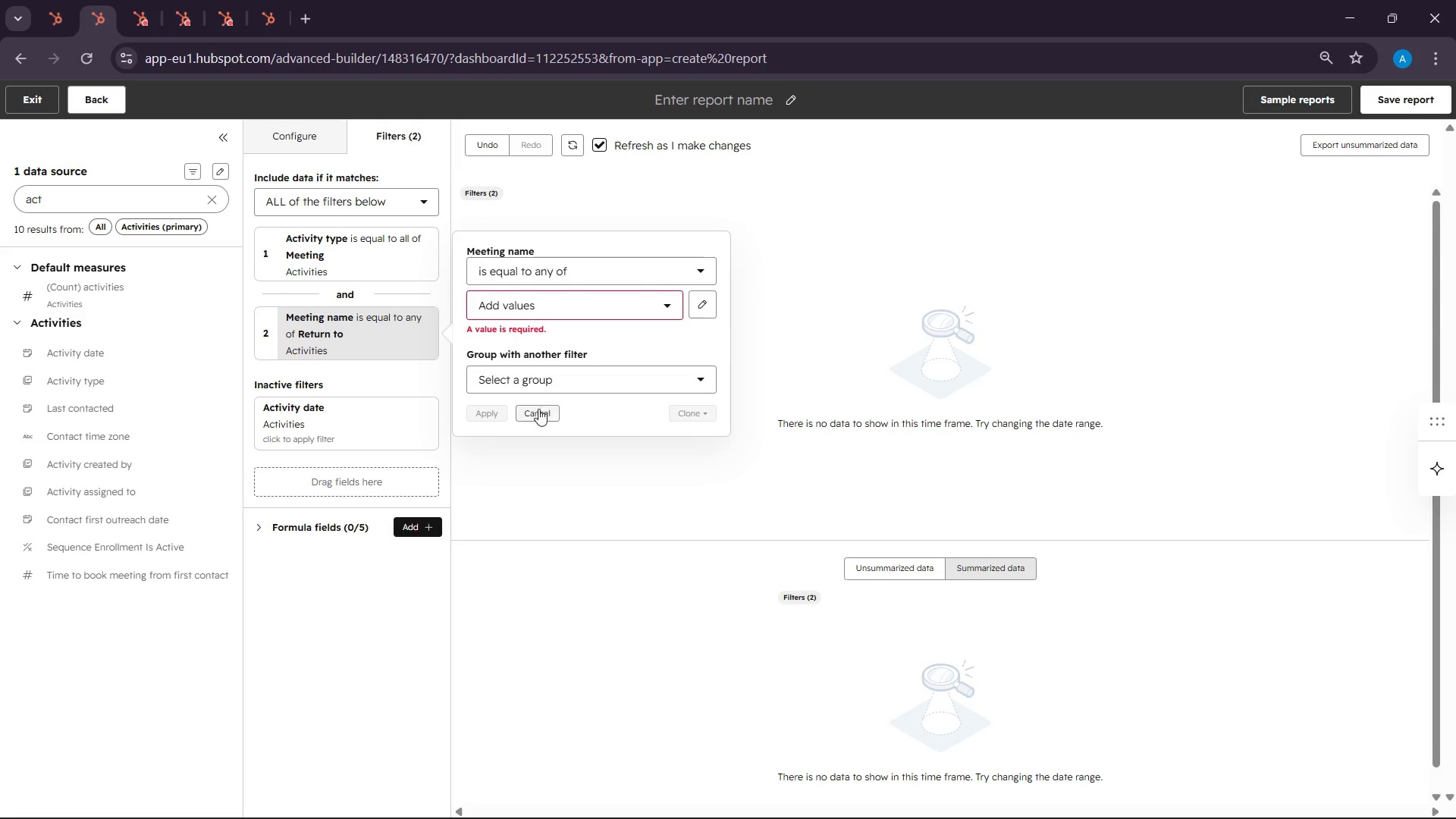 
left_click([540, 411])
 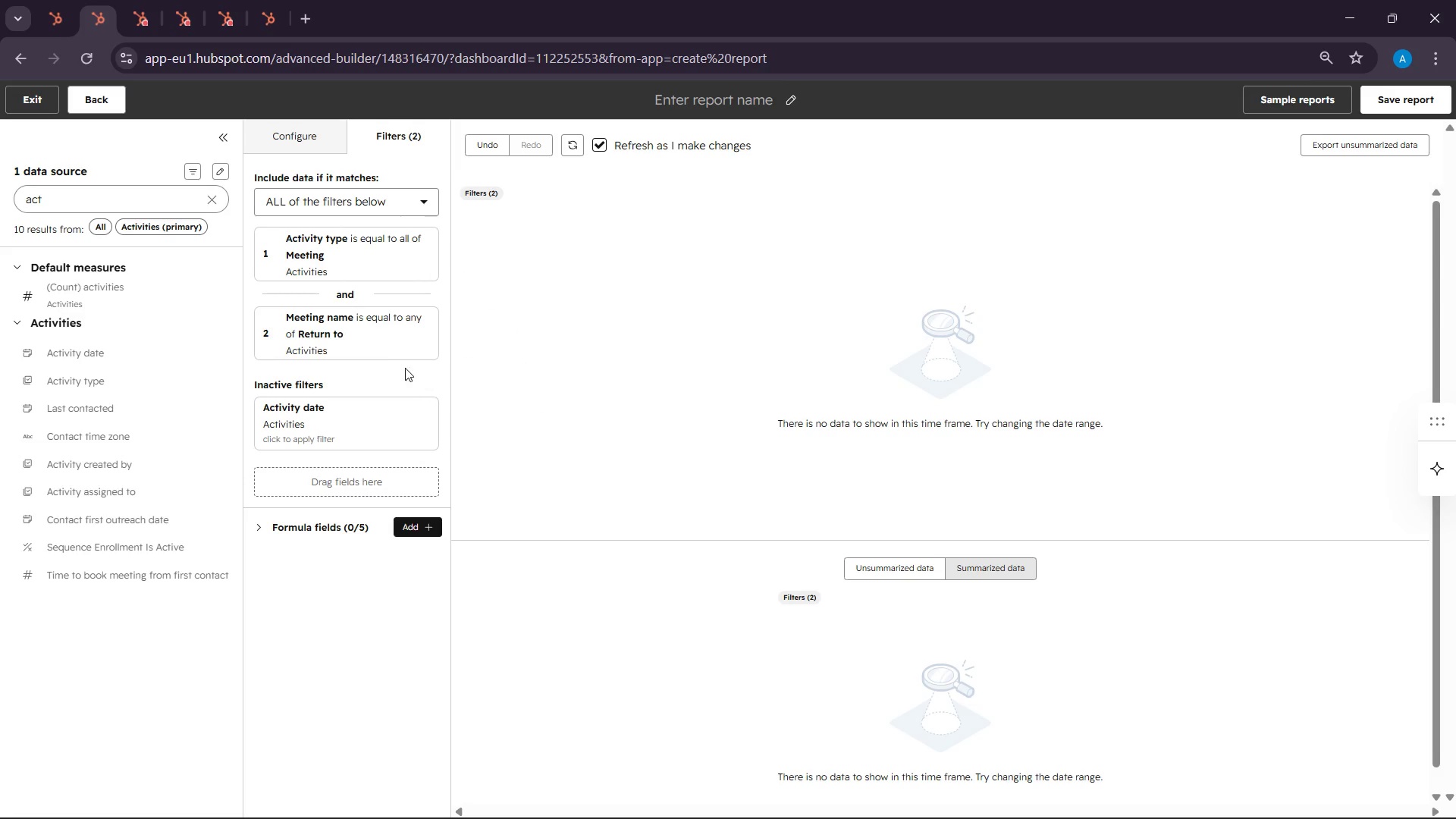 
left_click([354, 332])
 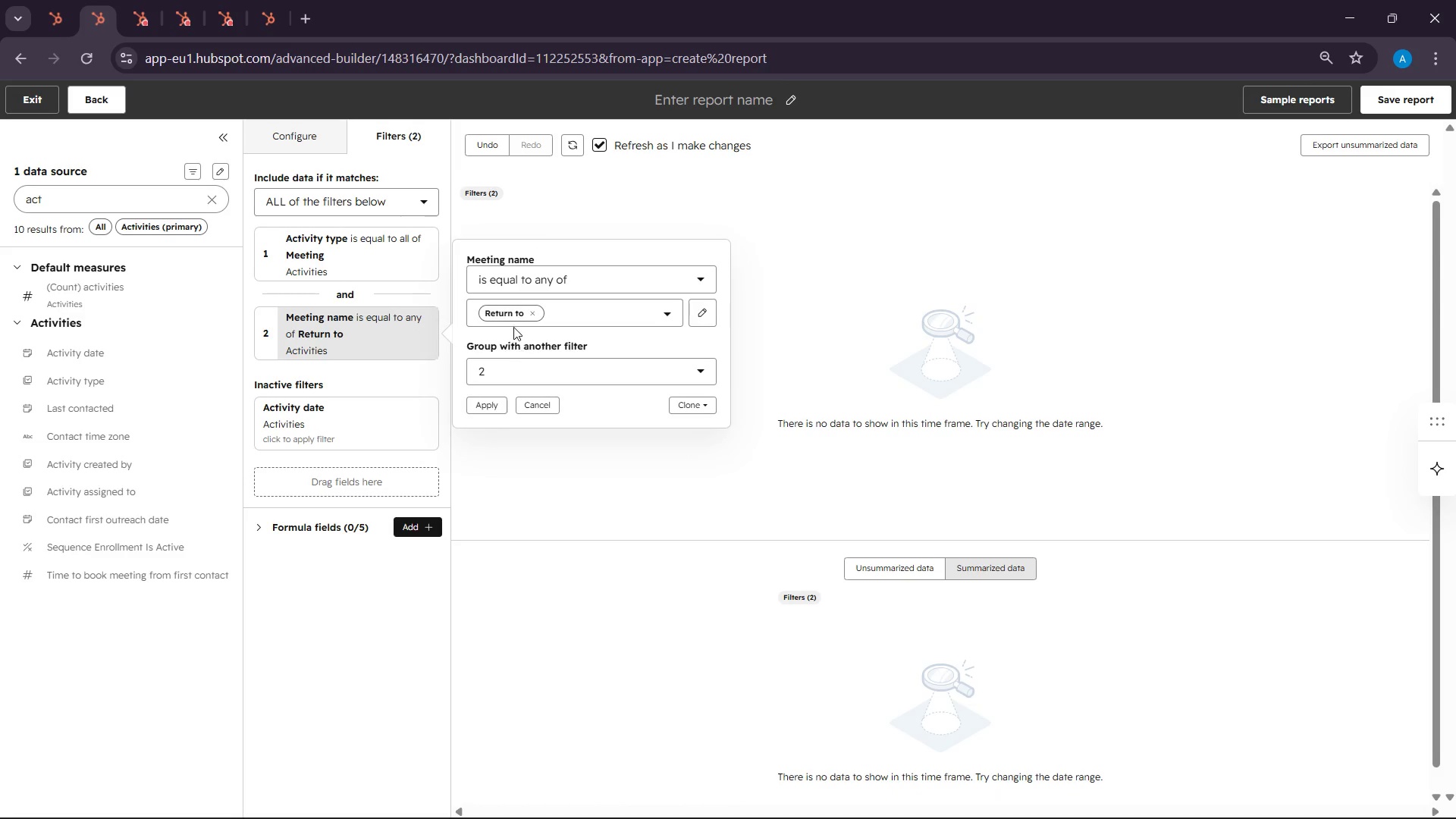 
left_click([538, 302])
 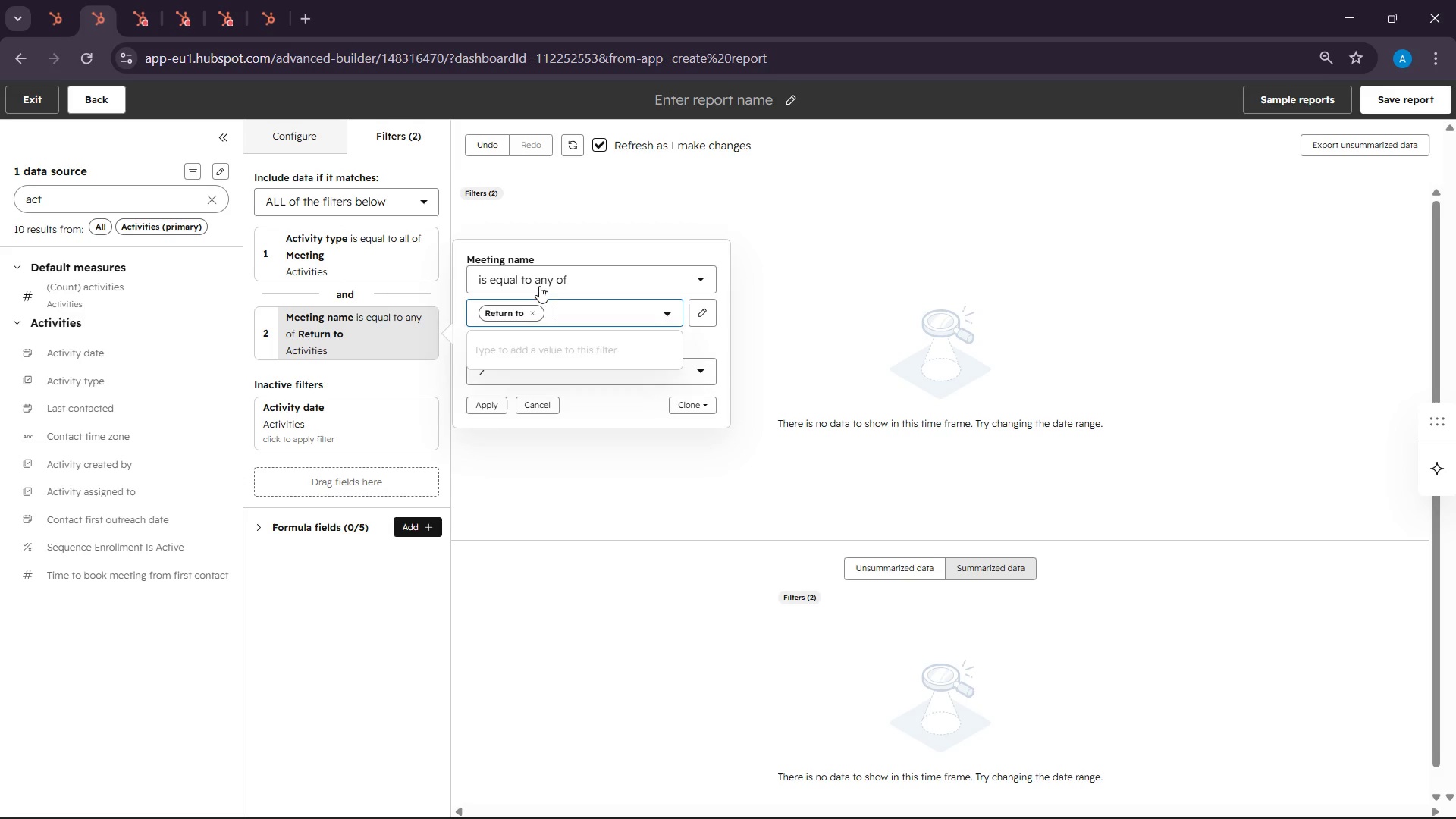 
left_click([539, 284])
 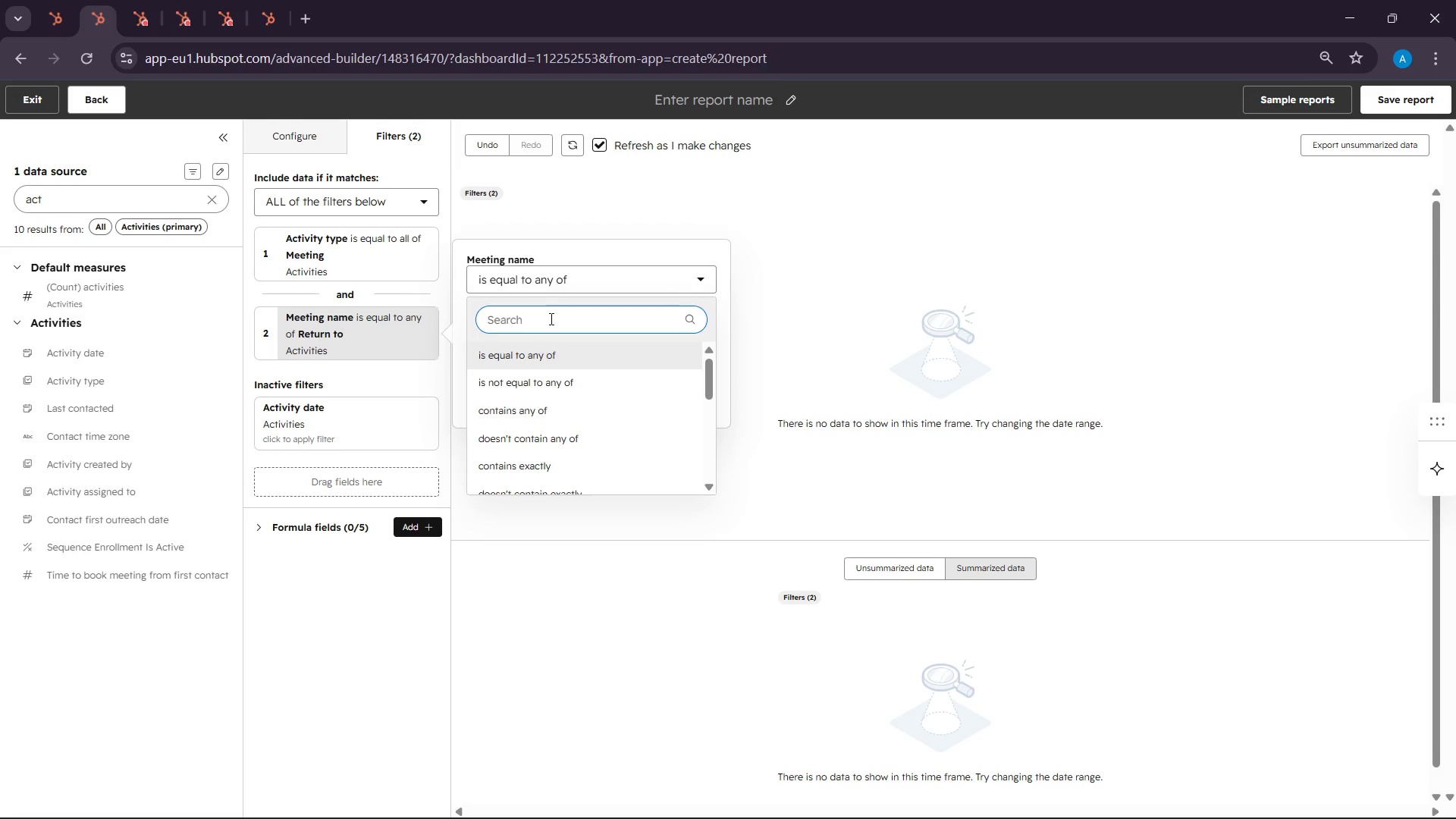 
scroll: coordinate [594, 439], scroll_direction: down, amount: 9.0
 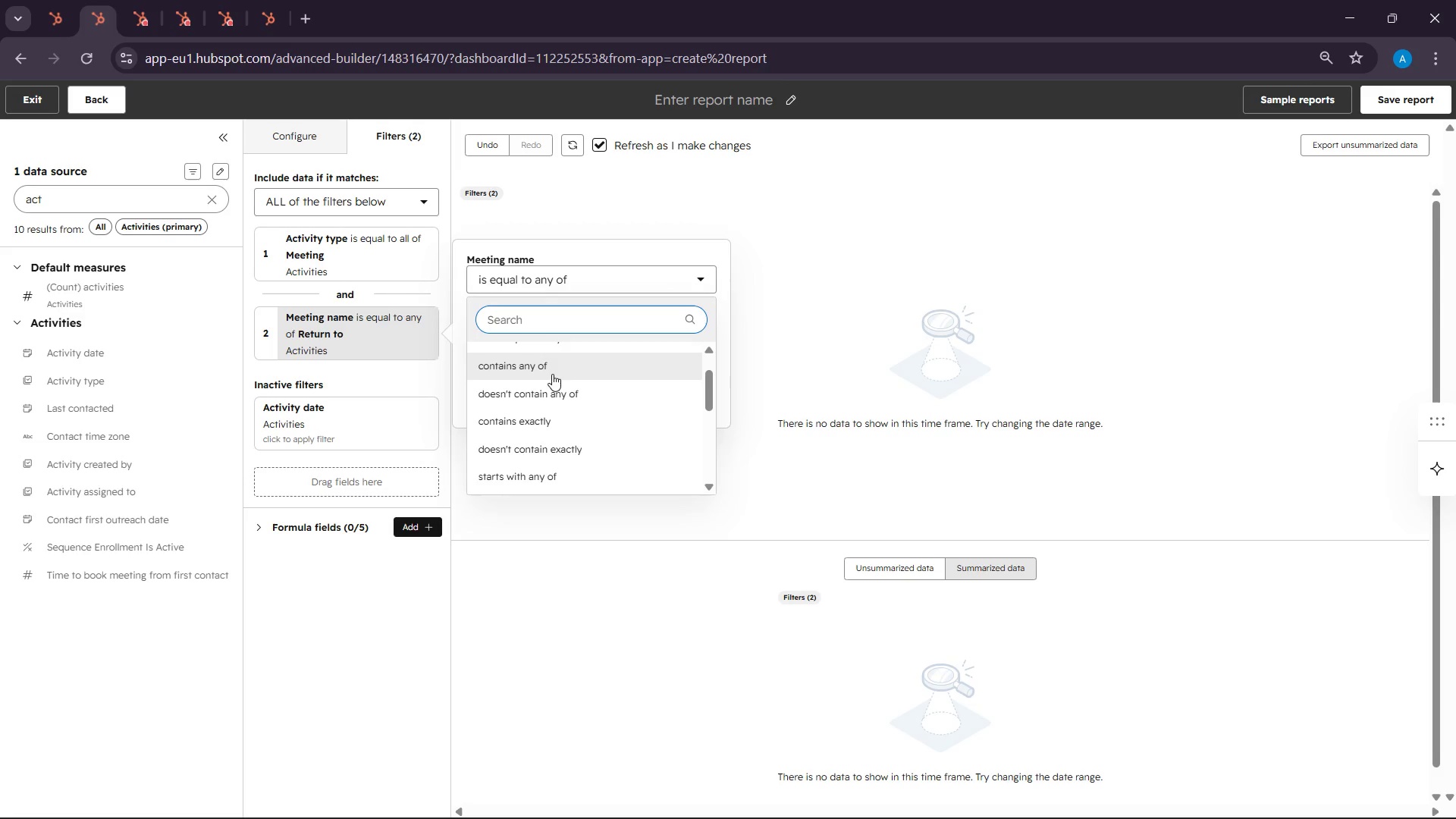 
scroll: coordinate [552, 373], scroll_direction: up, amount: 3.0
 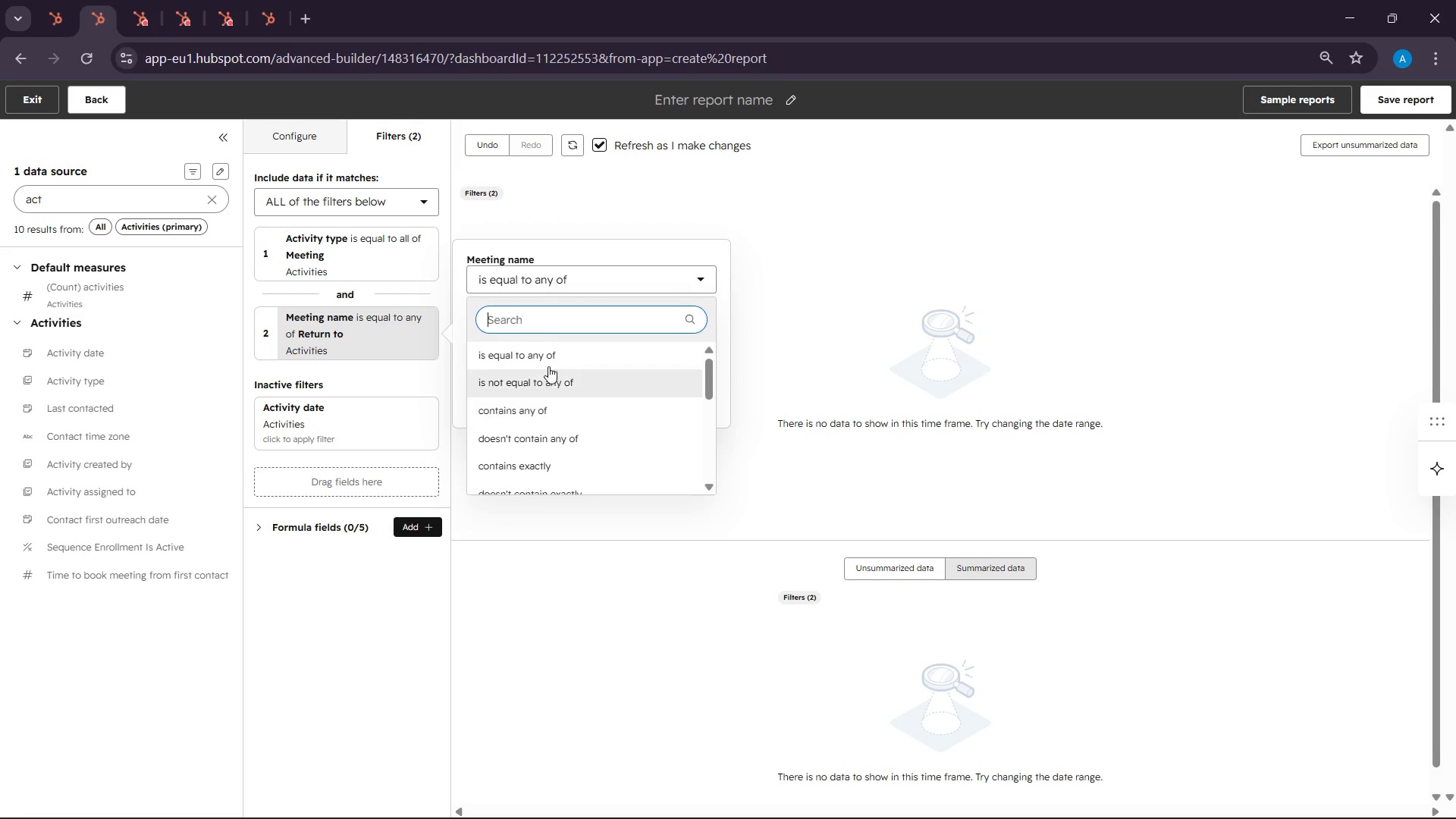 
left_click([544, 356])
 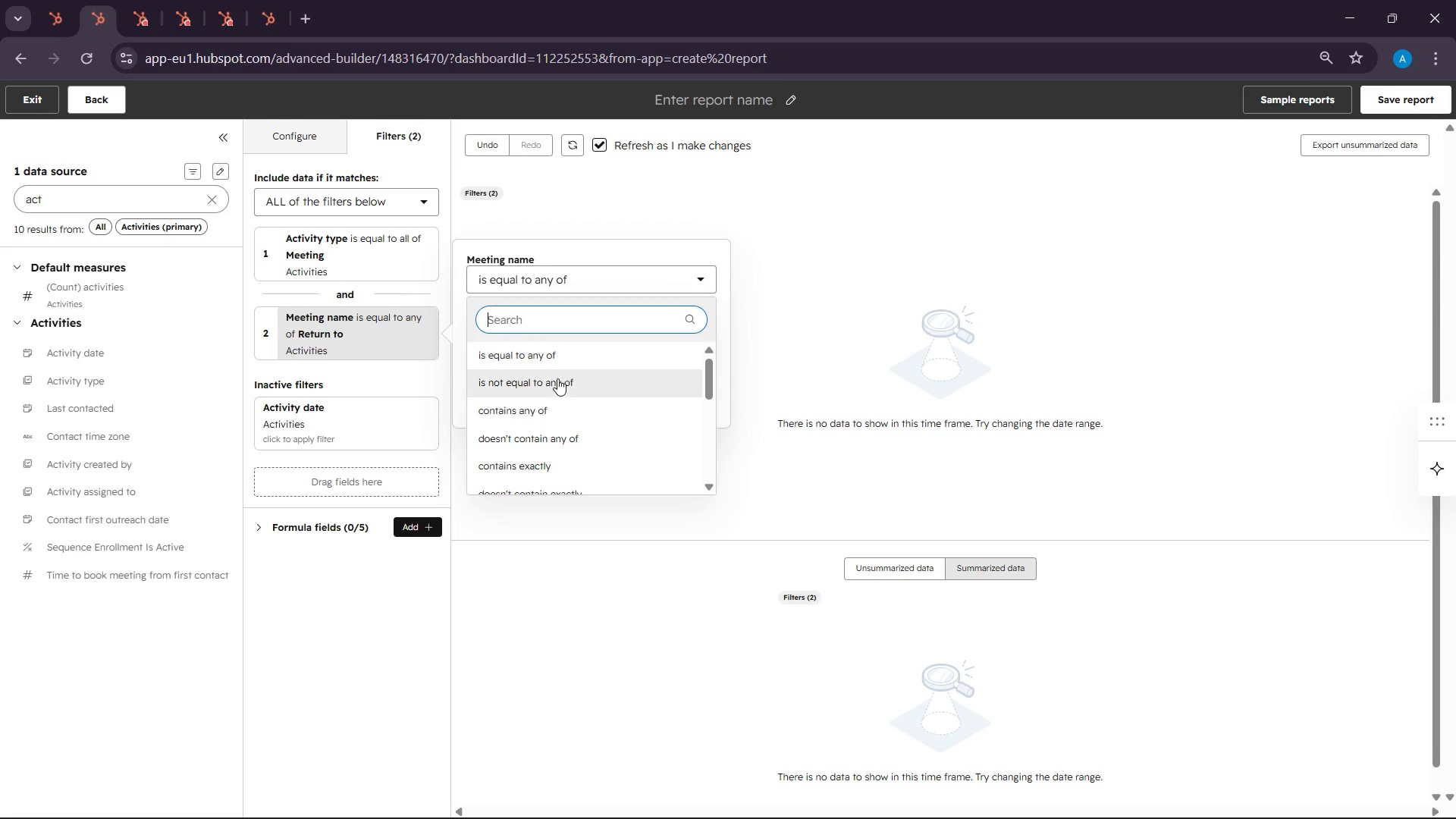 
scroll: coordinate [557, 383], scroll_direction: down, amount: 3.0
 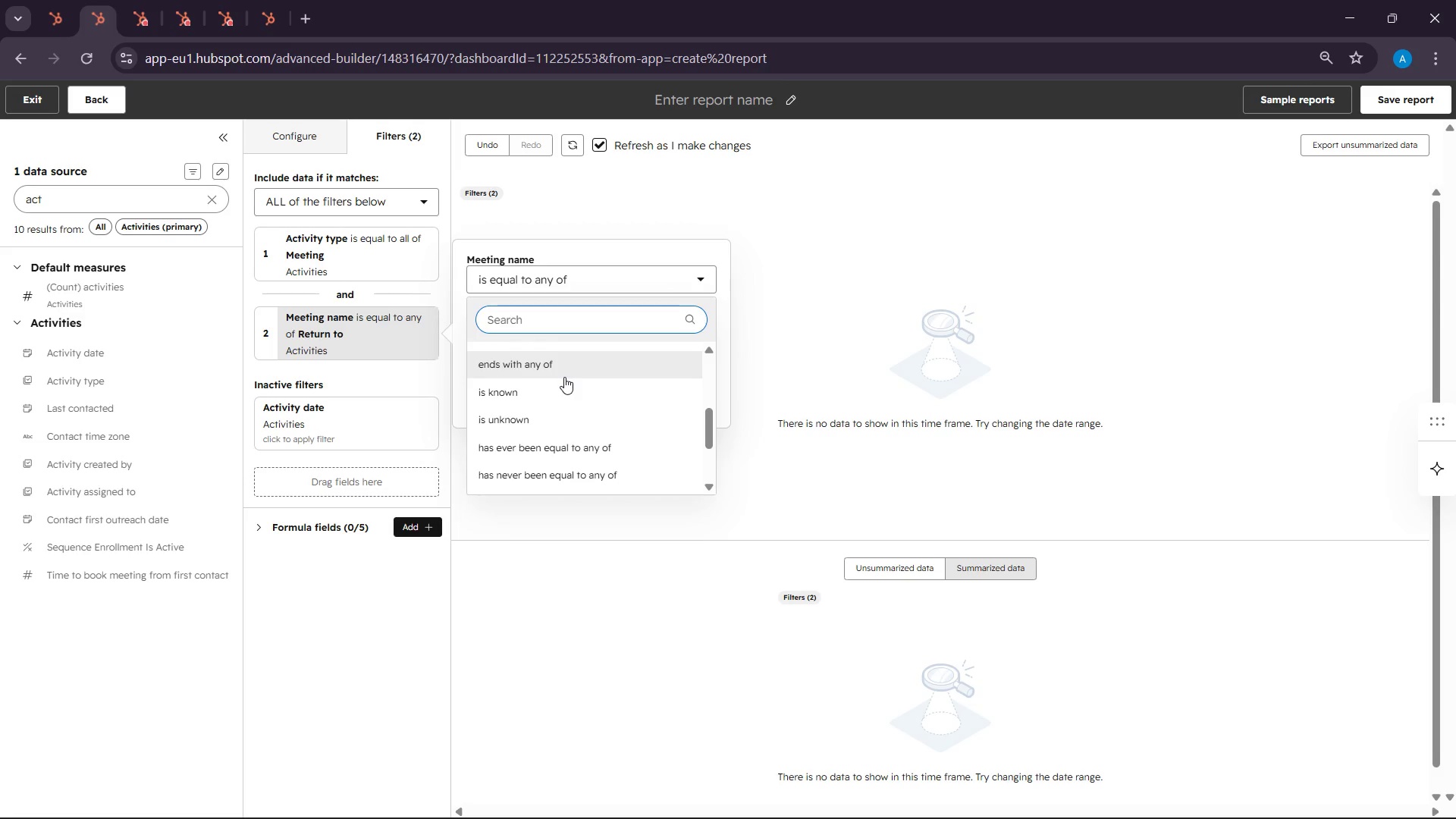 
scroll: coordinate [564, 377], scroll_direction: none, amount: 0.0
 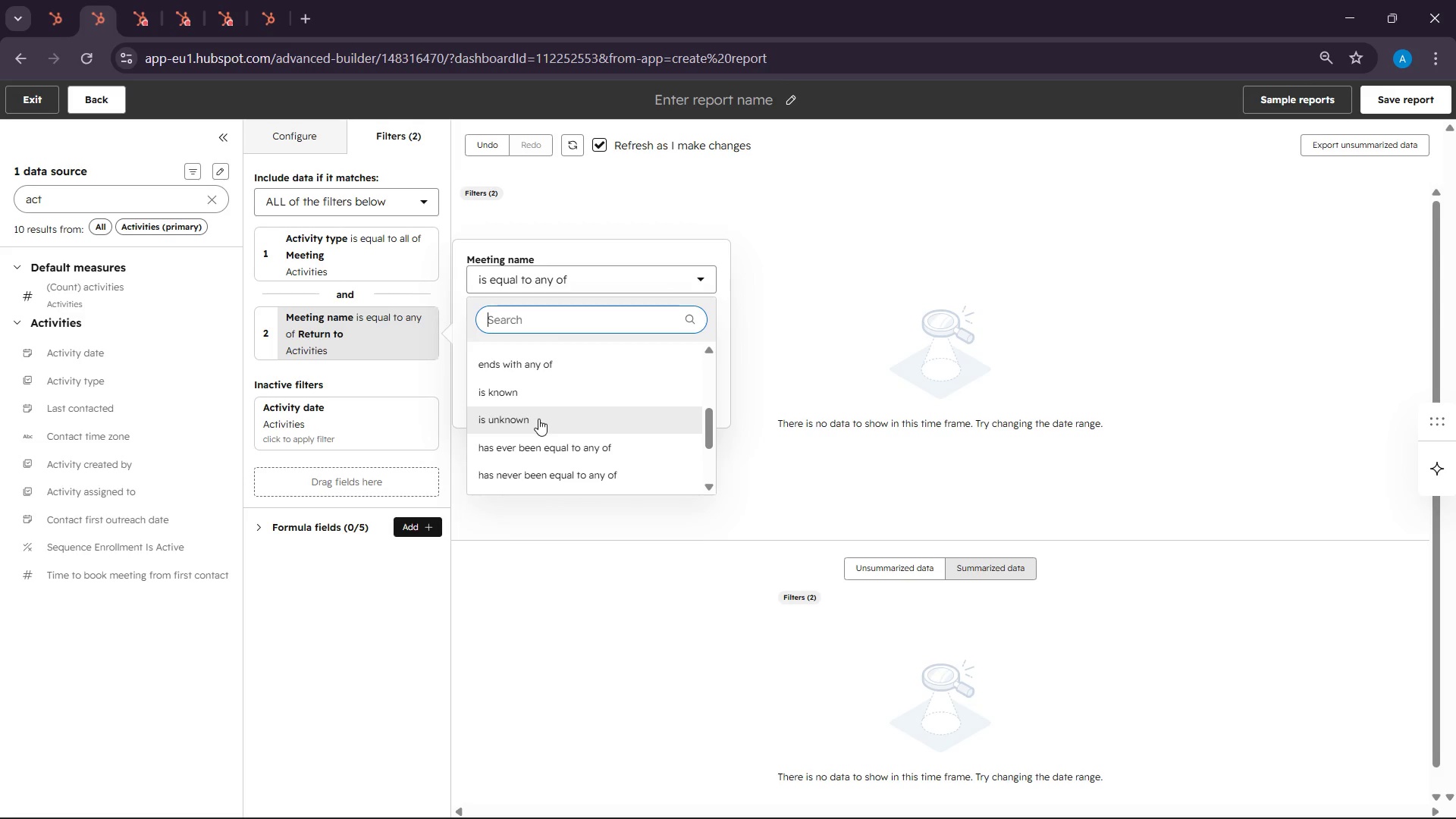 
left_click([538, 419])
 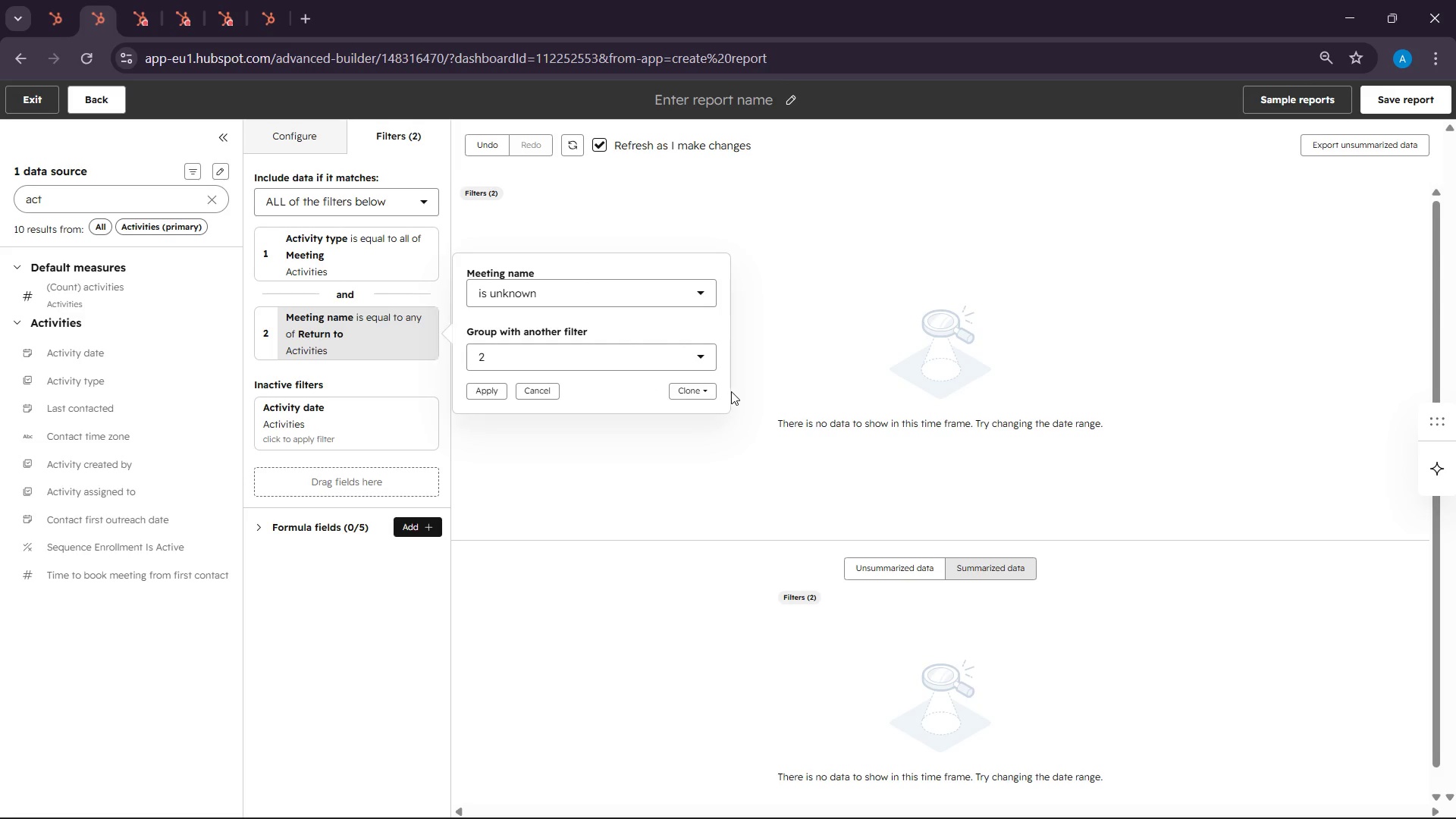 
left_click([632, 346])
 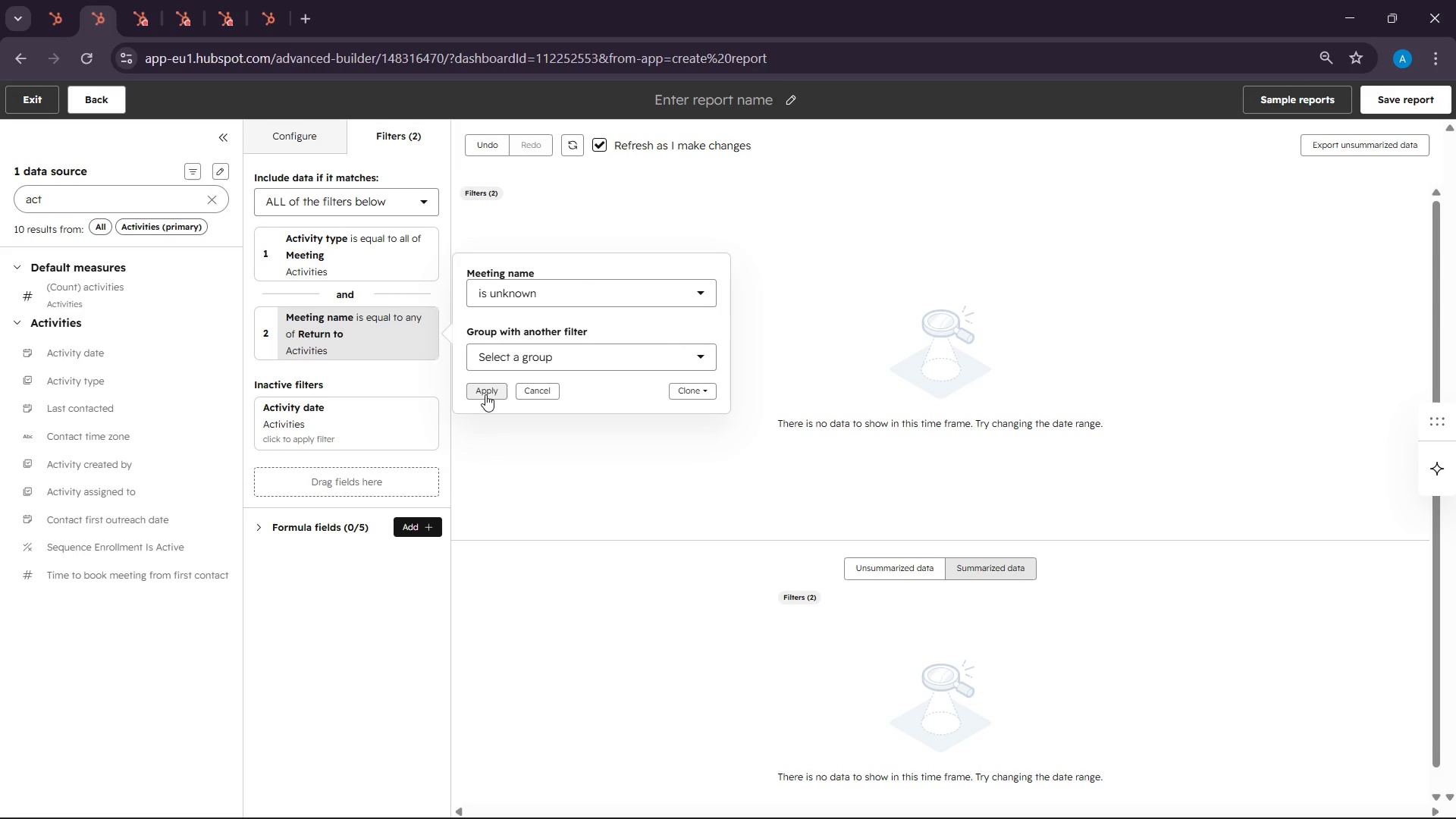 
left_click([528, 286])
 